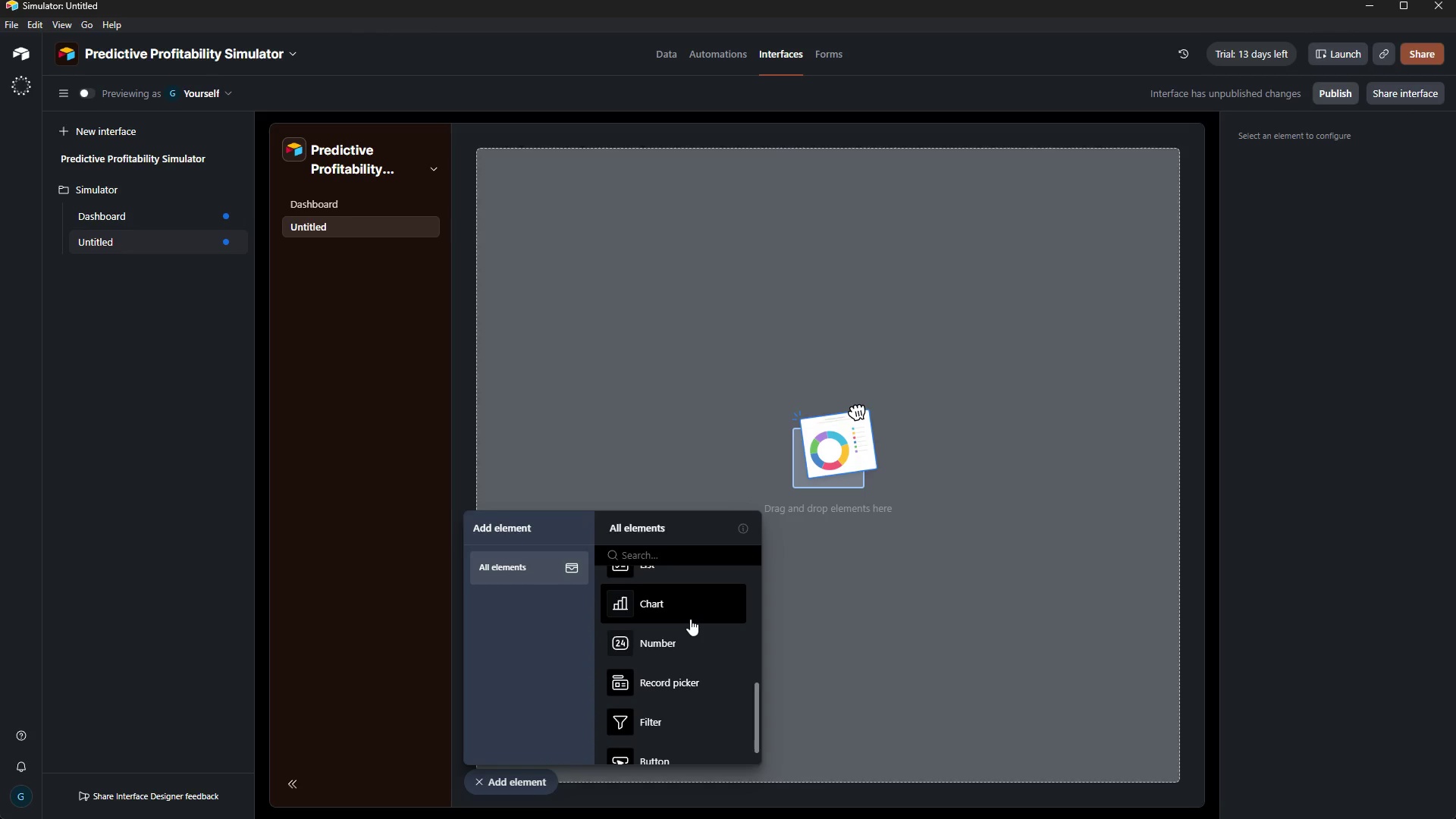 
left_click([690, 619])
 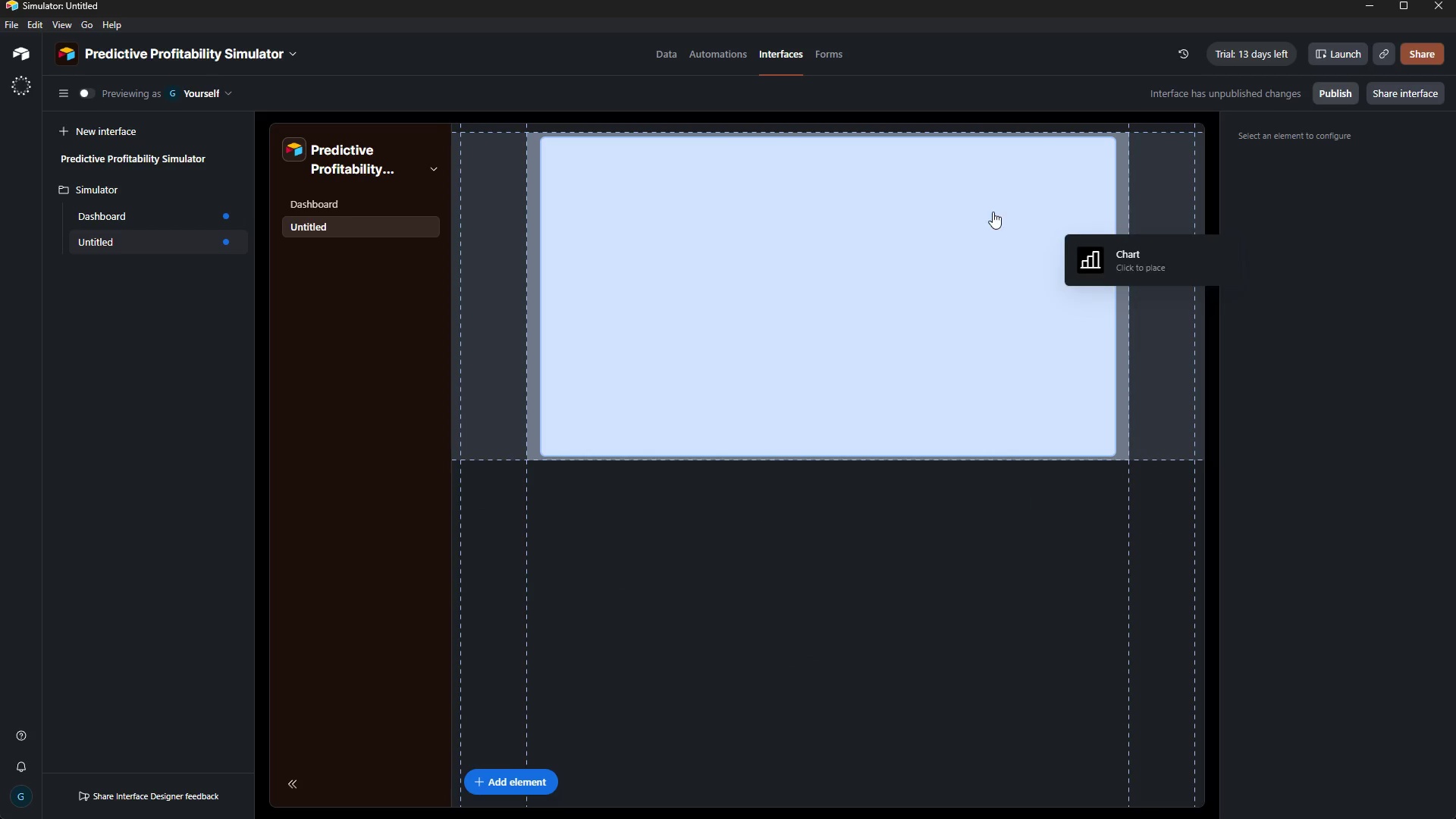 
left_click([932, 237])
 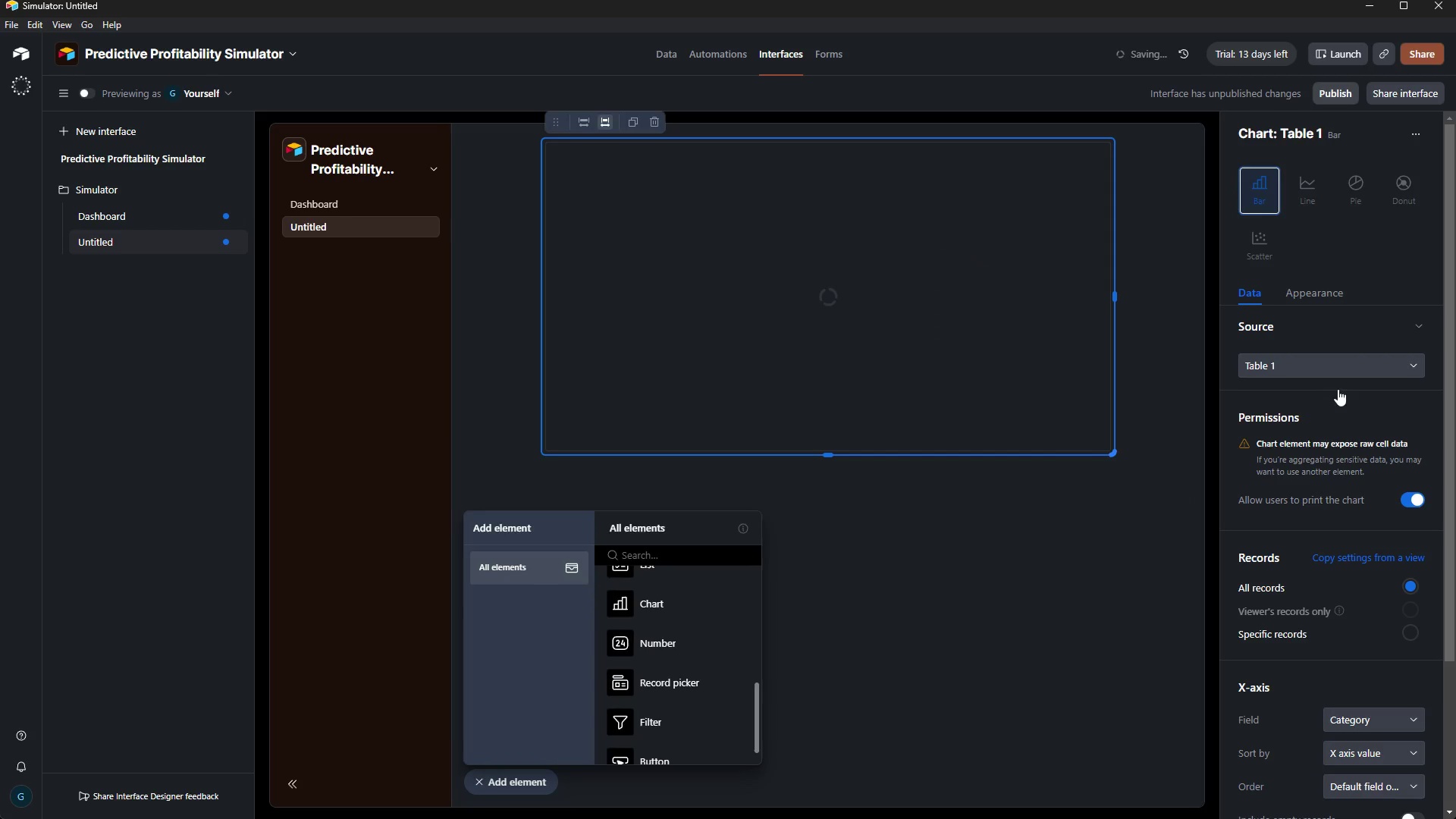 
scroll: coordinate [1371, 609], scroll_direction: down, amount: 10.0
 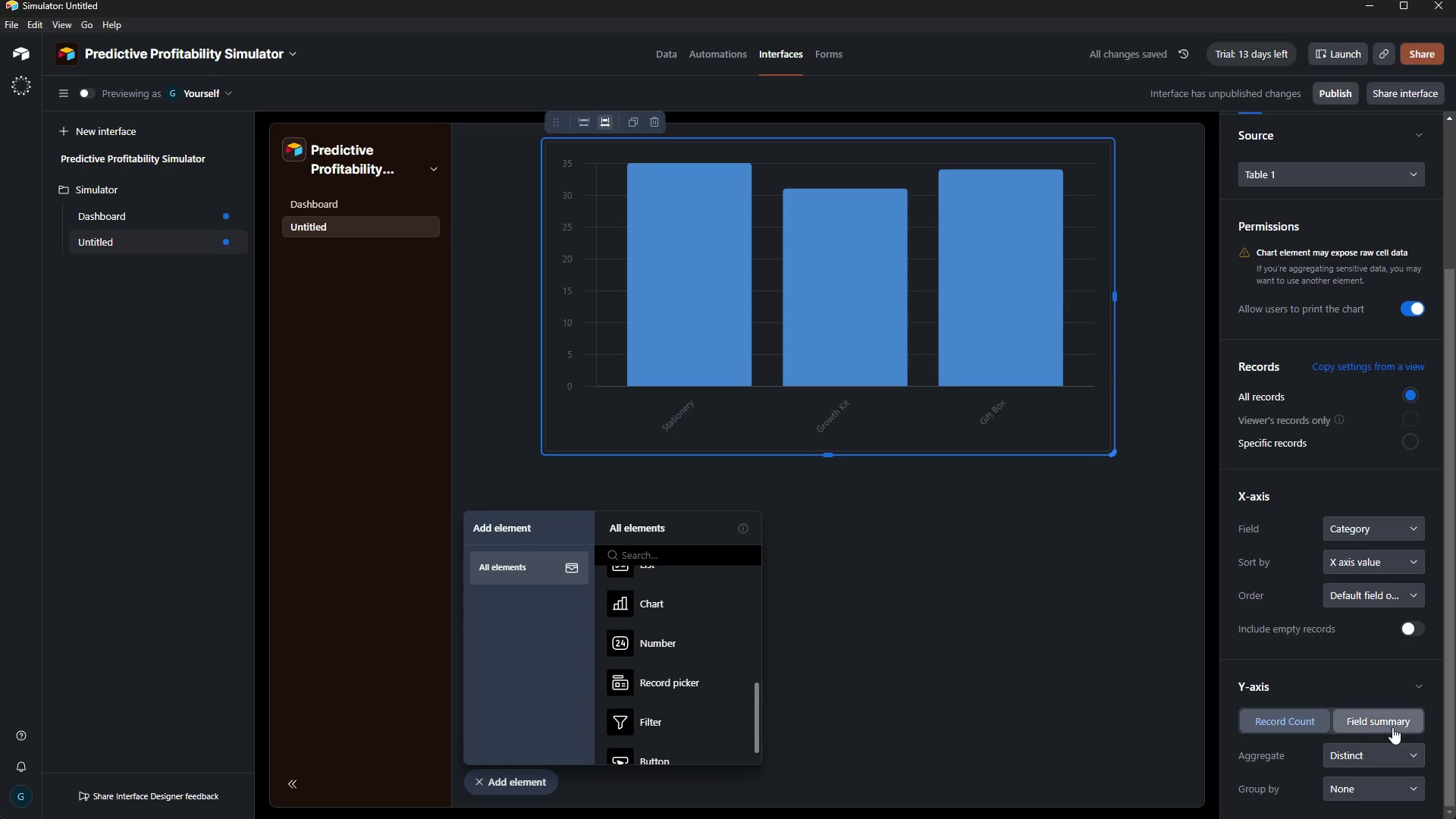 
left_click([1393, 726])
 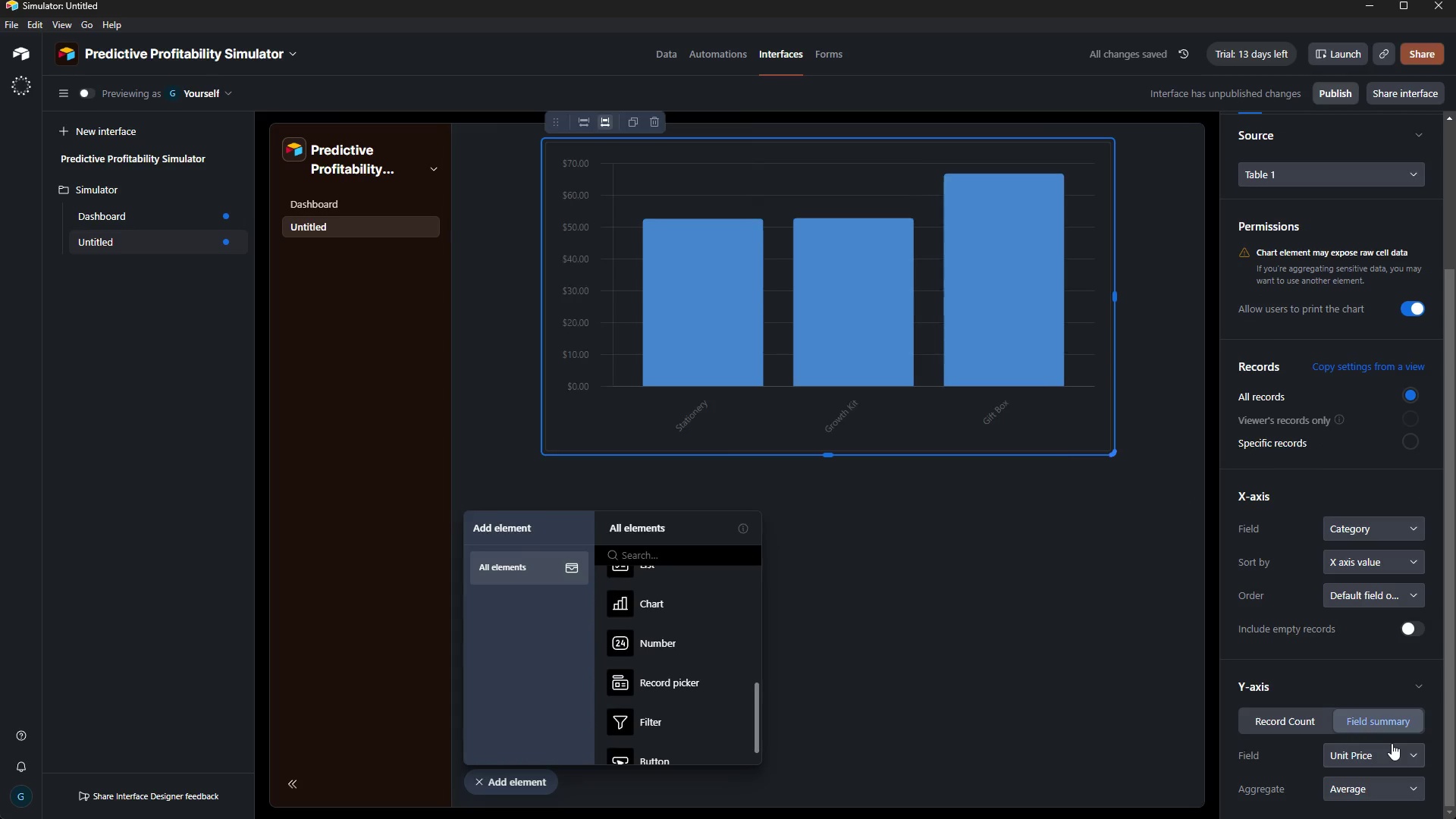 
left_click([1392, 743])
 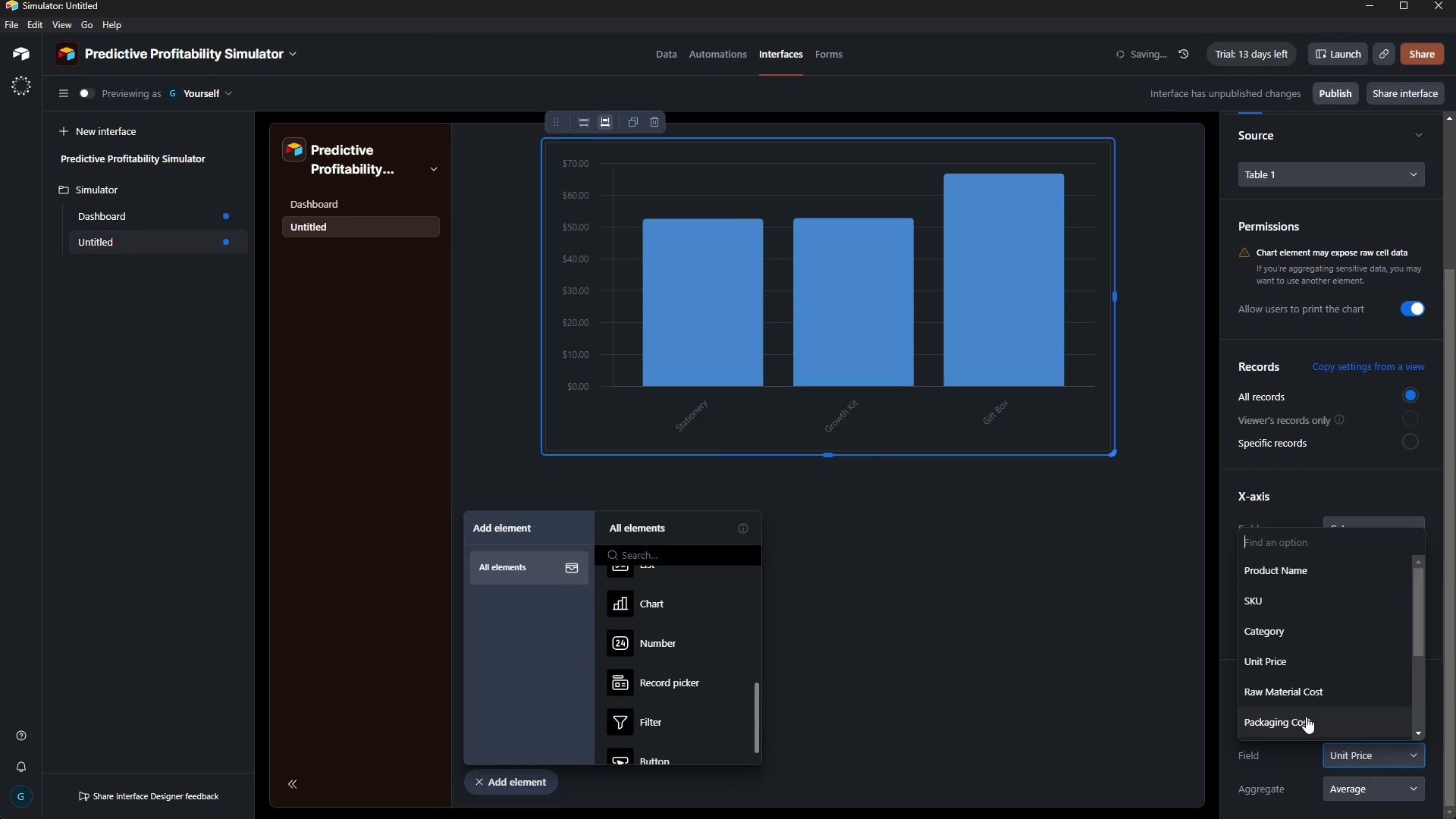 
left_click([1306, 717])
 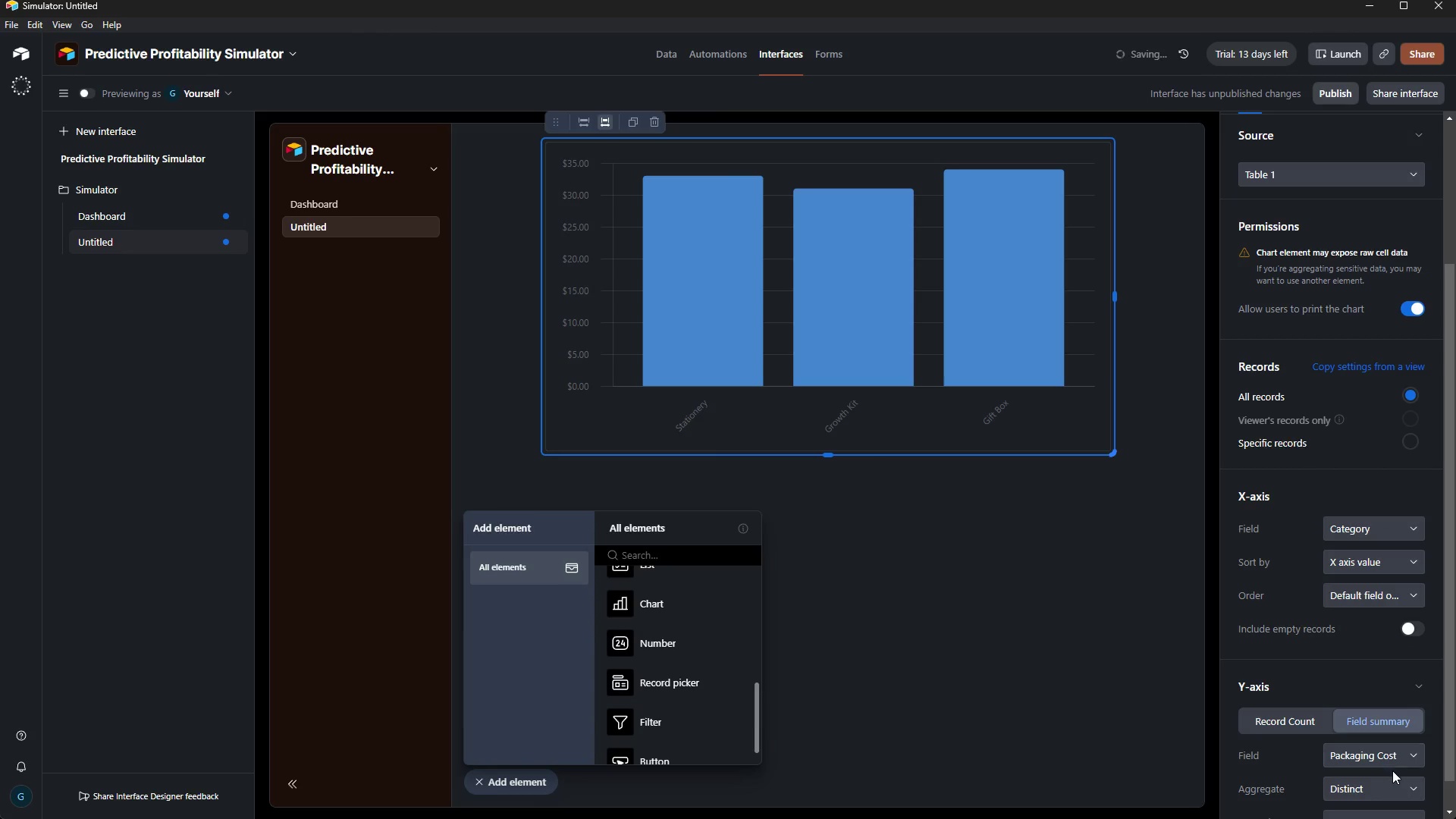 
left_click([1394, 756])
 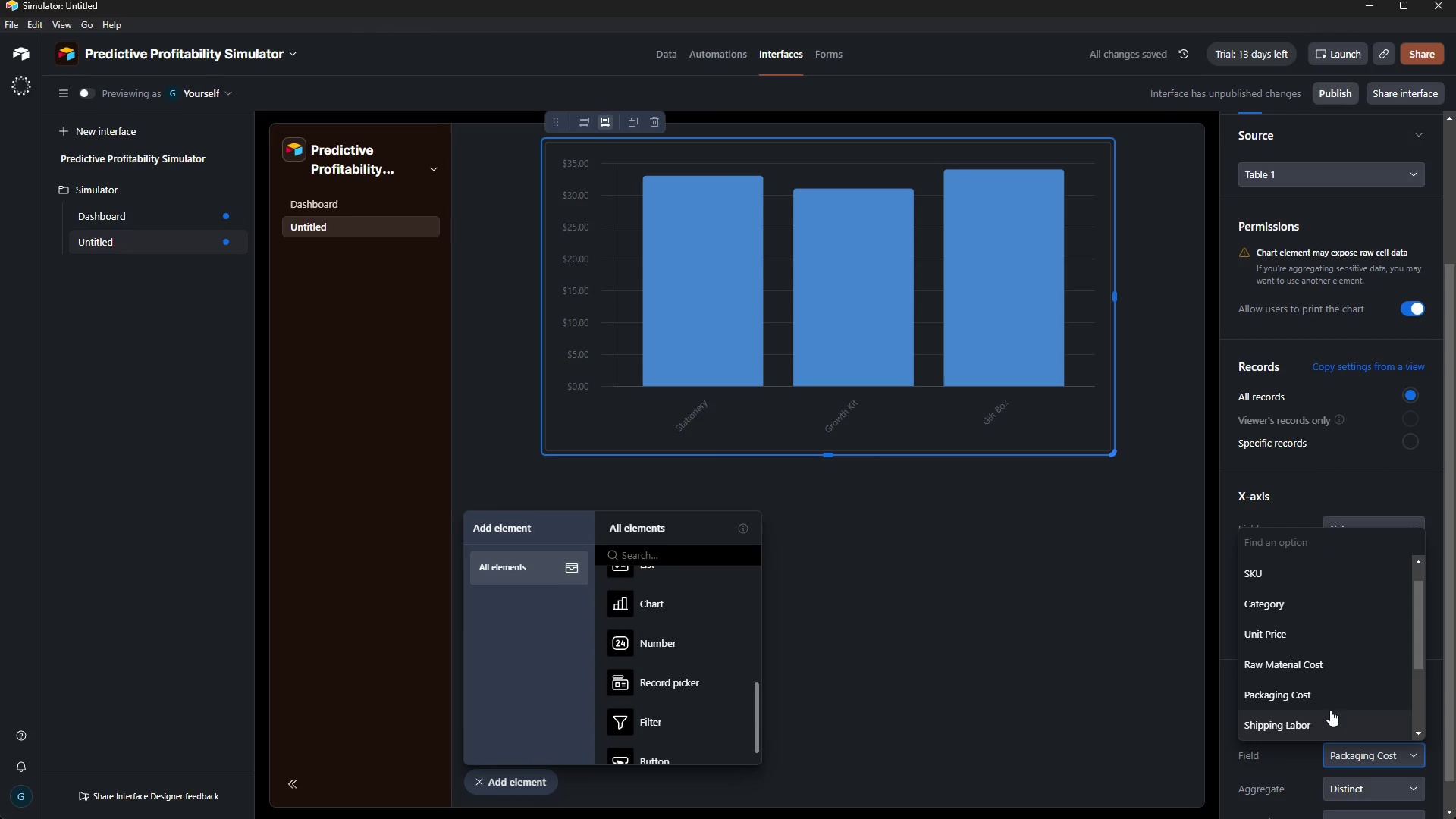 
scroll: coordinate [1330, 709], scroll_direction: down, amount: 7.0
 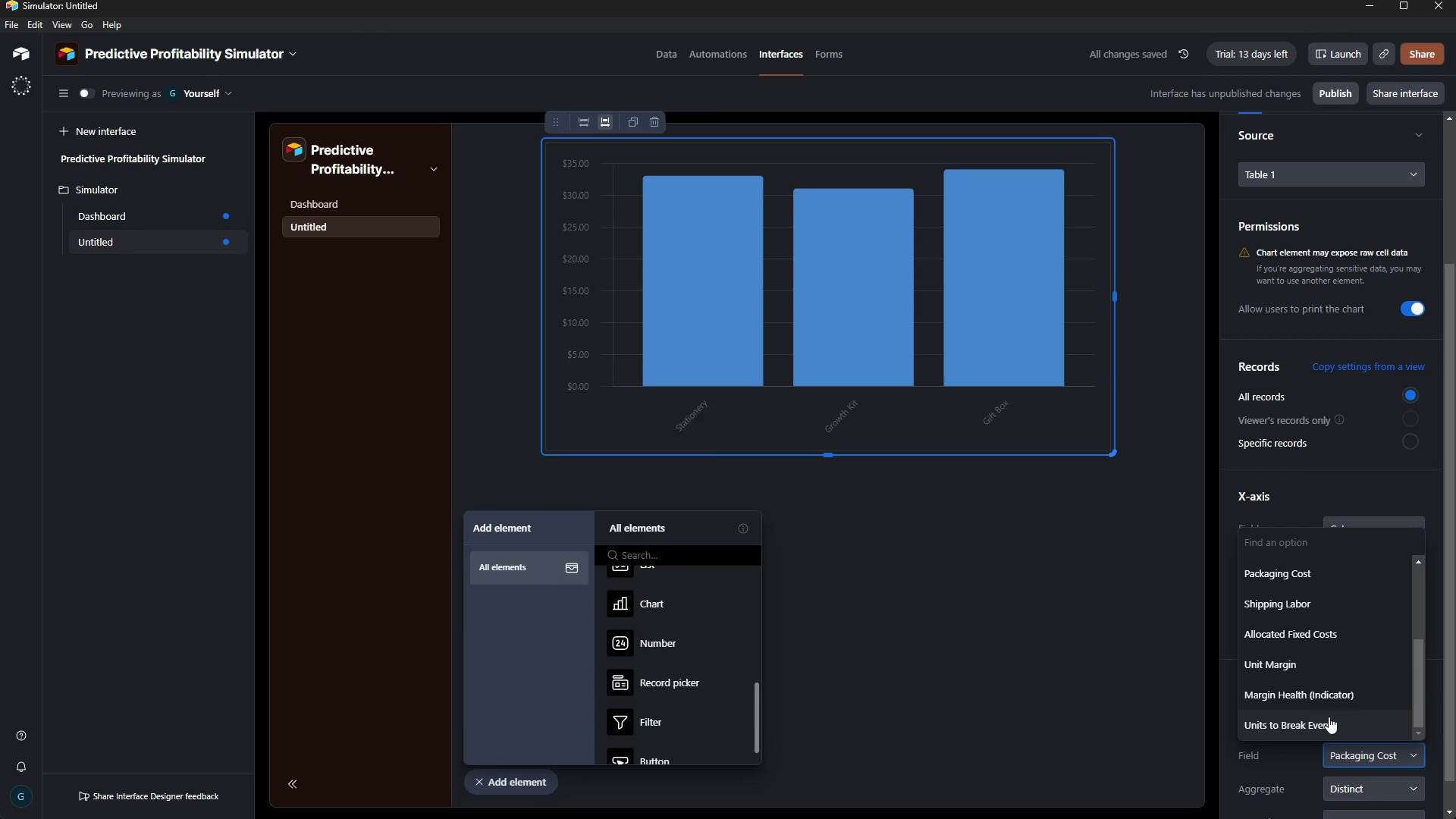 
left_click([1329, 717])
 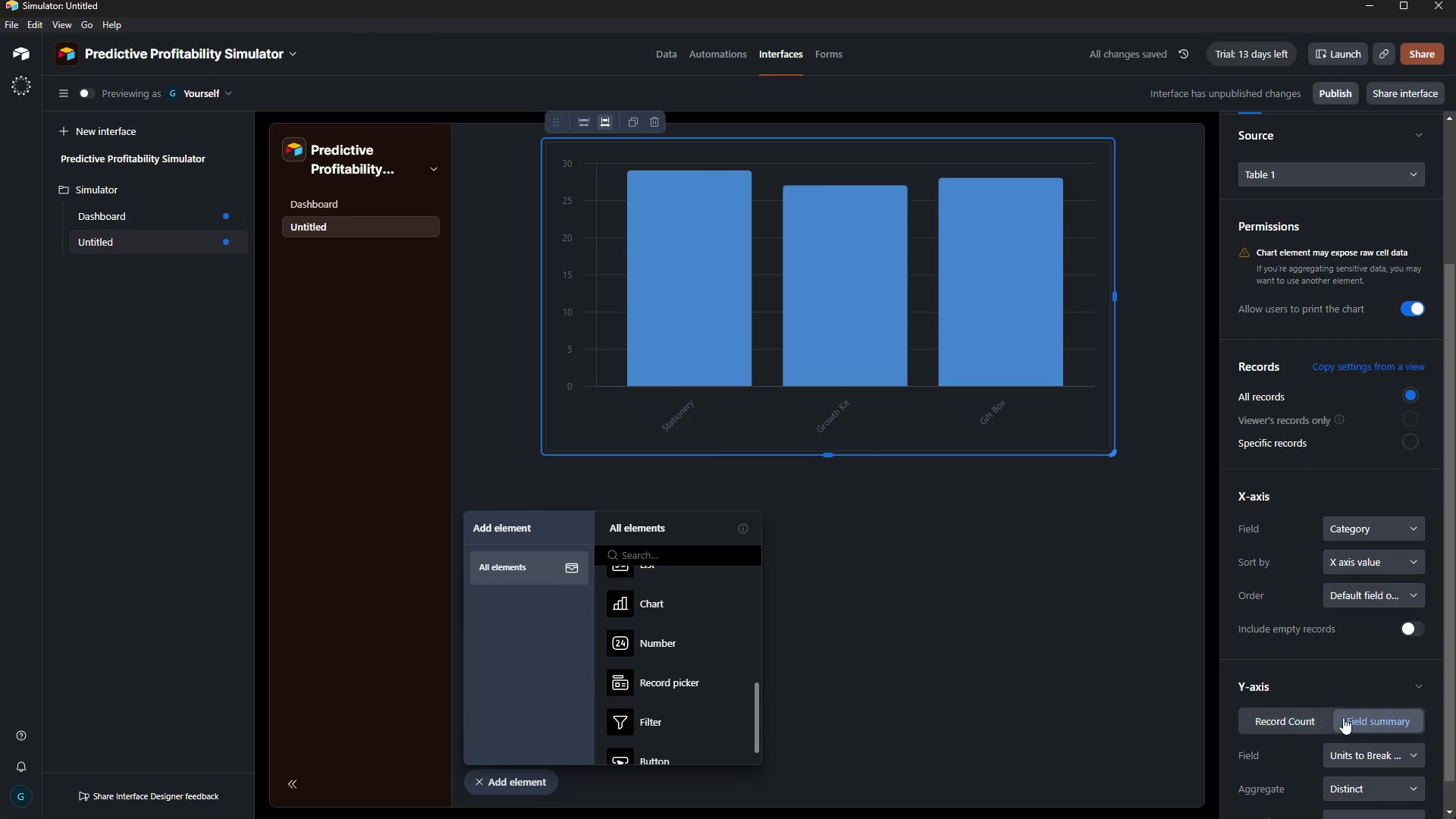 
scroll: coordinate [1380, 730], scroll_direction: down, amount: 6.0
 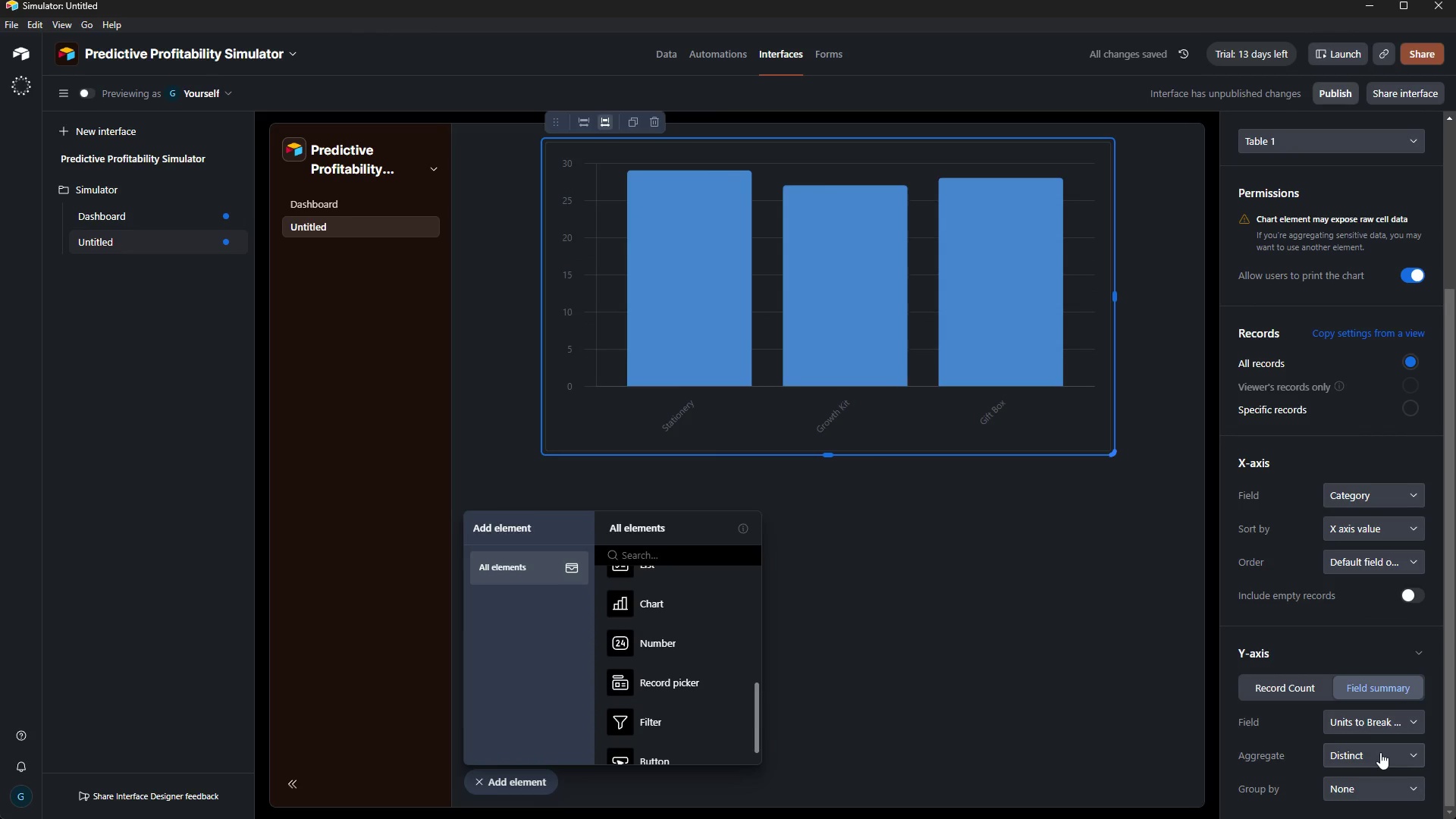 
left_click([1380, 752])
 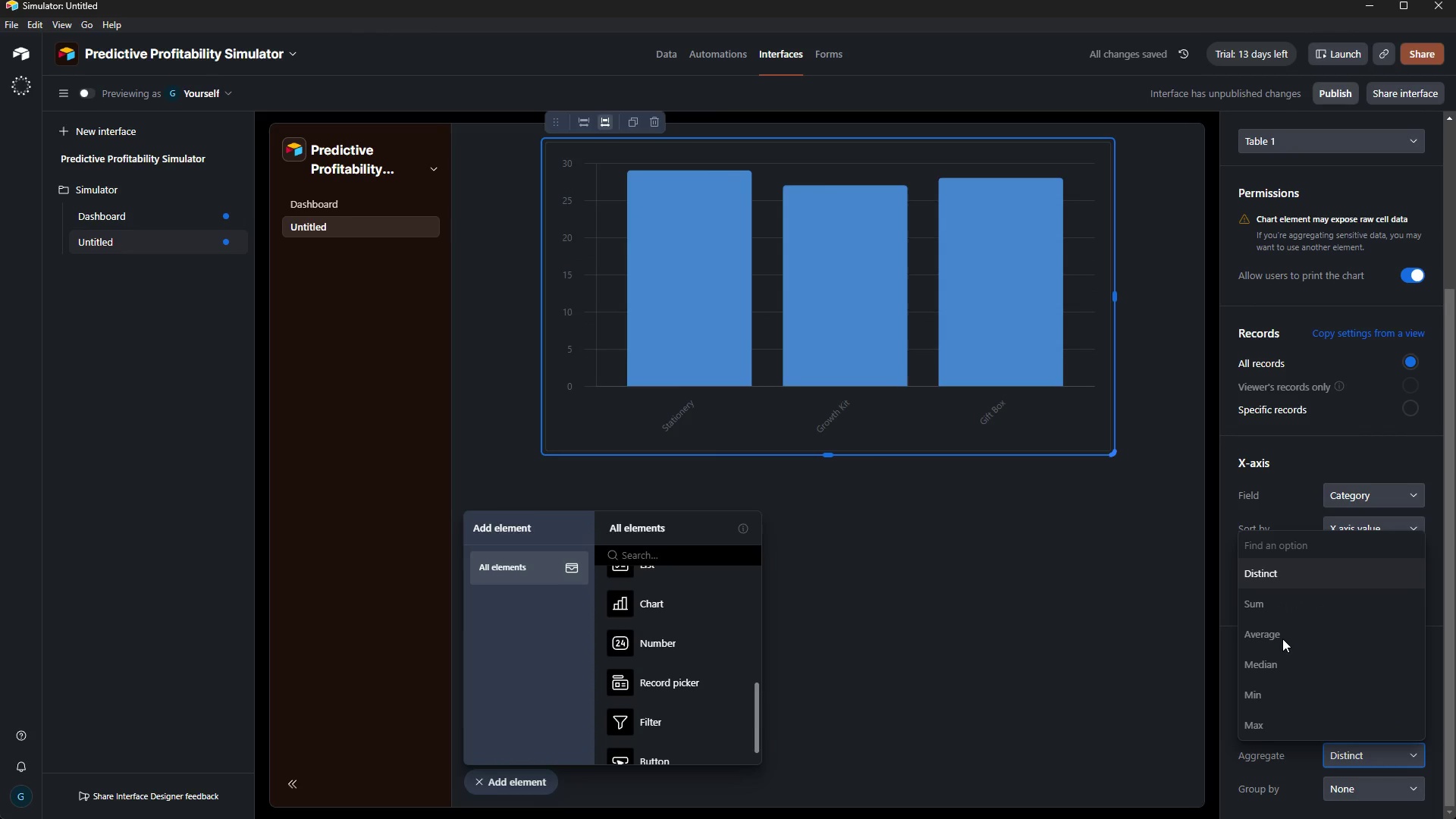 
left_click([1271, 638])
 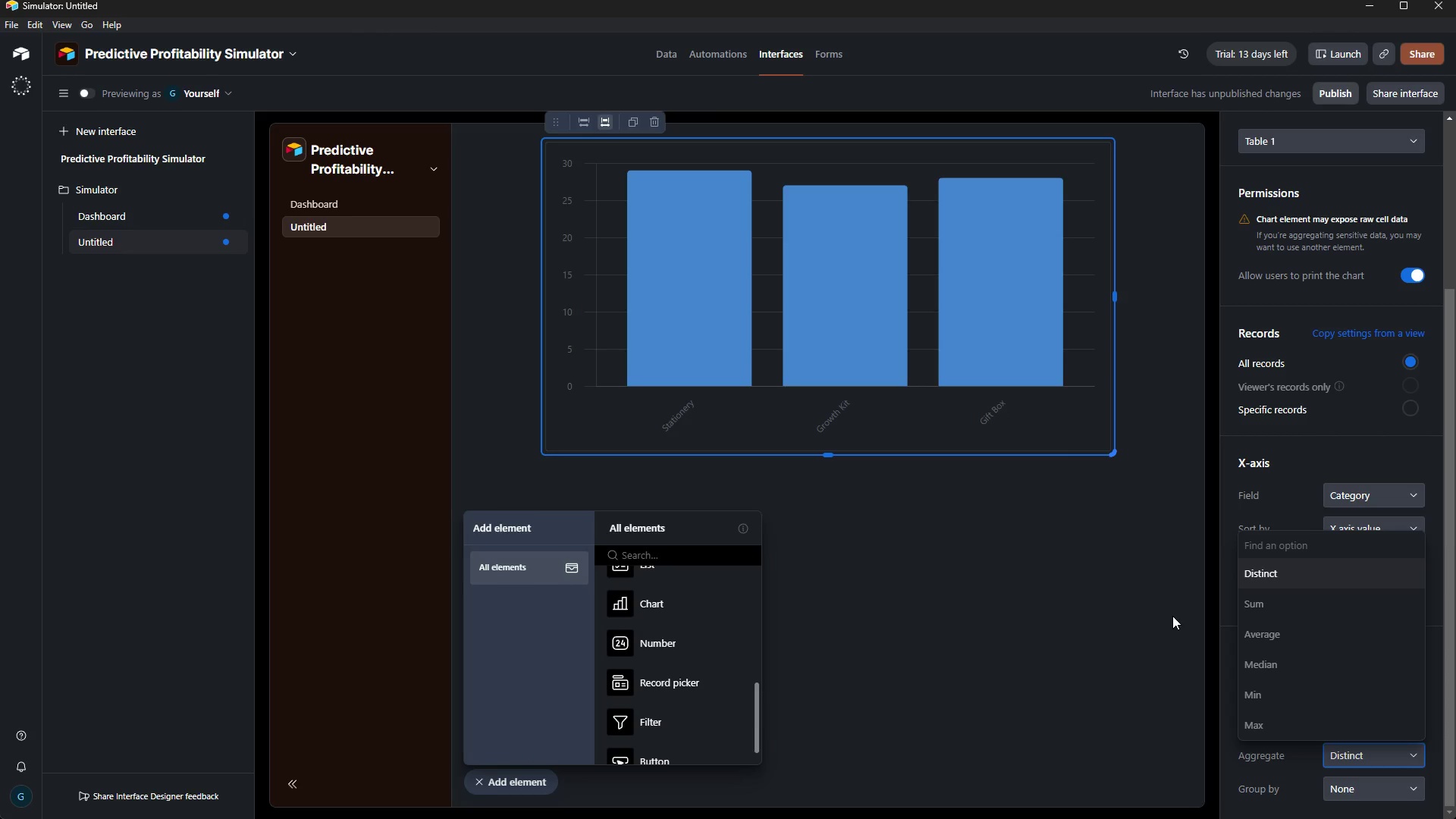 
wait(9.39)
 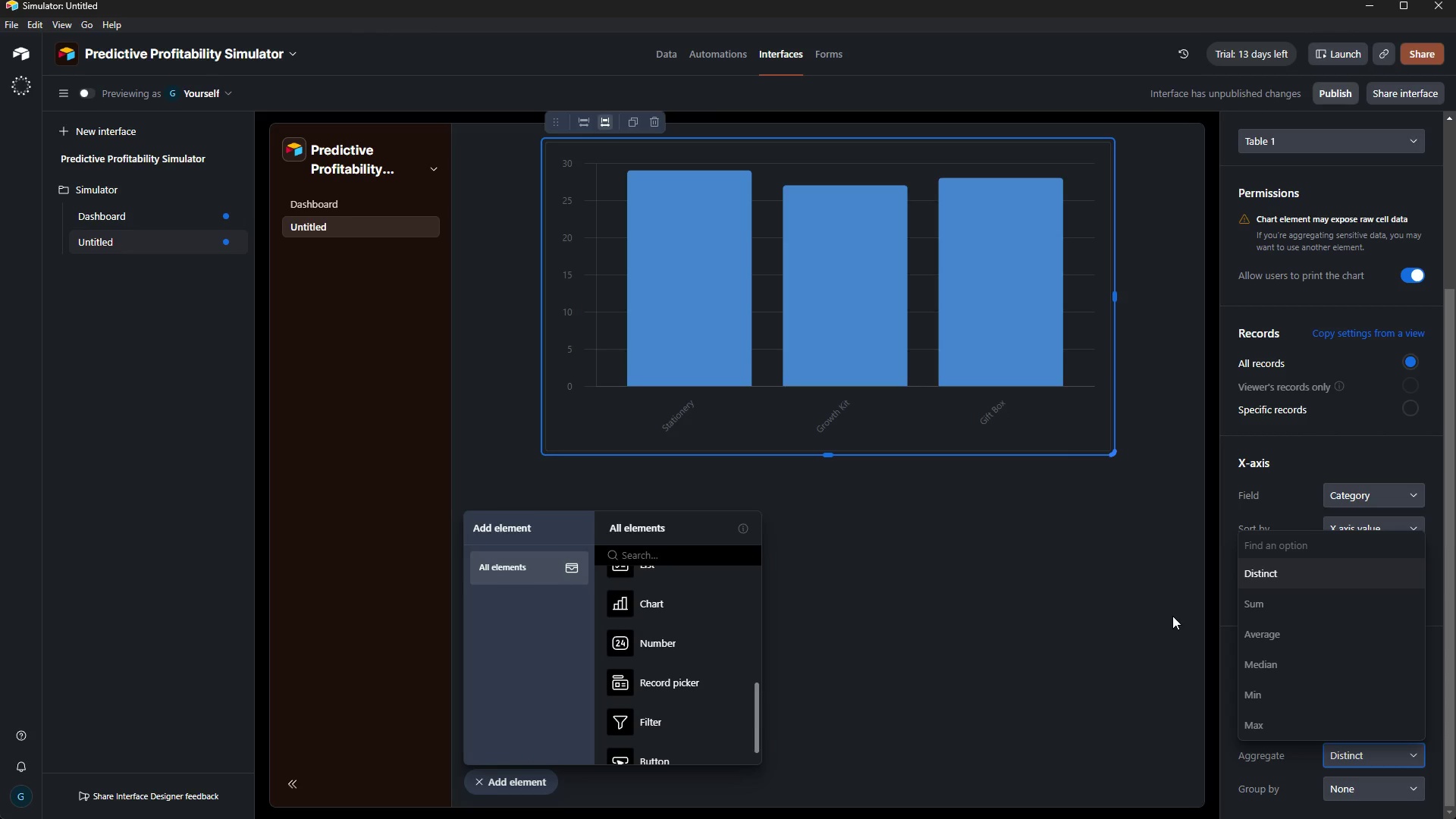 
double_click([1072, 619])
 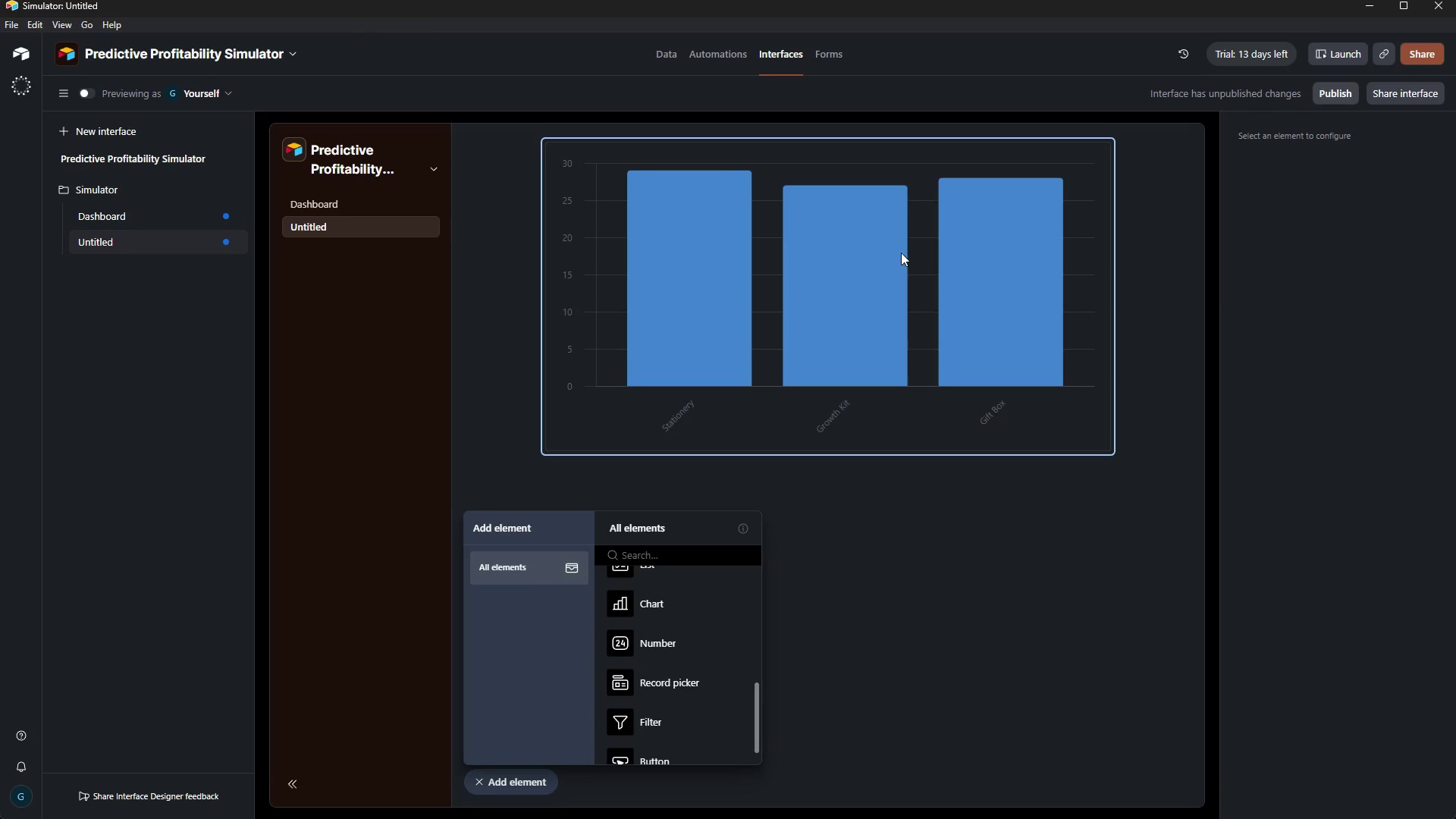 
left_click([917, 365])
 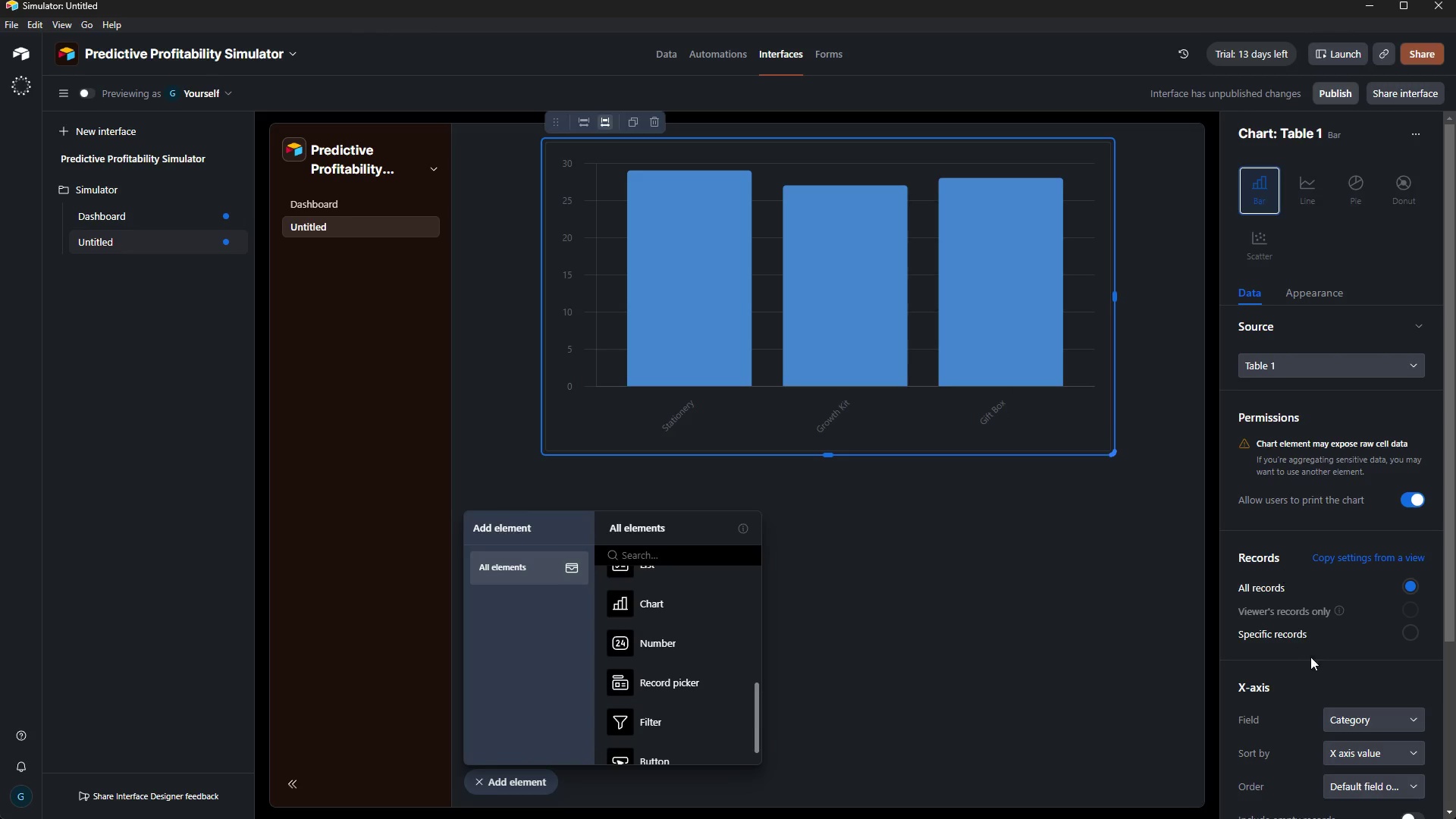 
scroll: coordinate [1313, 672], scroll_direction: down, amount: 9.0
 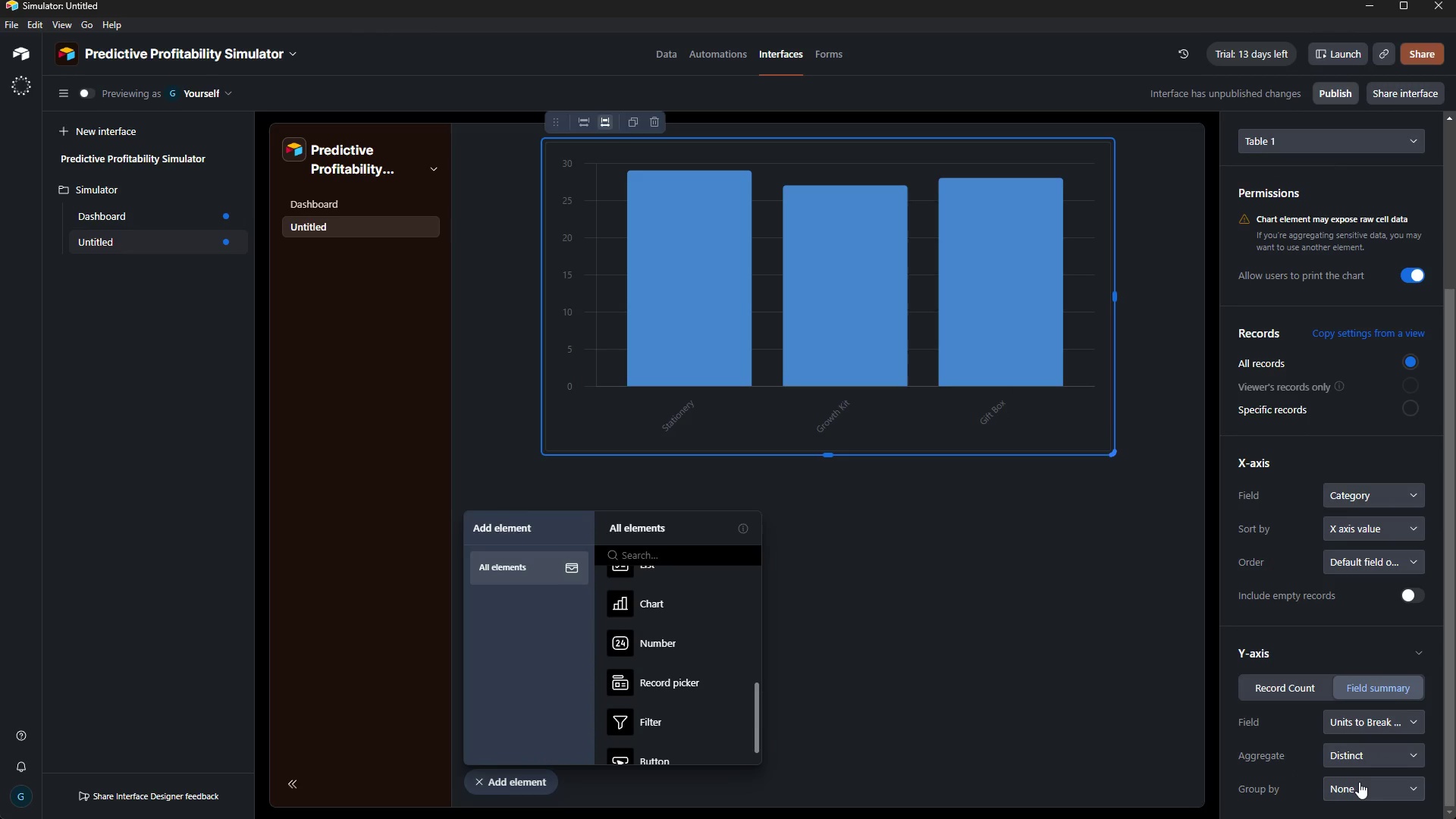 
left_click([1359, 784])
 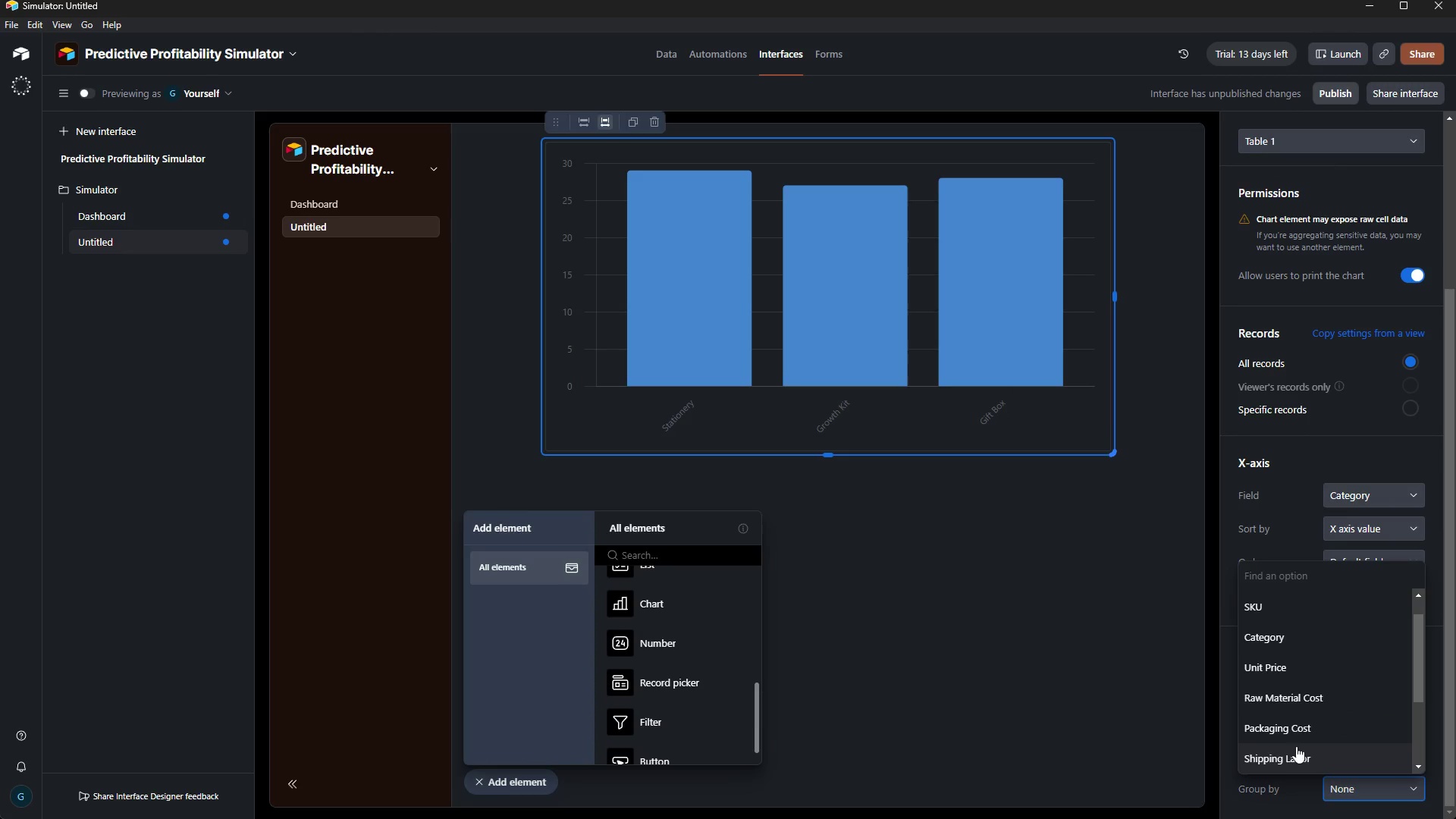 
scroll: coordinate [1301, 745], scroll_direction: down, amount: 6.0
 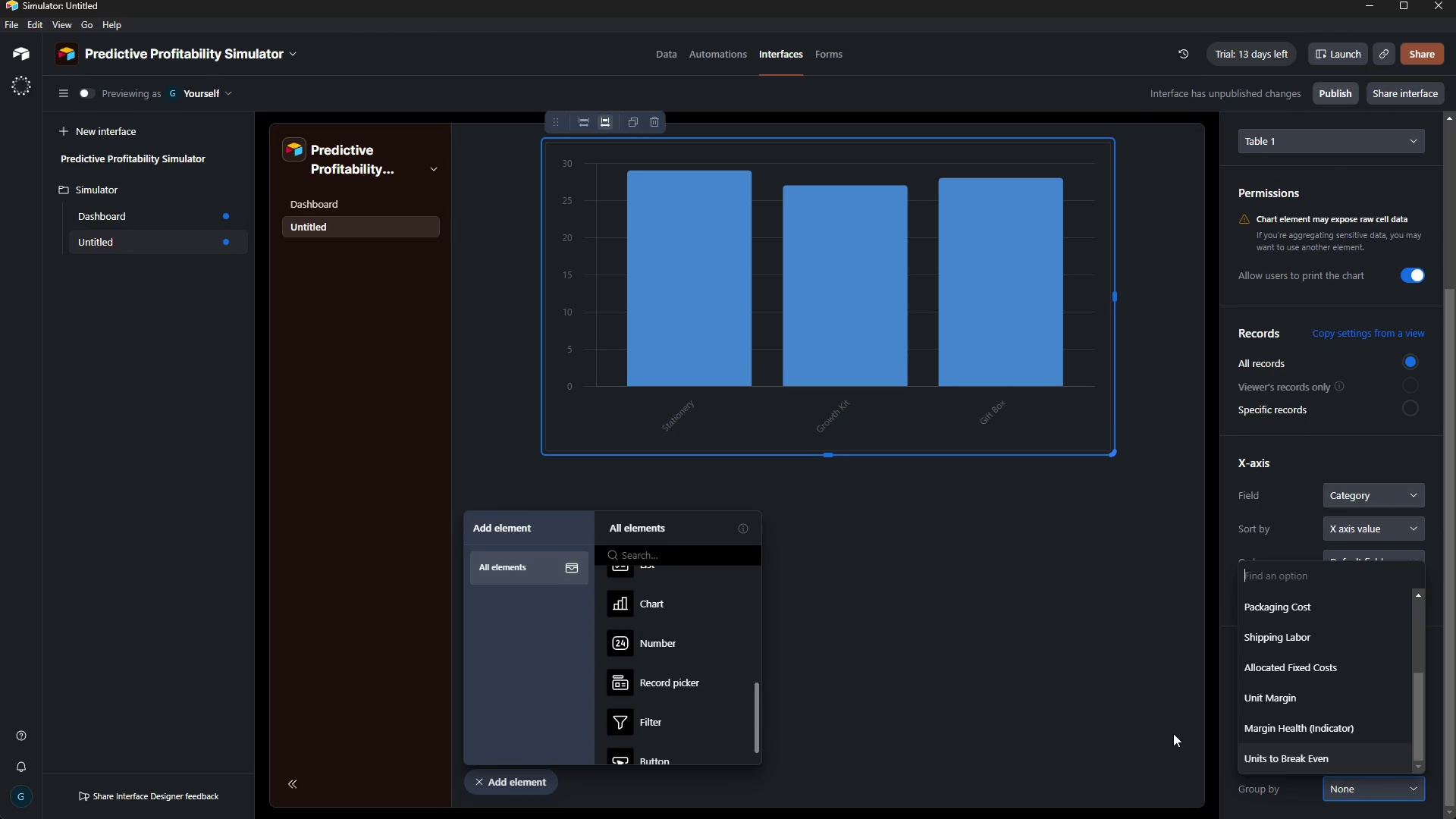 
left_click([1173, 733])
 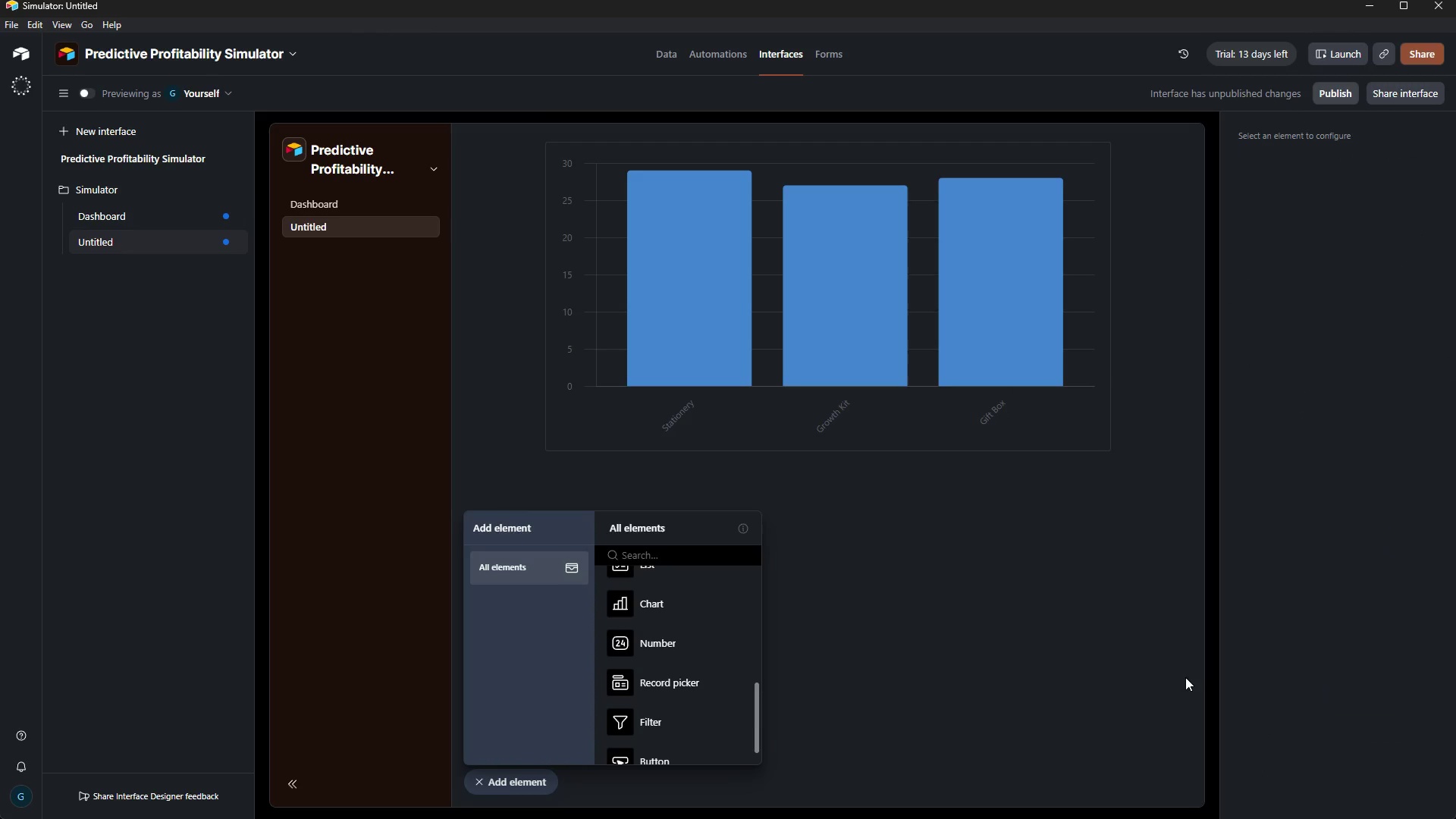 
left_click([956, 479])
 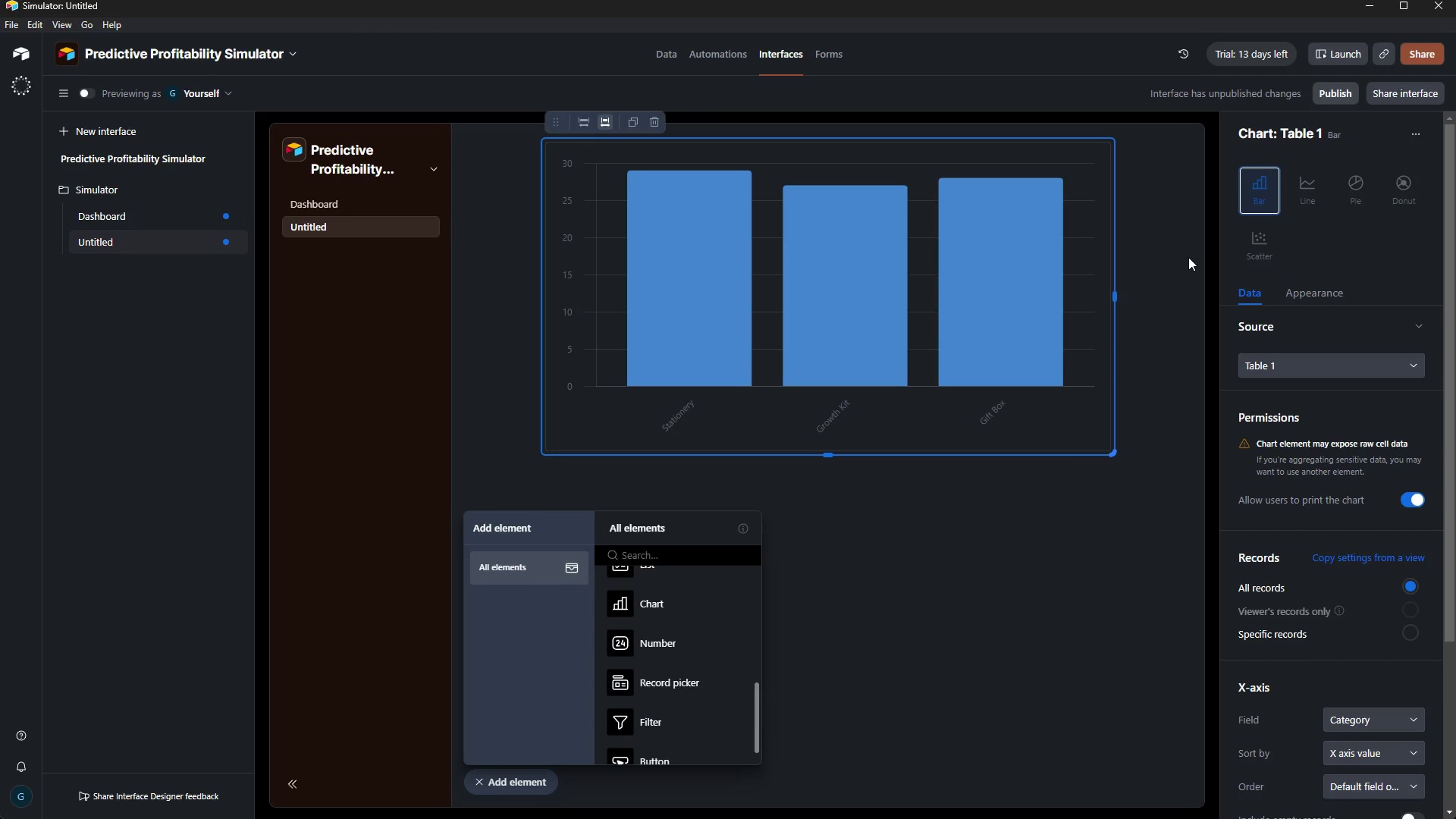 
wait(18.06)
 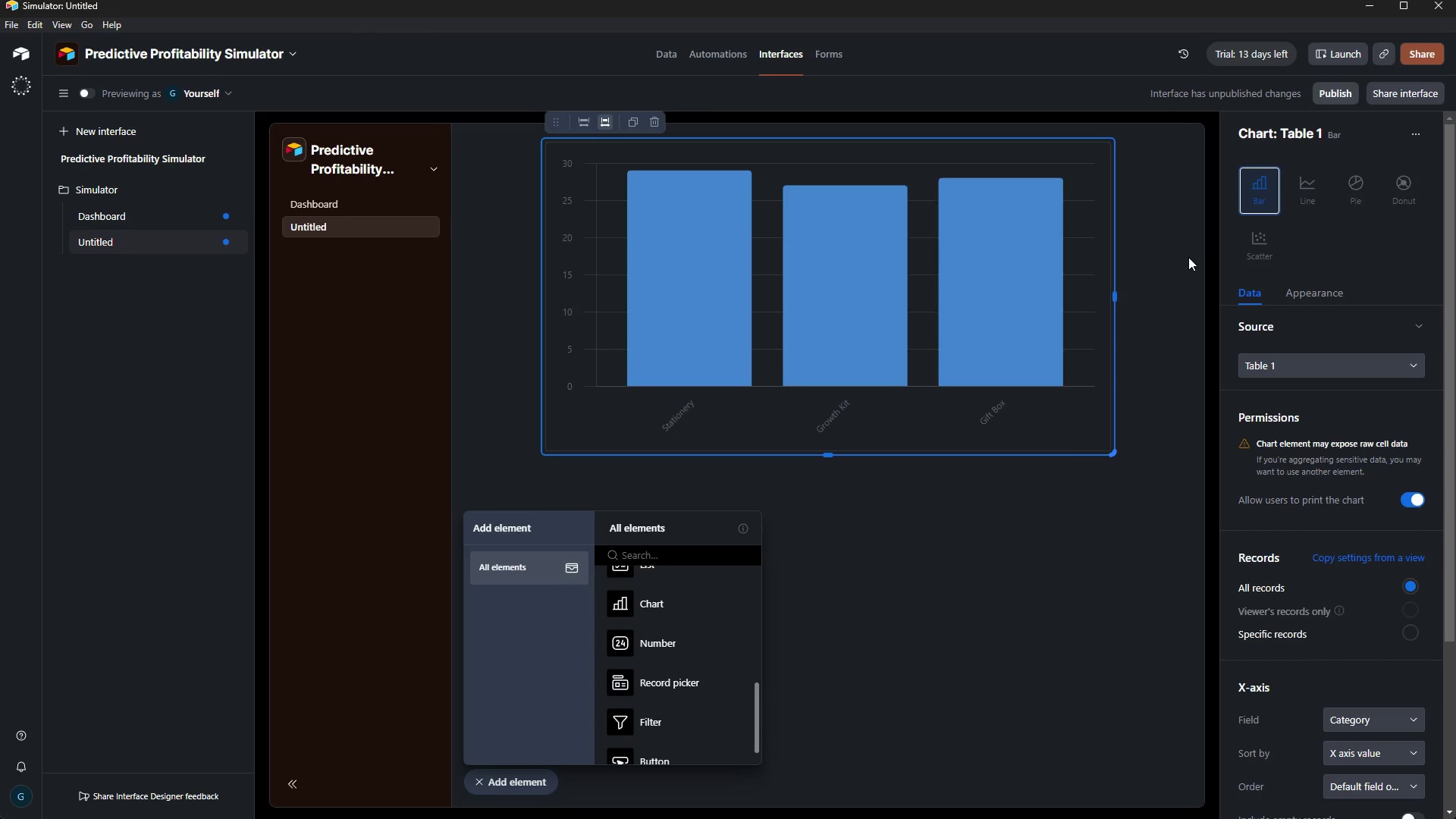 
left_click([677, 610])
 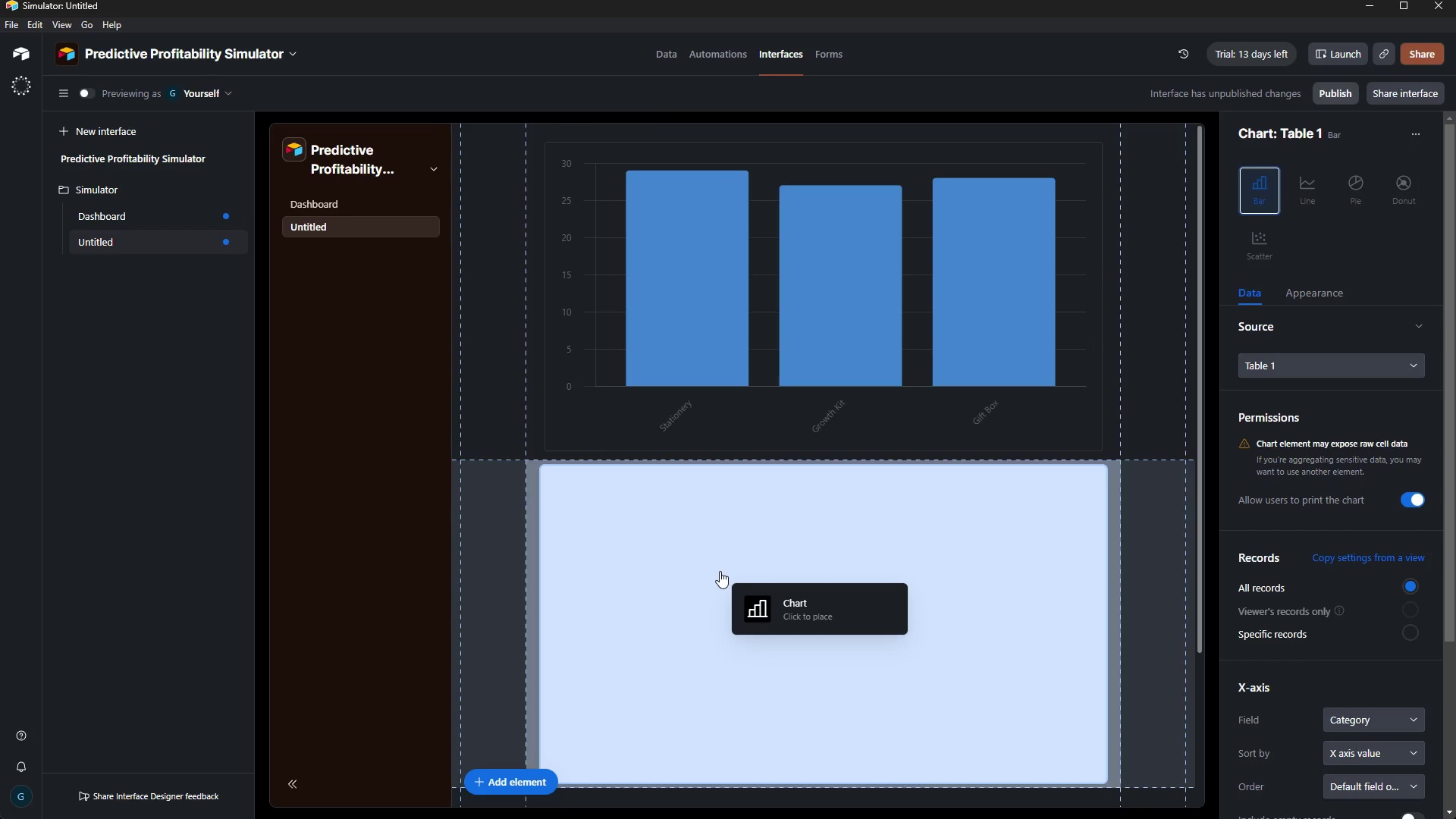 
left_click([720, 571])
 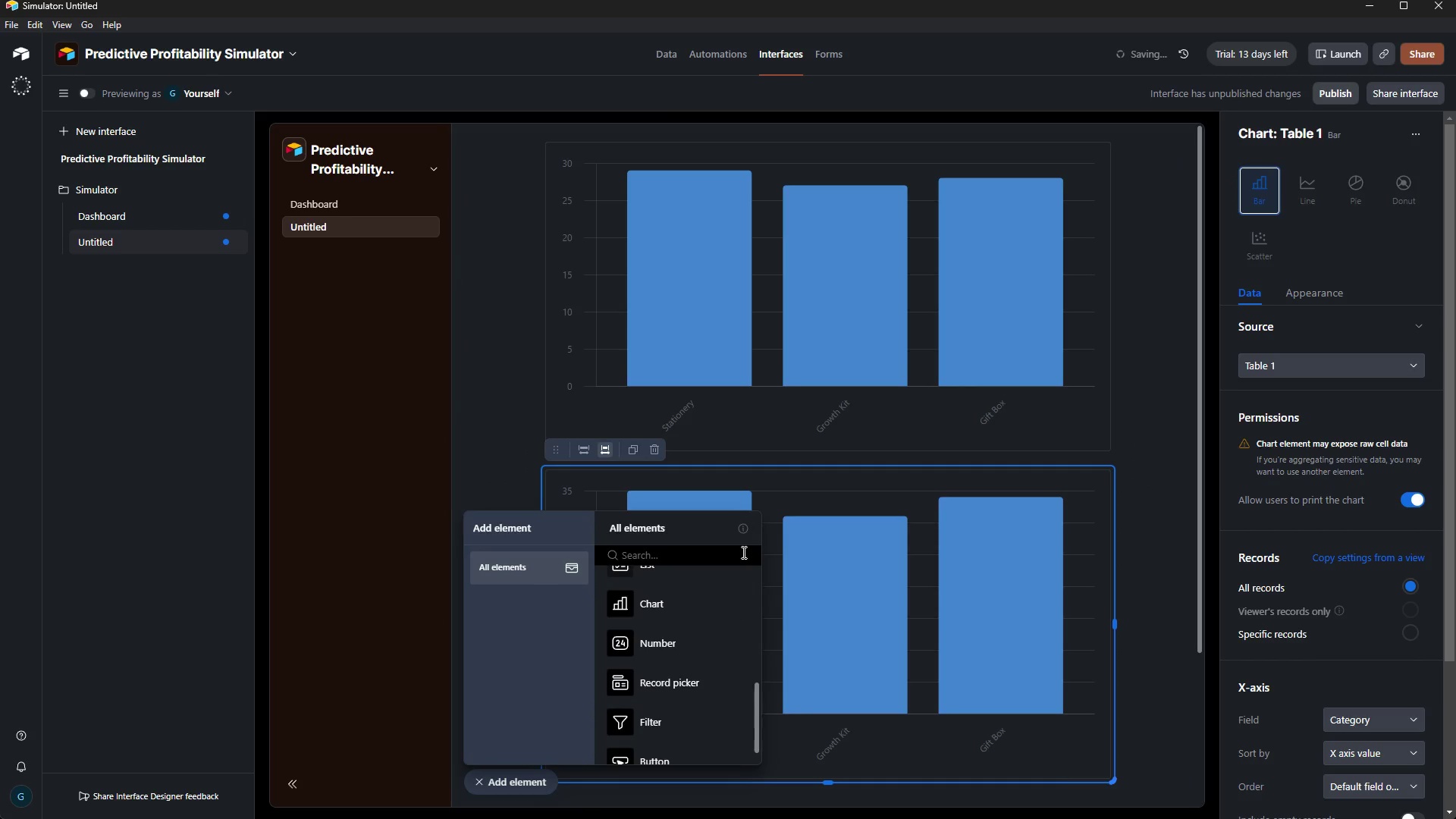 
mouse_move([890, 529])
 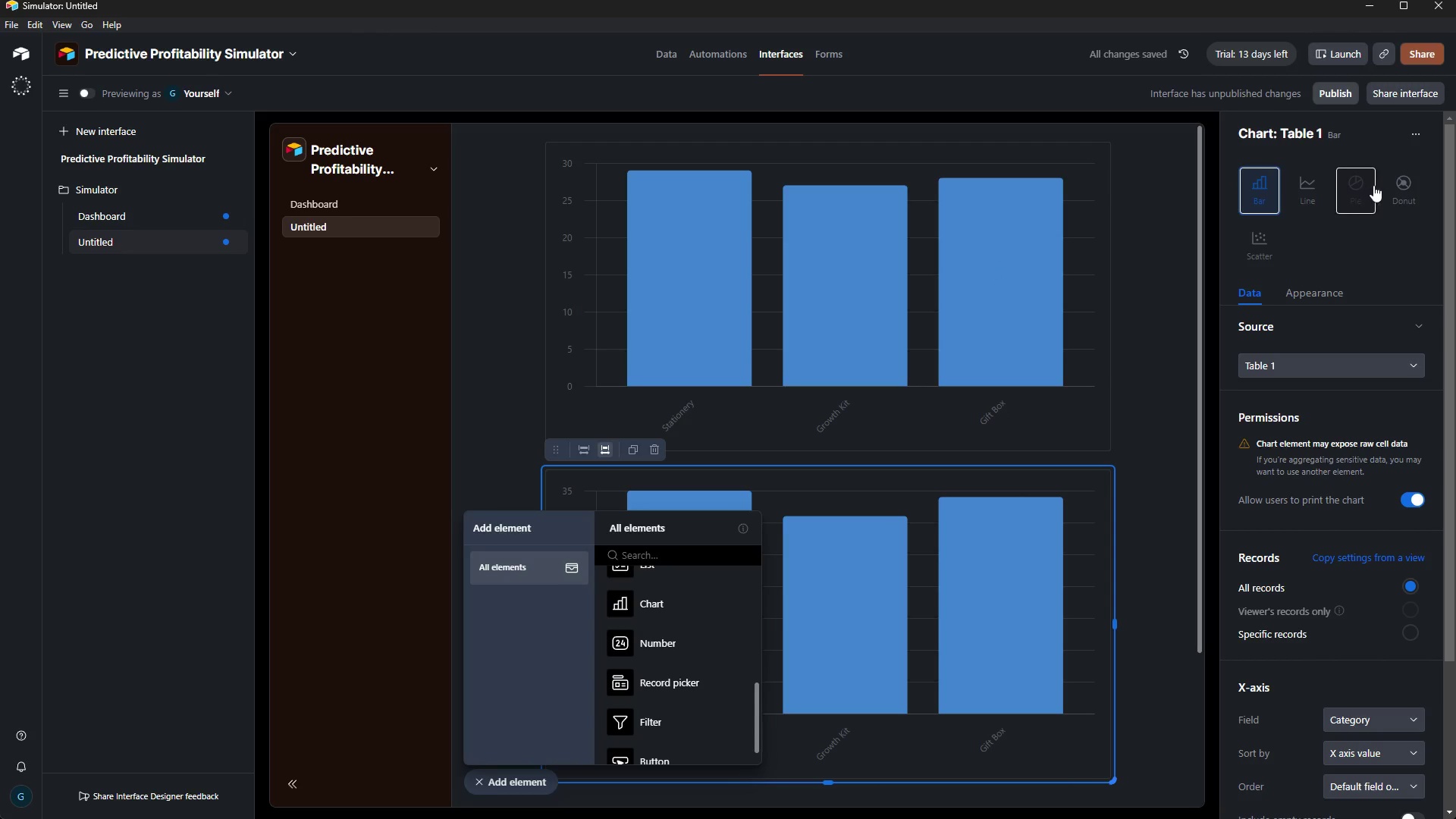 
left_click([1373, 185])
 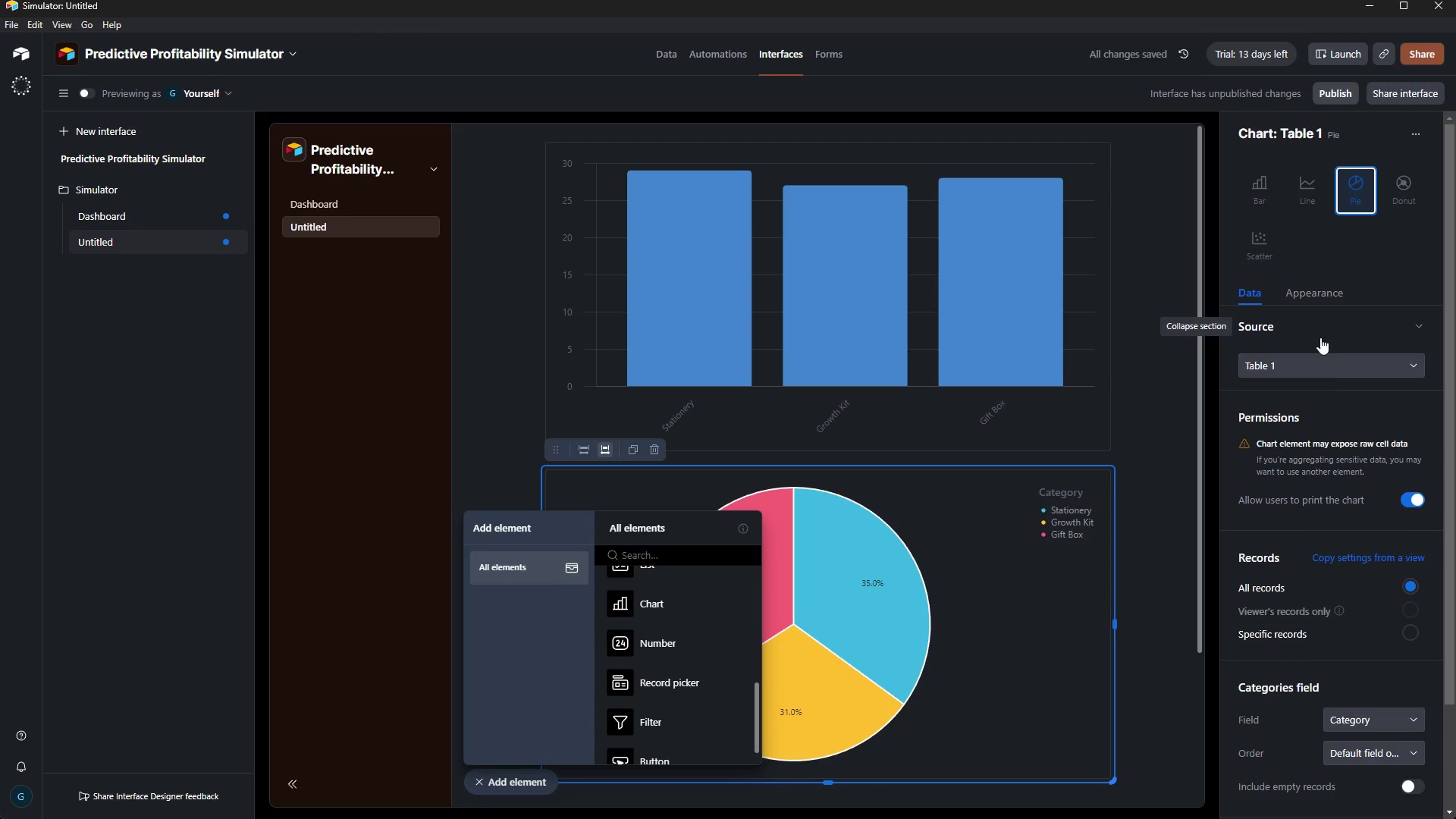 
wait(5.31)
 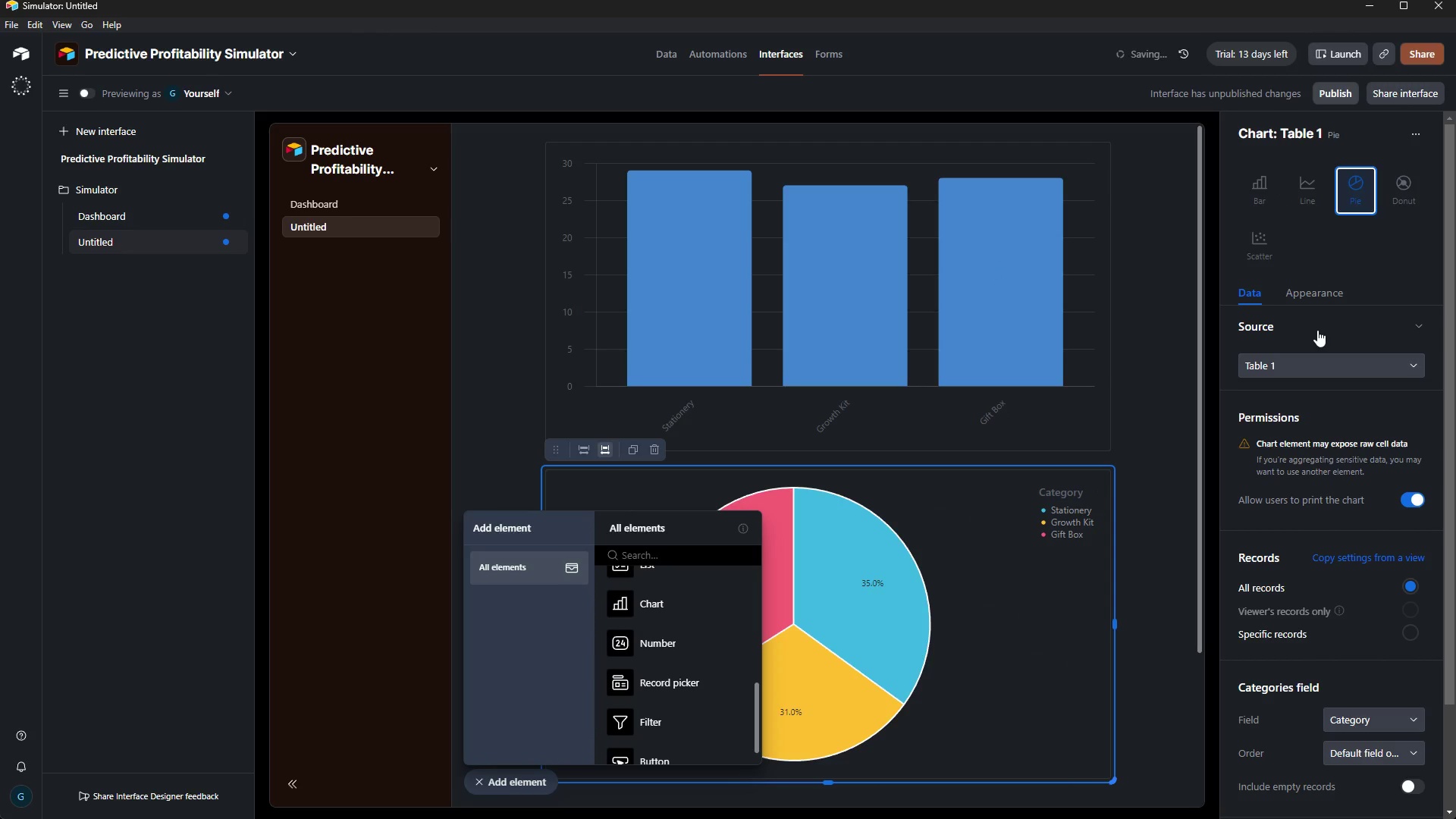 
scroll: coordinate [1341, 596], scroll_direction: down, amount: 2.0
 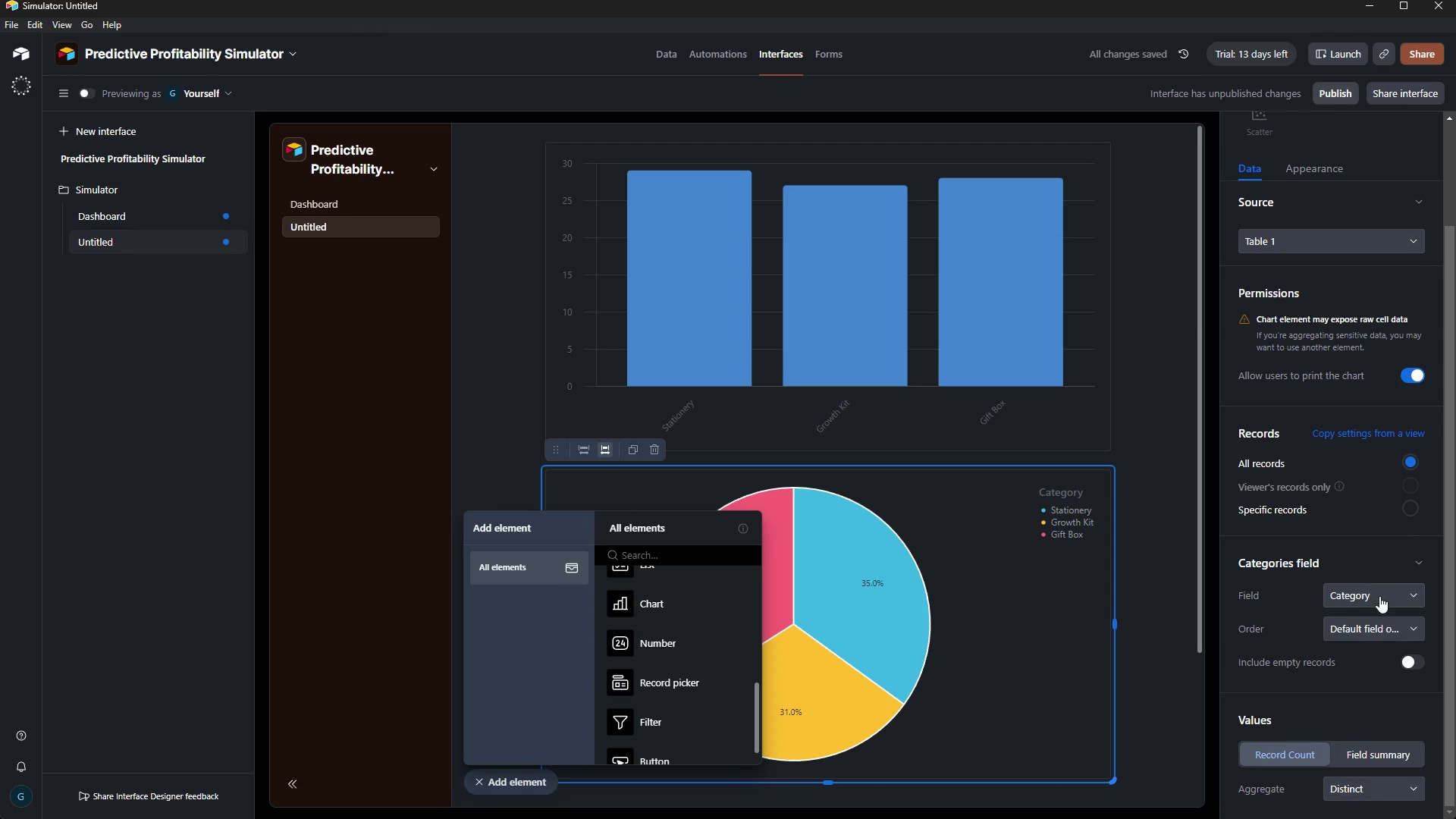 
left_click([1379, 596])
 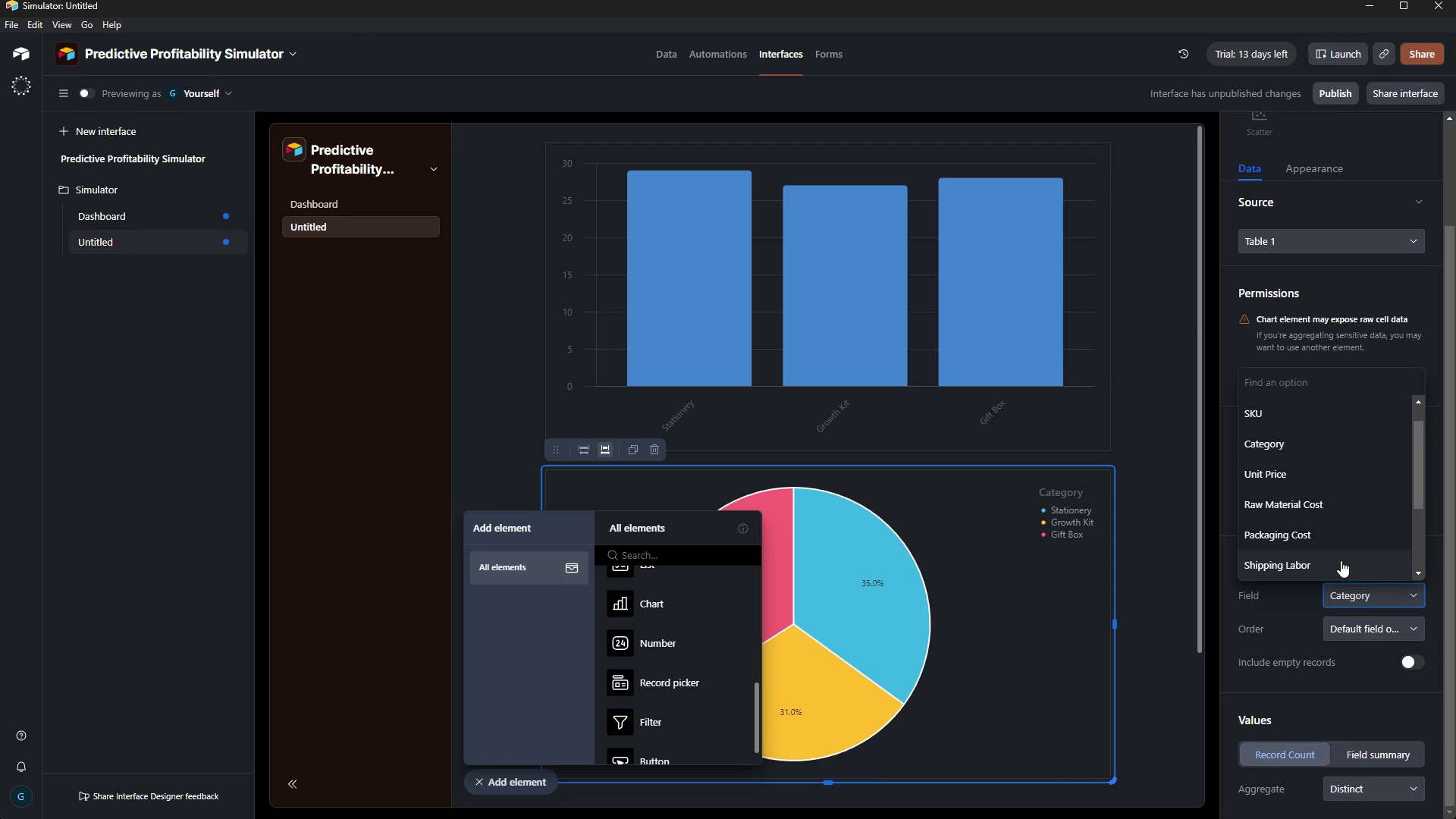 
scroll: coordinate [1337, 551], scroll_direction: down, amount: 4.0
 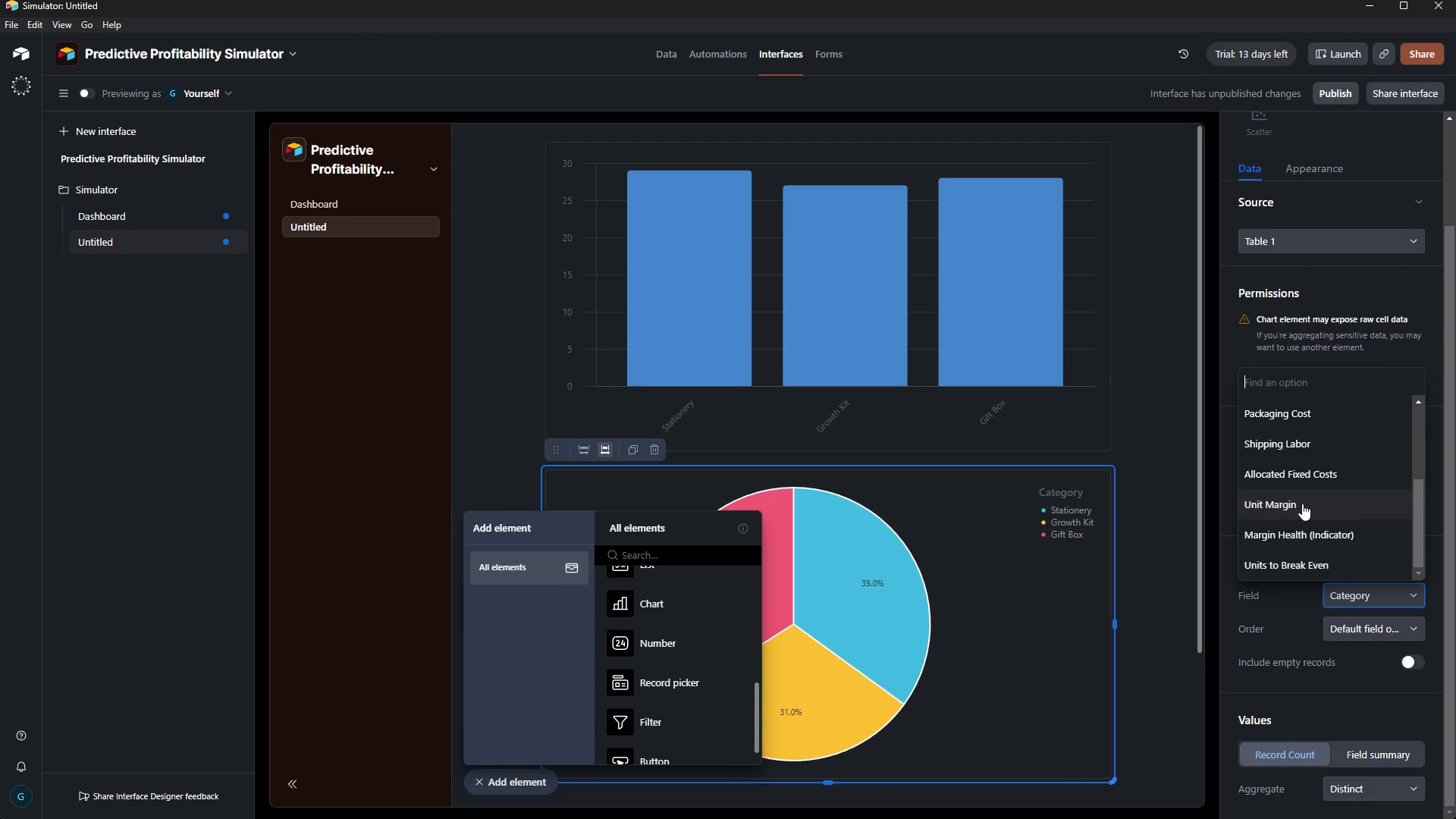 
left_click([1308, 529])
 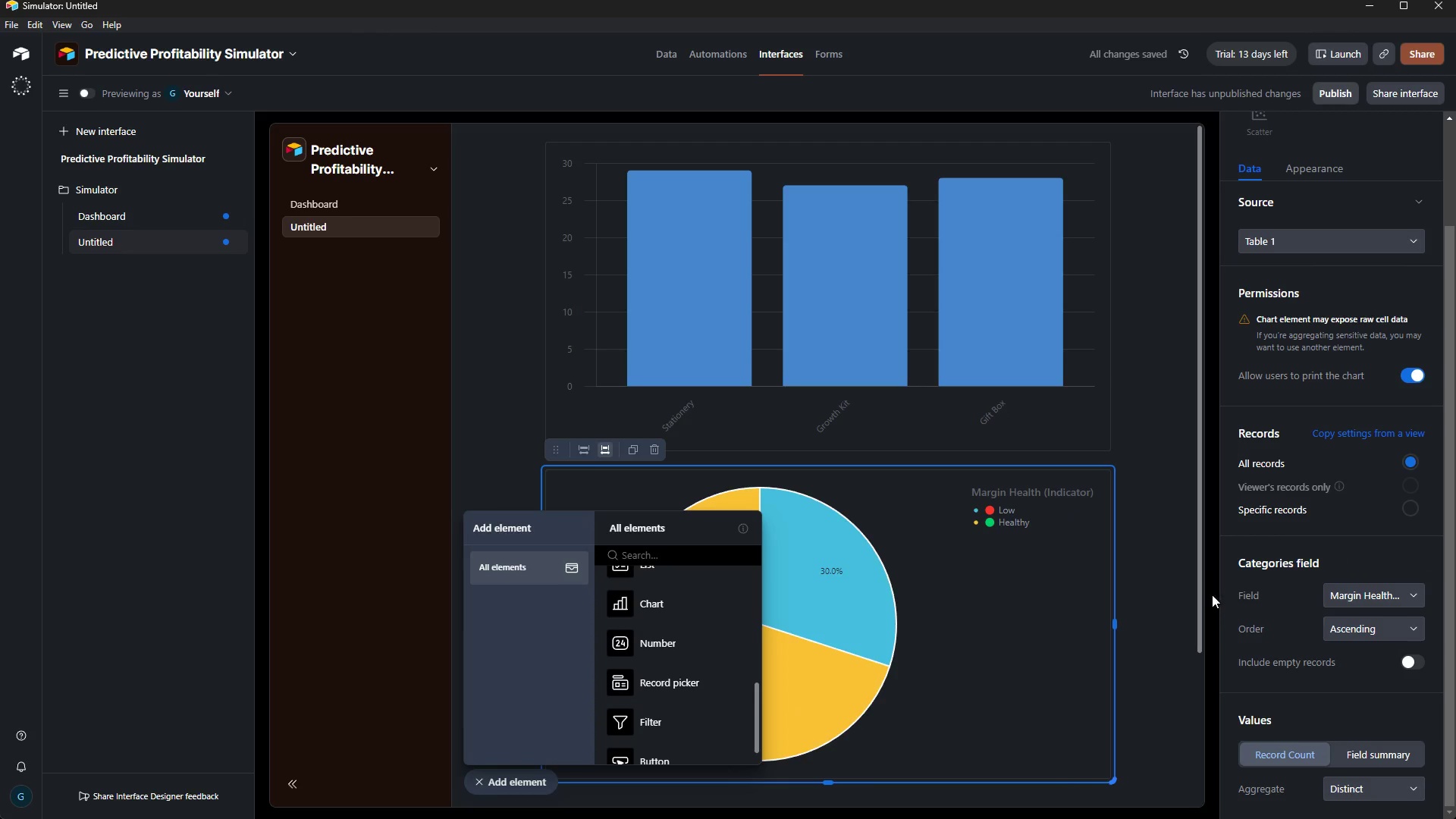 
wait(7.8)
 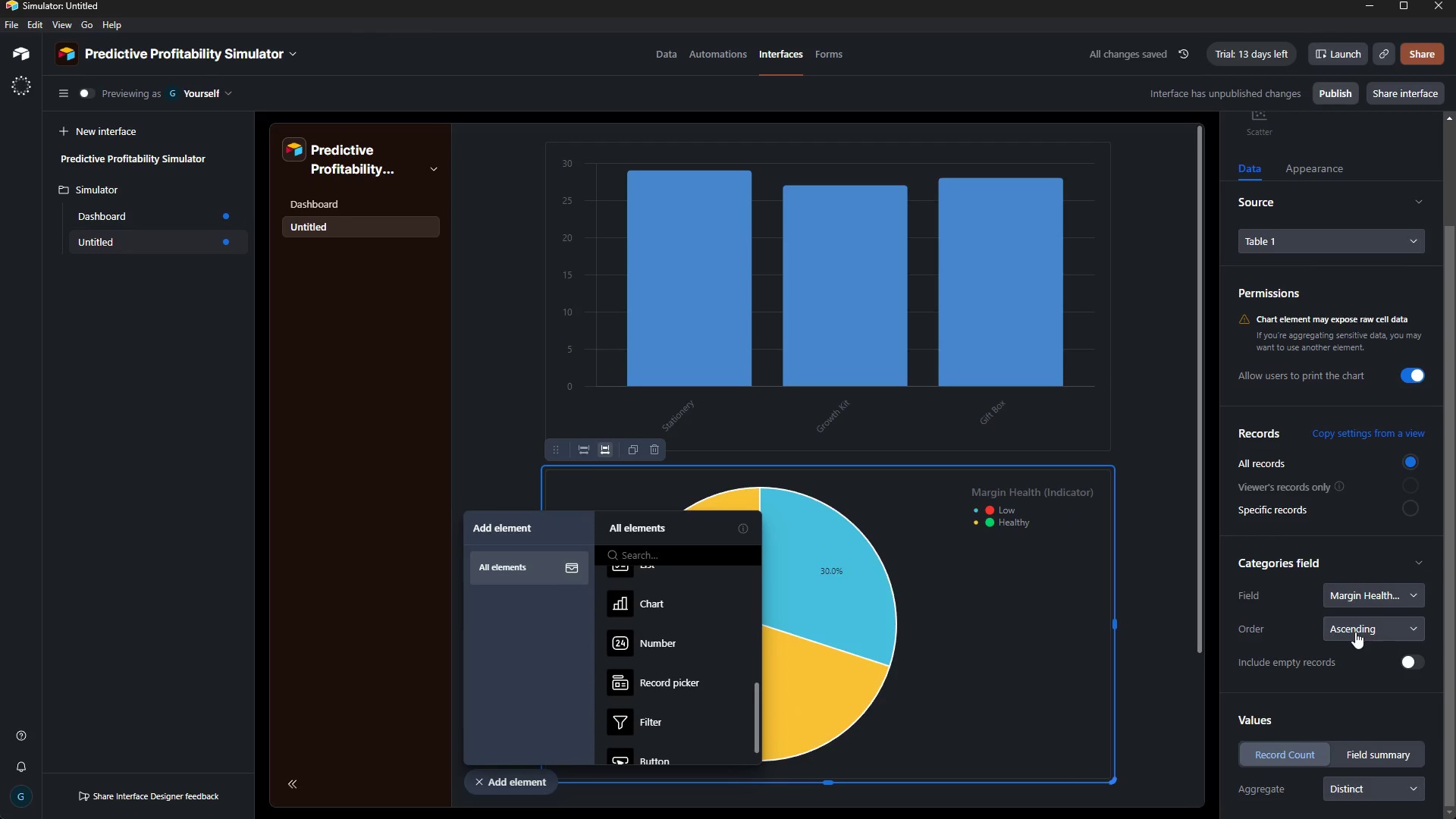 
left_click([1166, 485])
 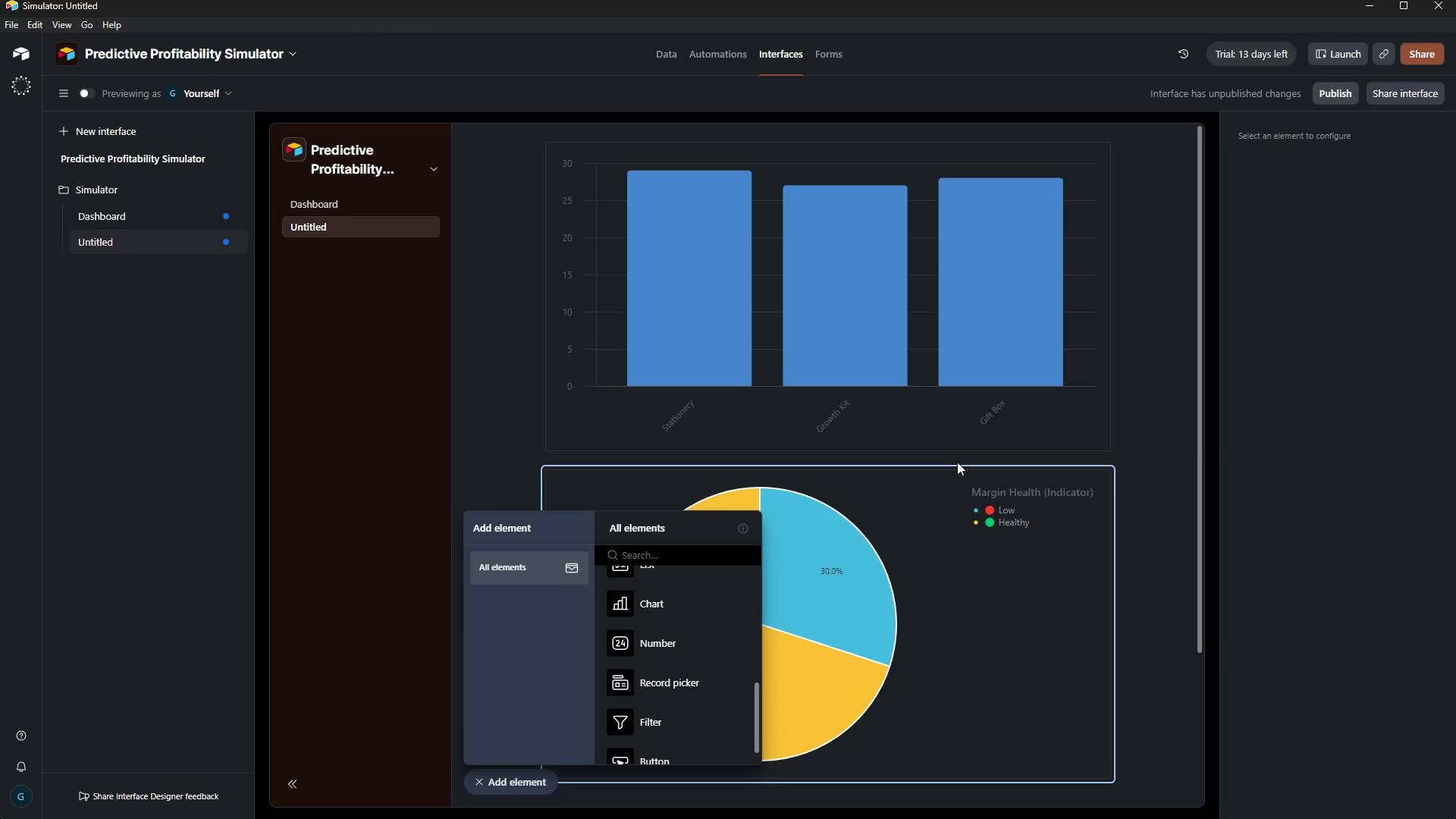 
scroll: coordinate [1142, 476], scroll_direction: up, amount: 5.0
 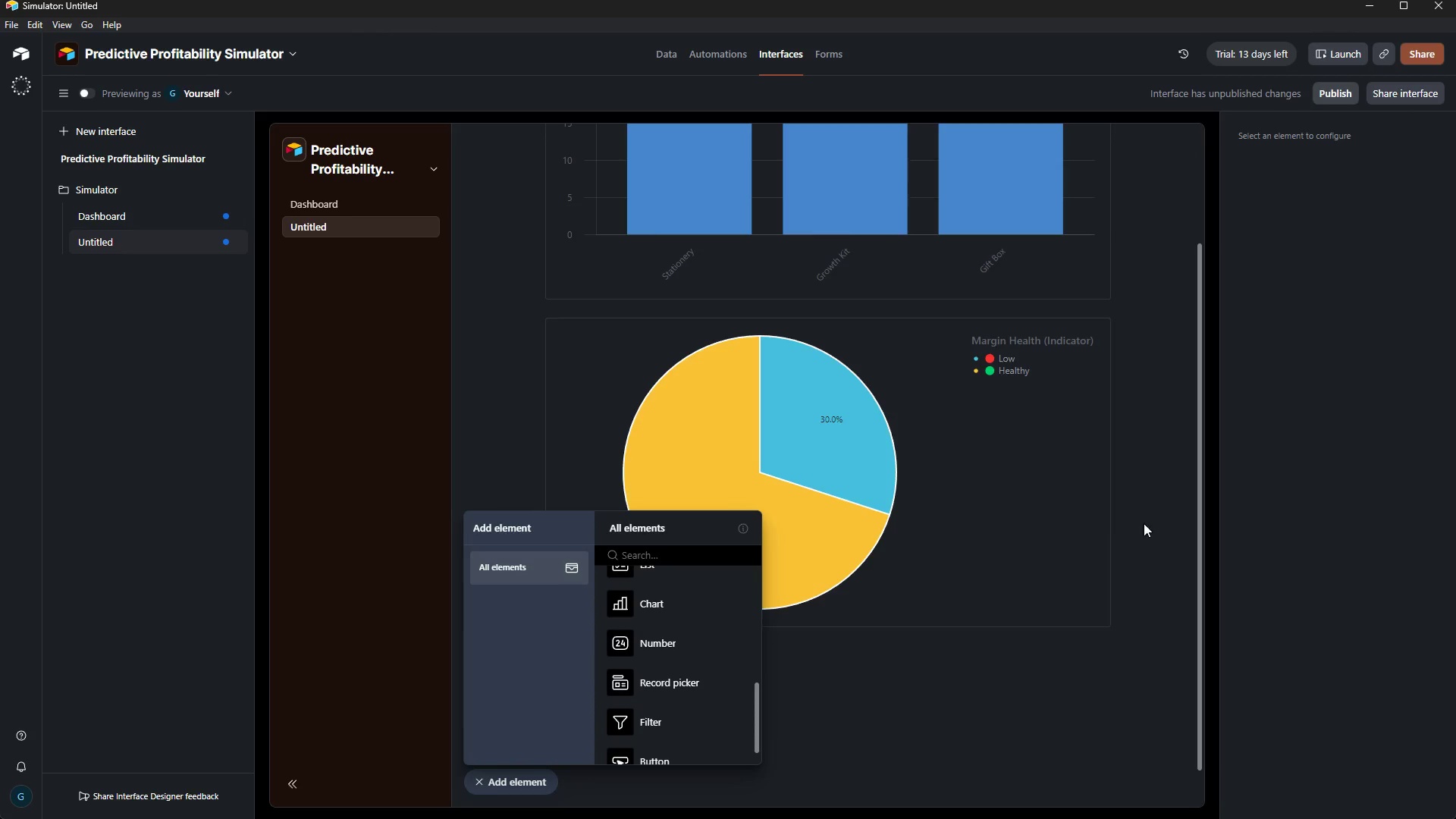 
left_click([1156, 515])
 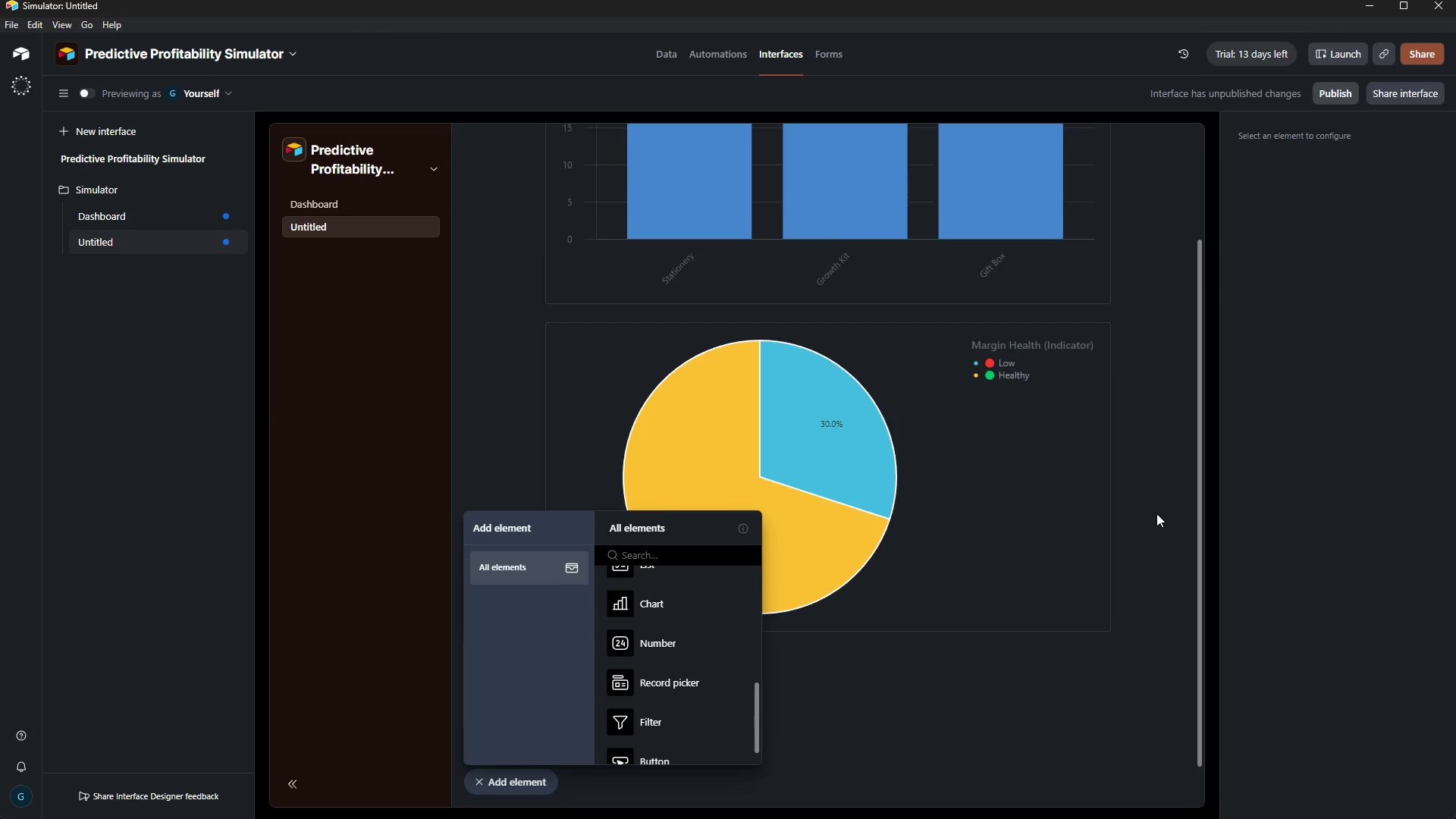 
scroll: coordinate [1158, 509], scroll_direction: up, amount: 9.0
 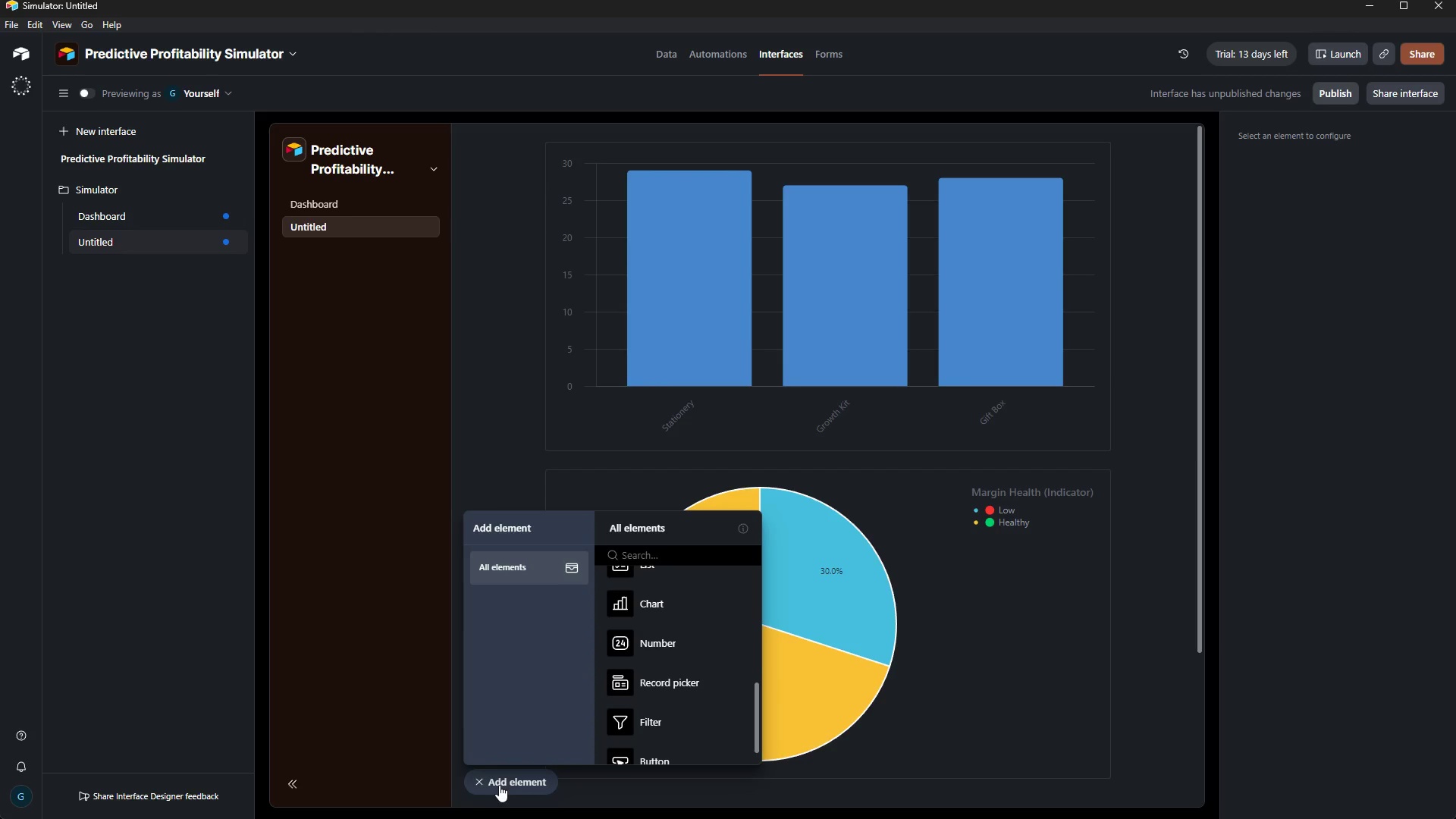 
left_click([486, 782])
 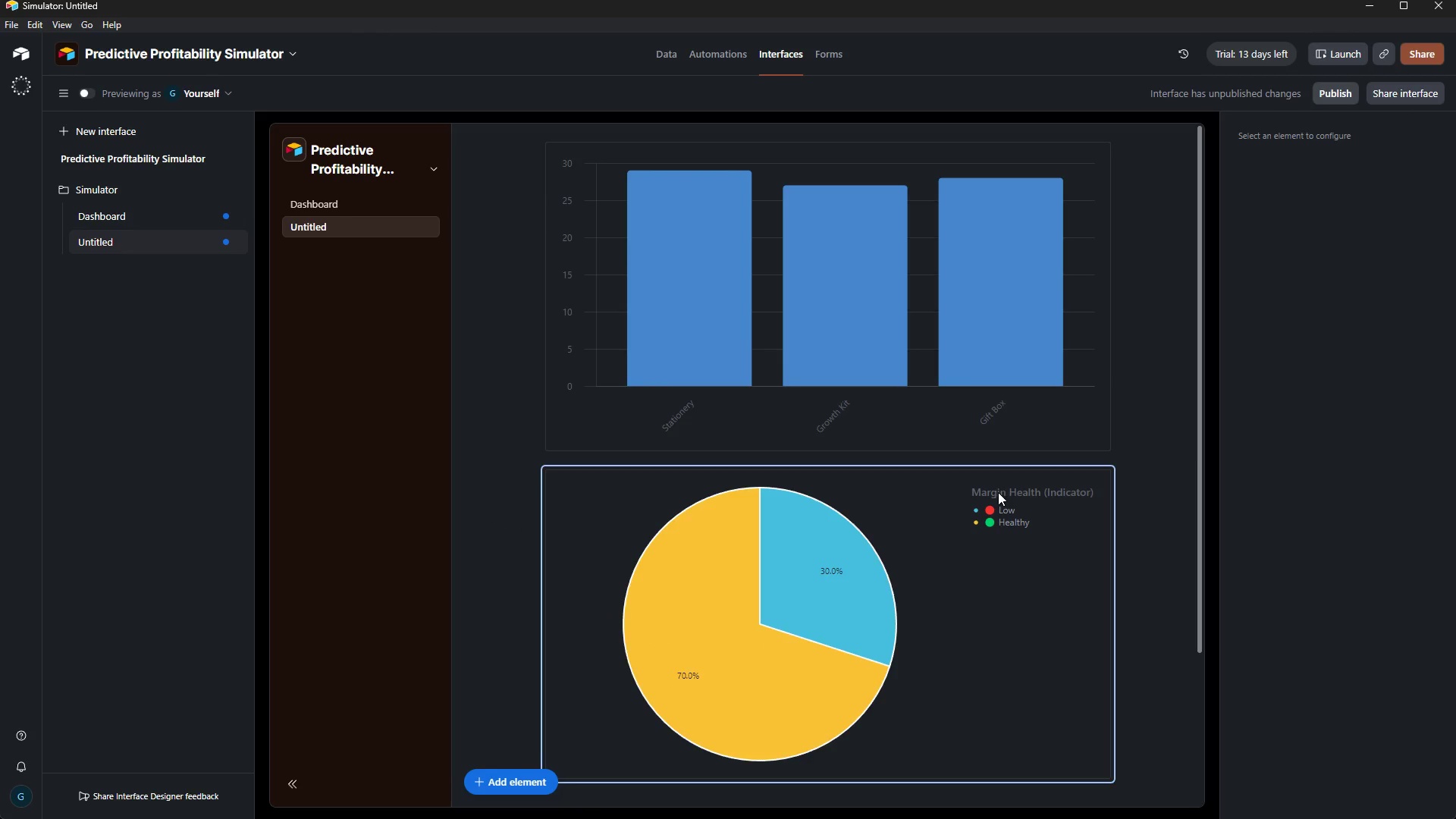 
scroll: coordinate [1043, 482], scroll_direction: up, amount: 7.0
 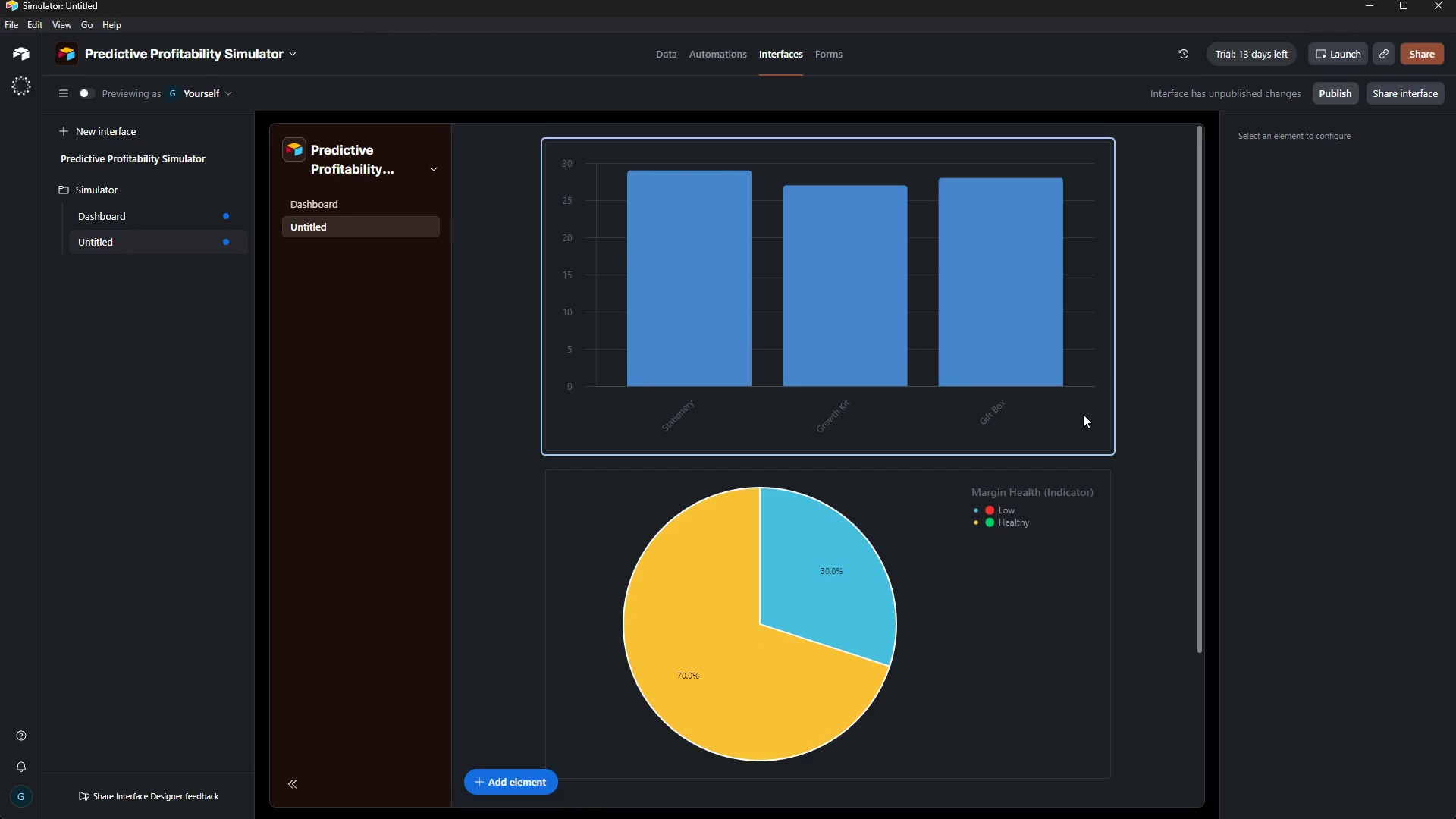 
left_click([1083, 414])
 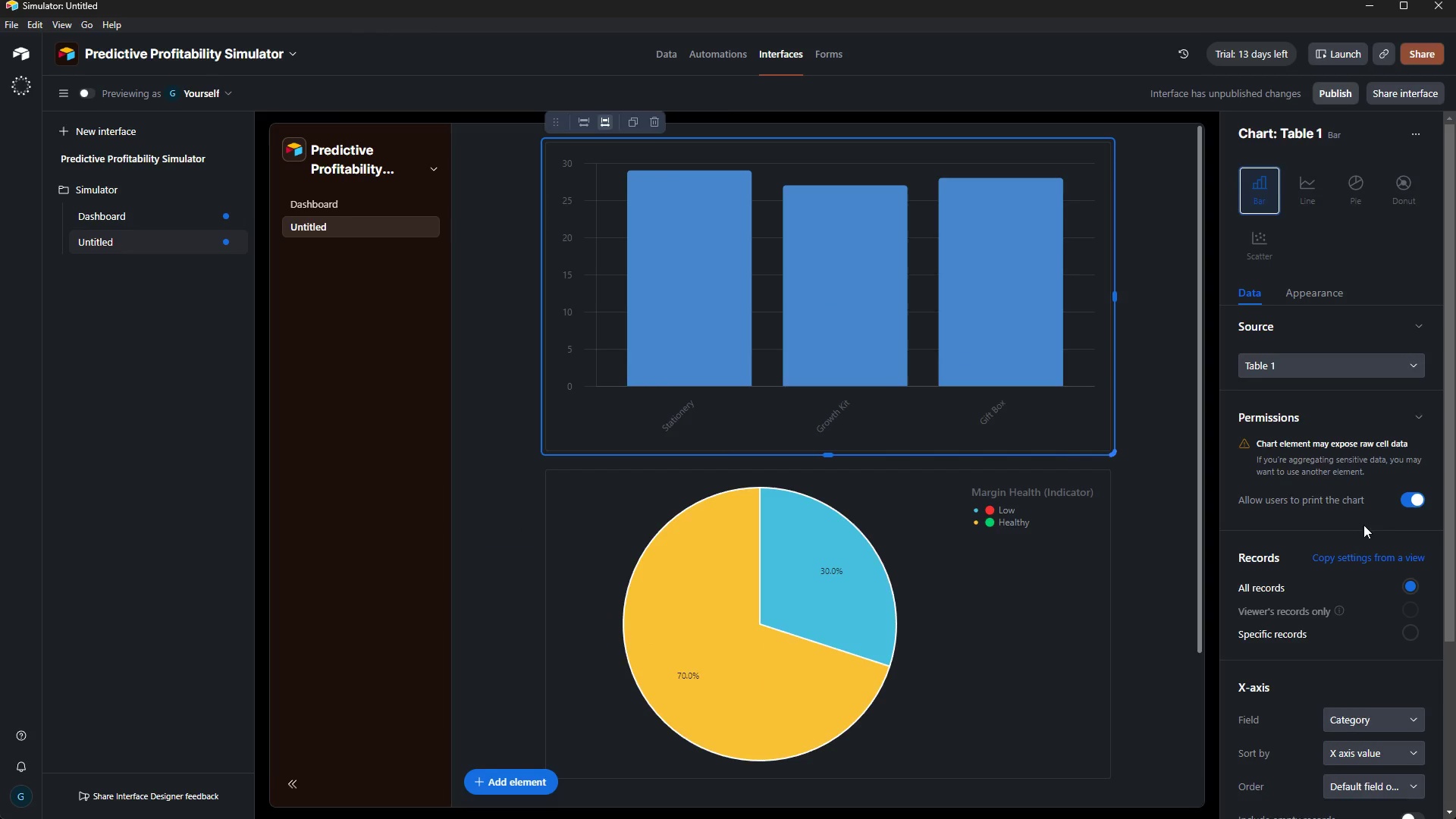 
scroll: coordinate [1351, 620], scroll_direction: down, amount: 7.0
 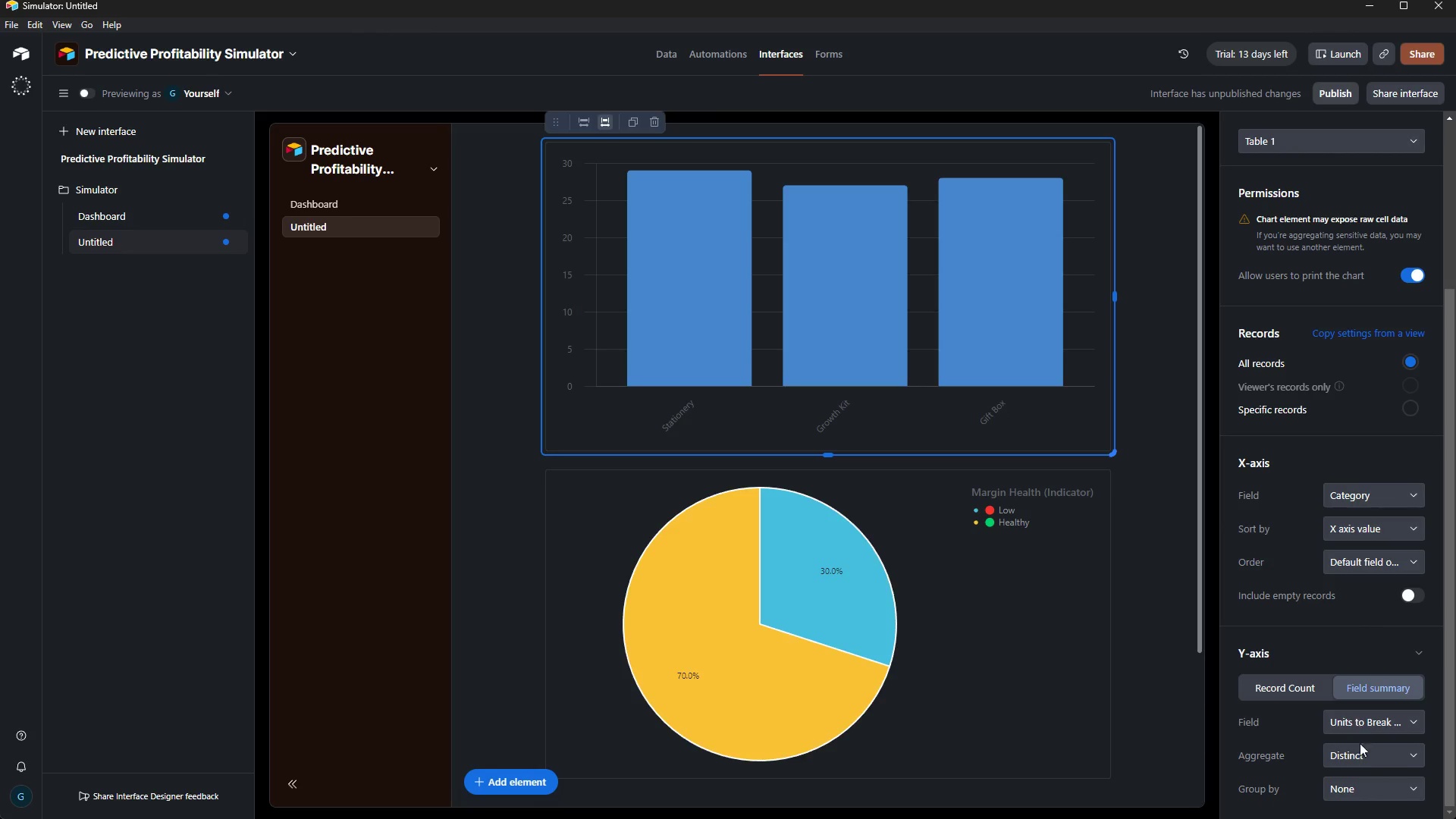 
mouse_move([1359, 732])
 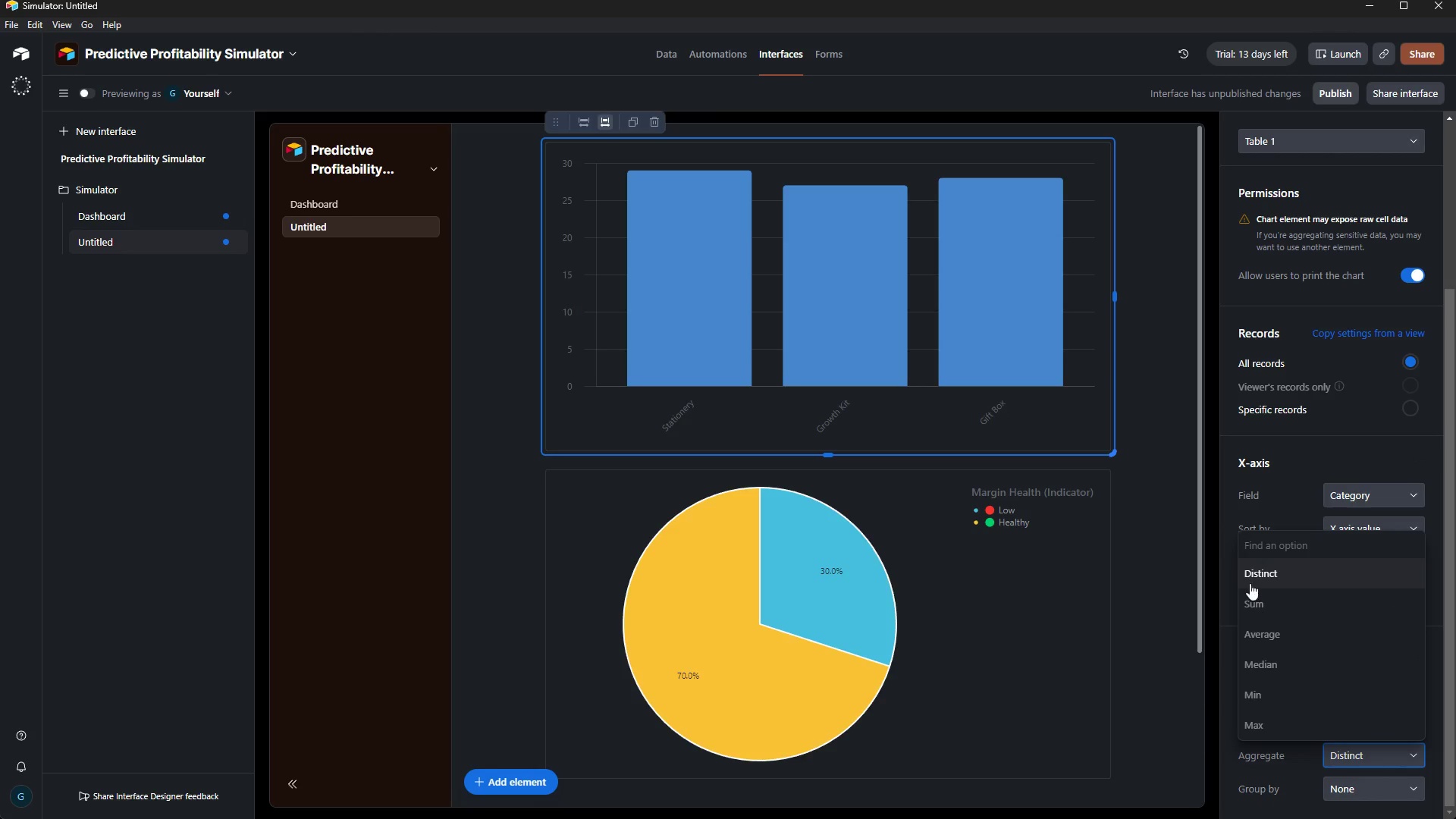 
left_click([1250, 580])
 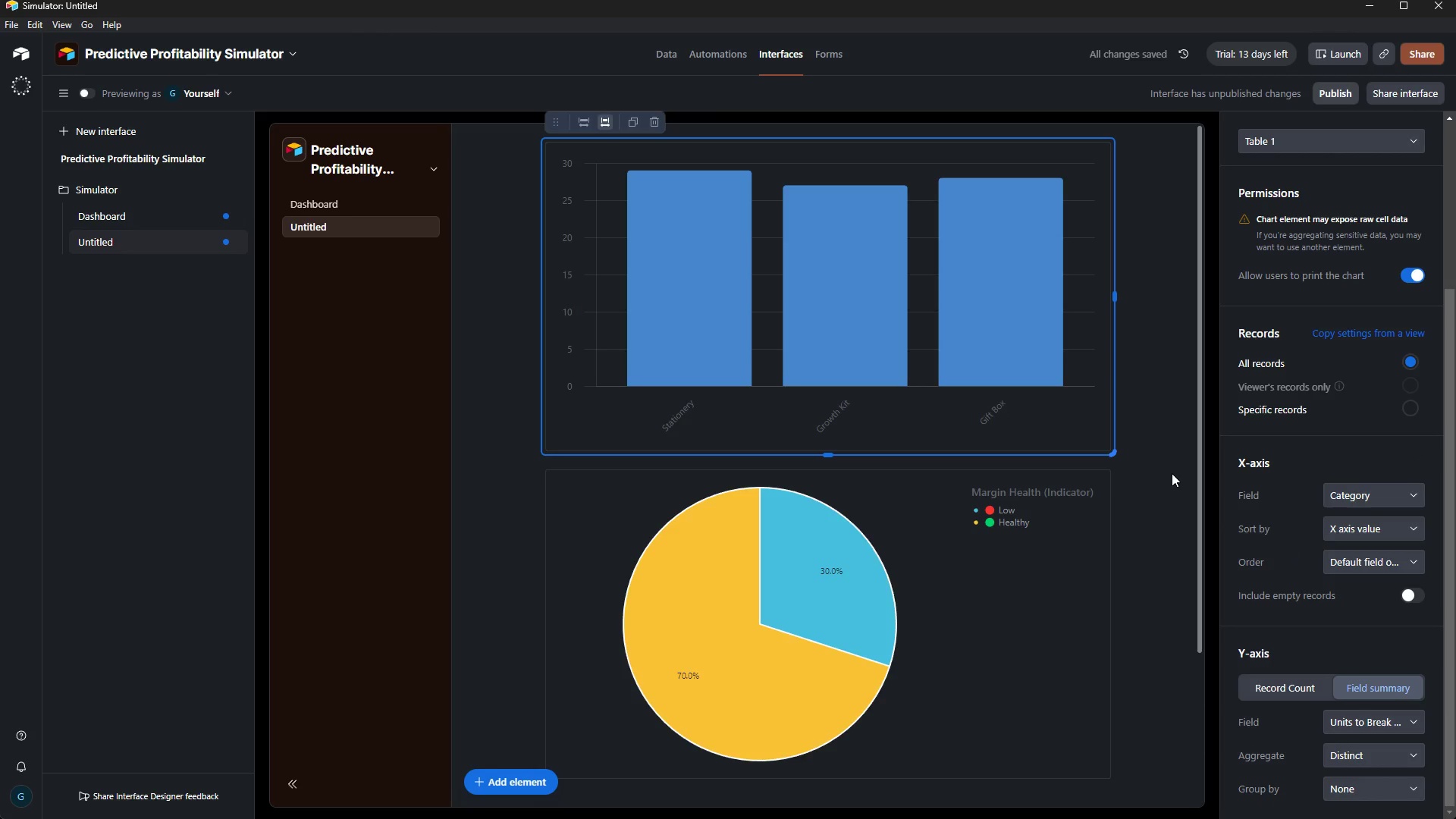 
wait(7.66)
 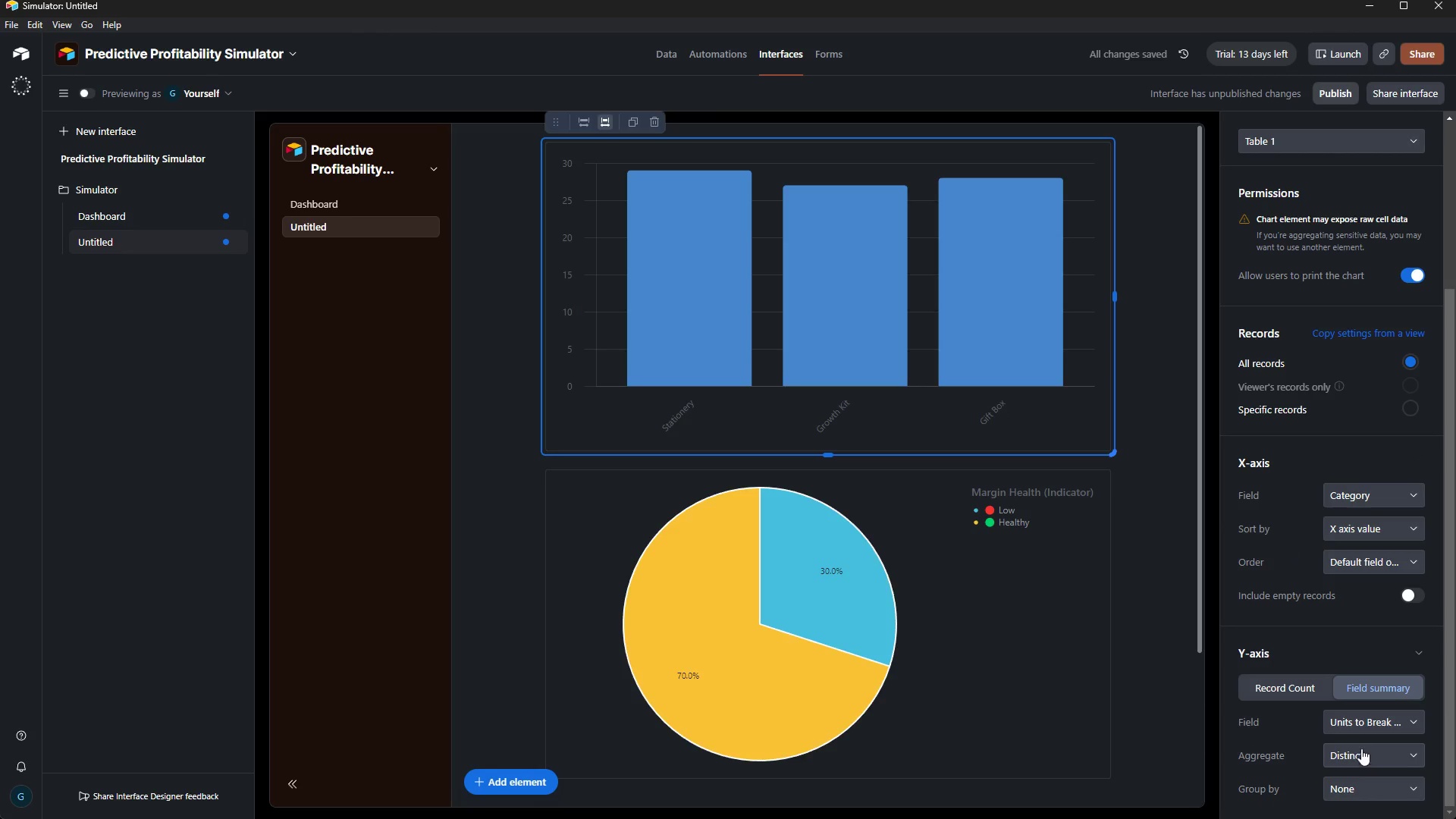 
key(Control+P)
 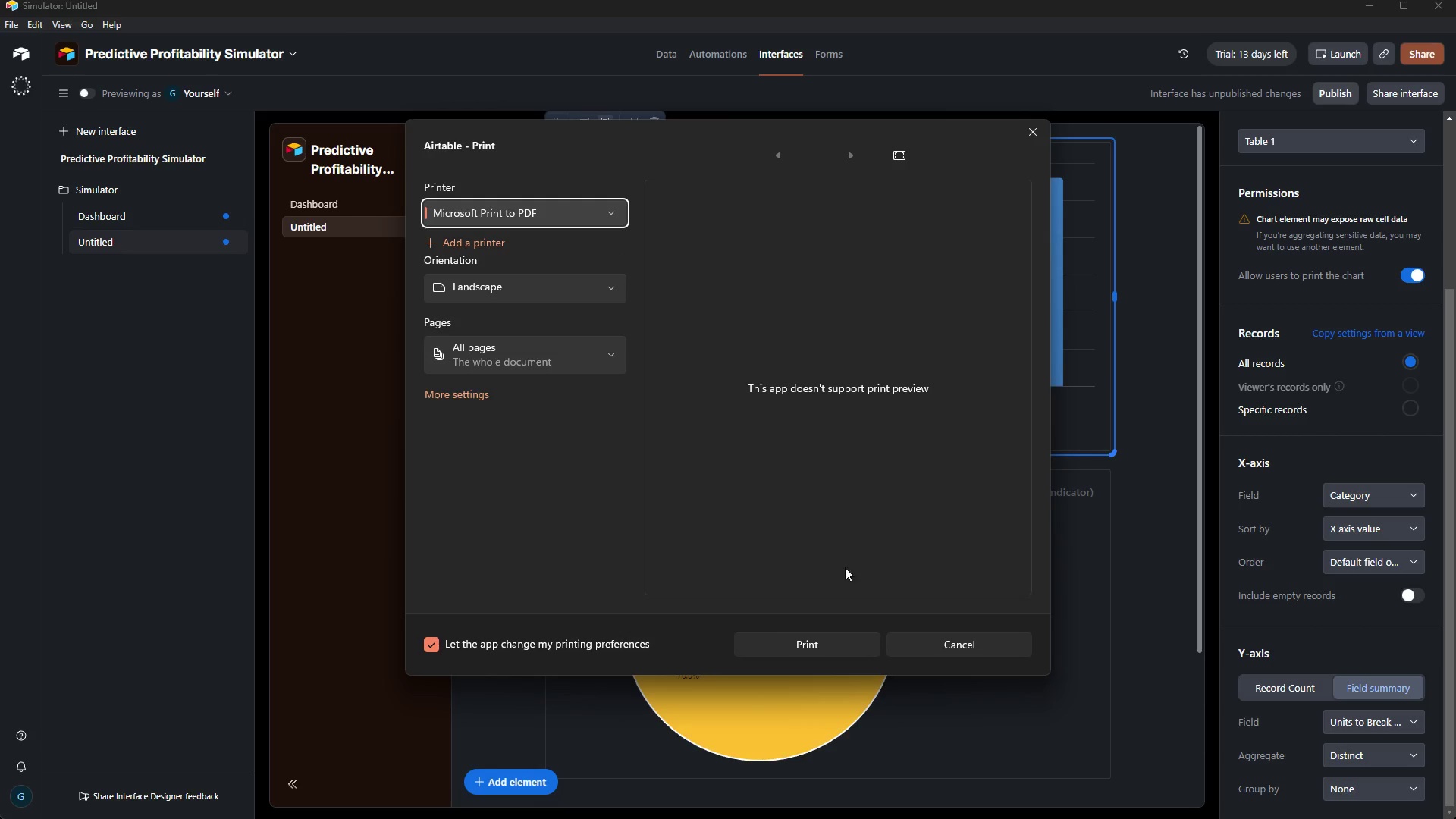 
wait(6.08)
 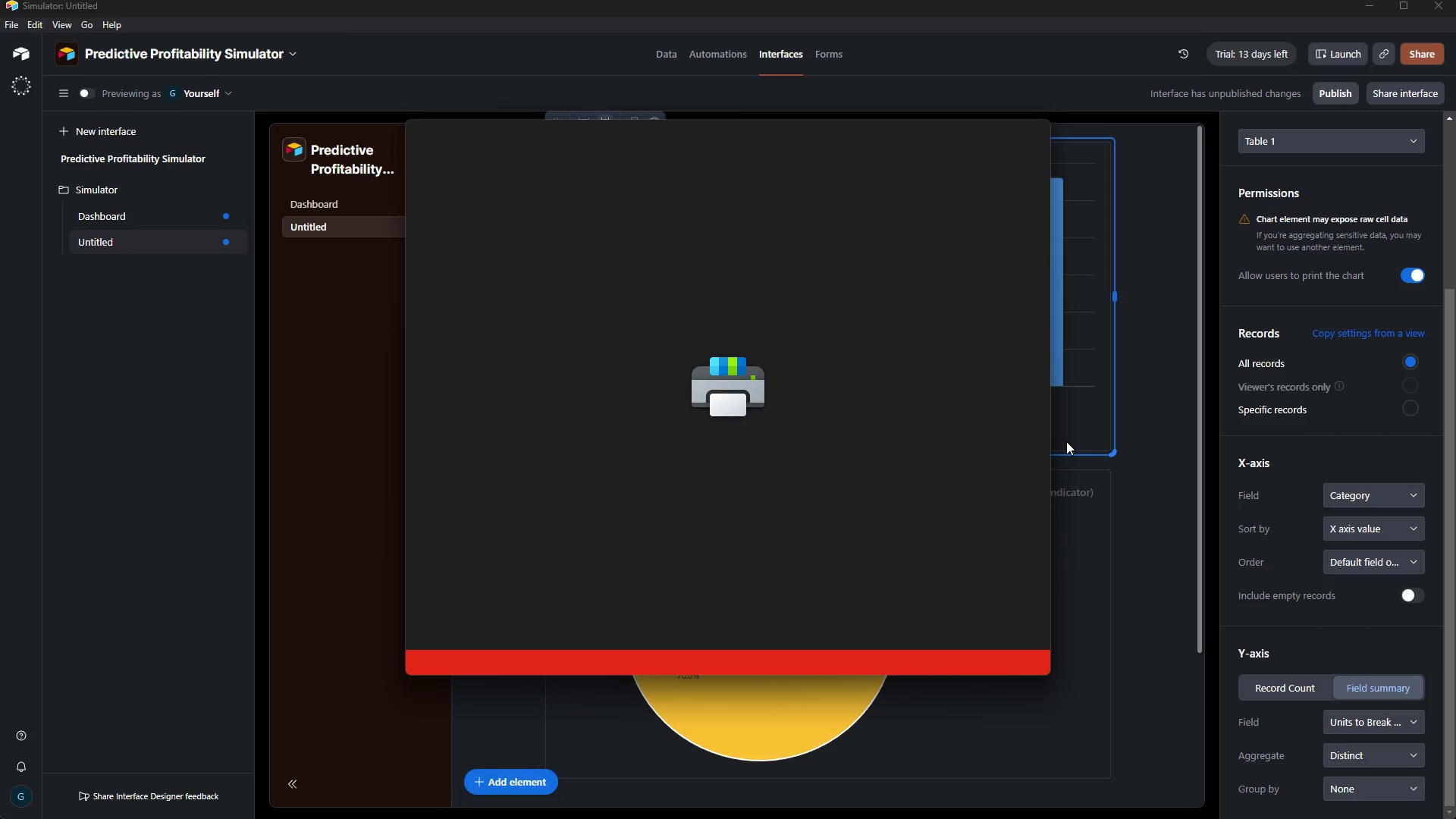 
left_click([841, 648])
 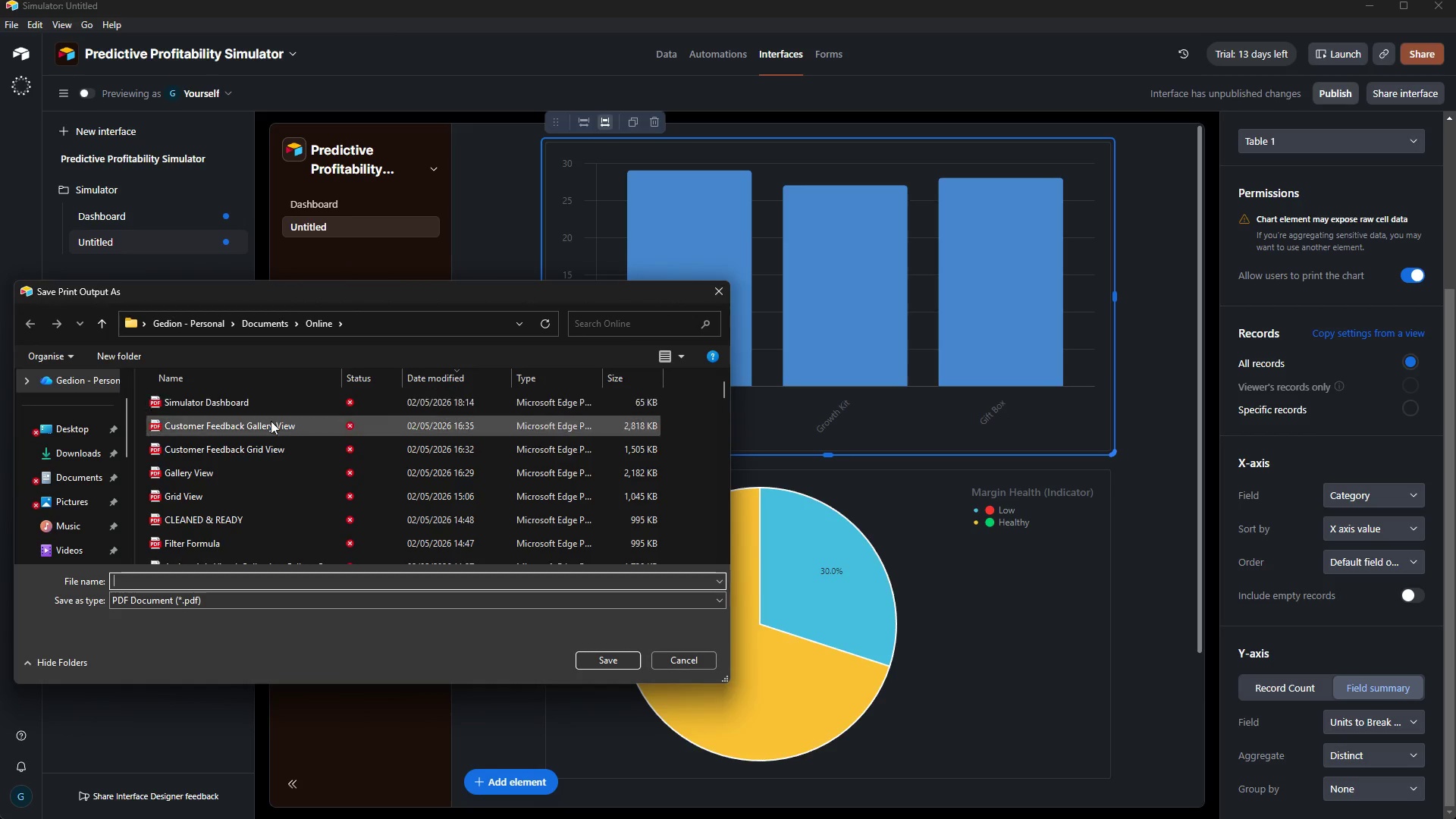 
wait(6.98)
 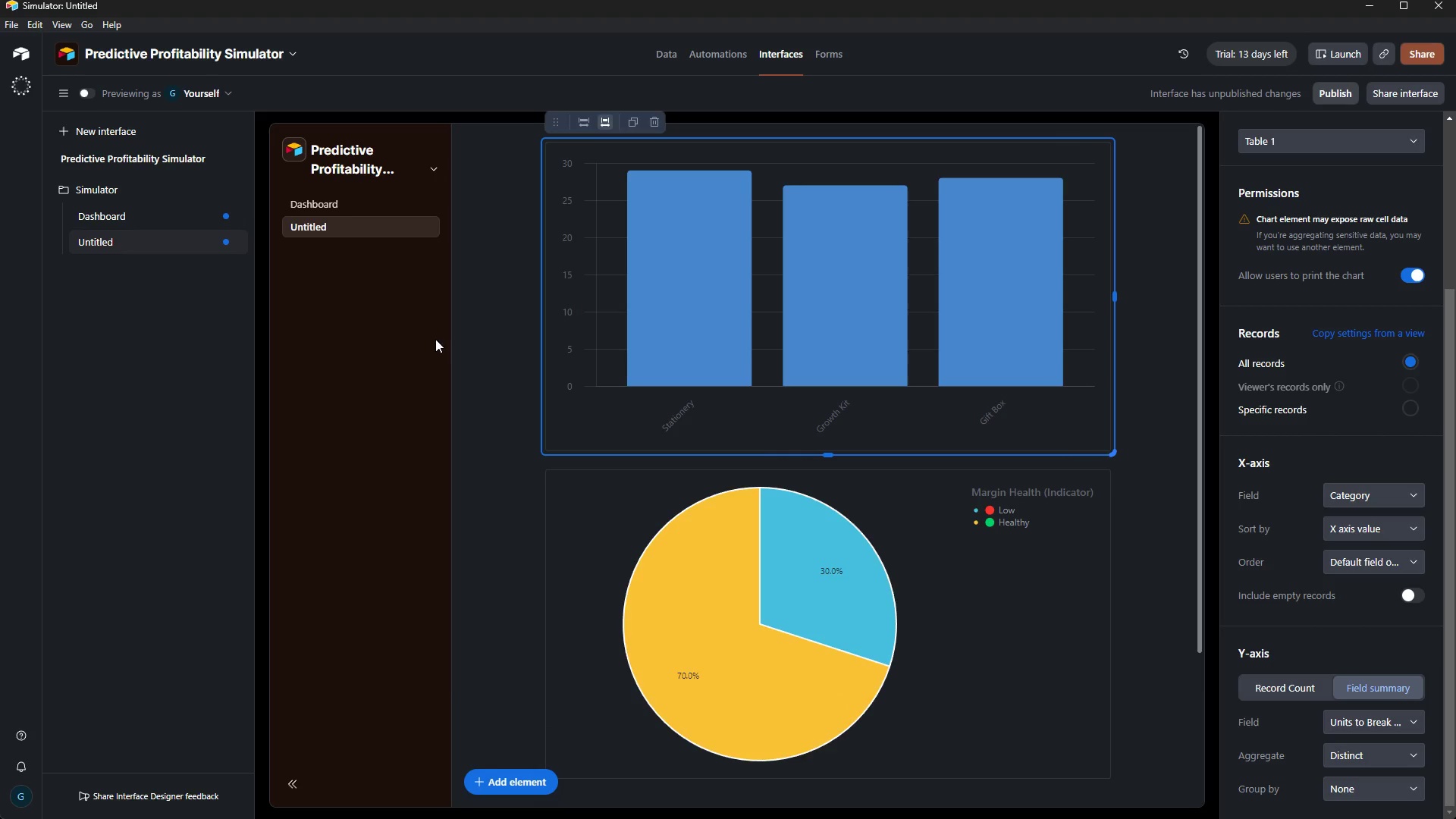 
left_click([277, 579])
 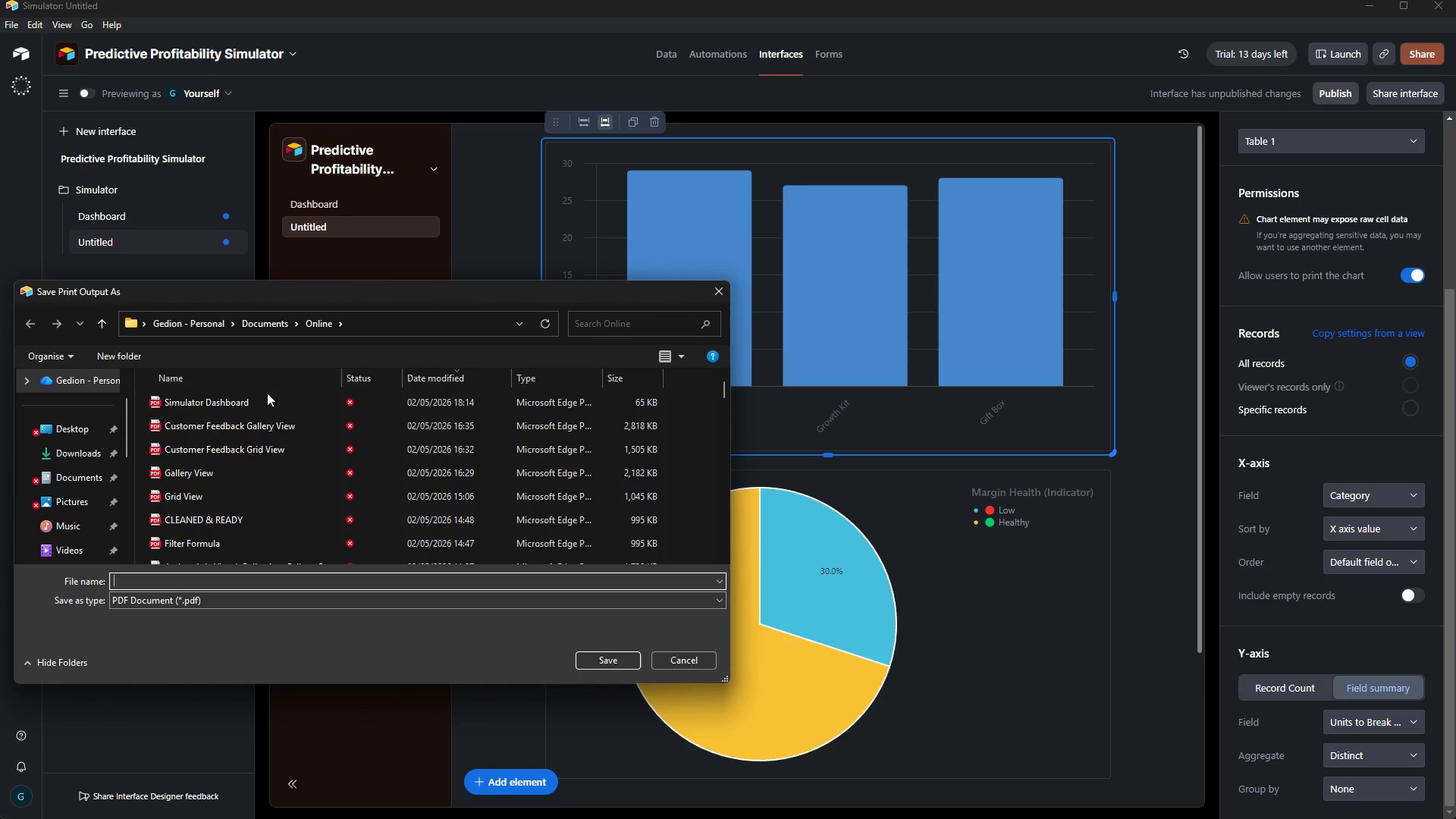 
left_click([267, 393])
 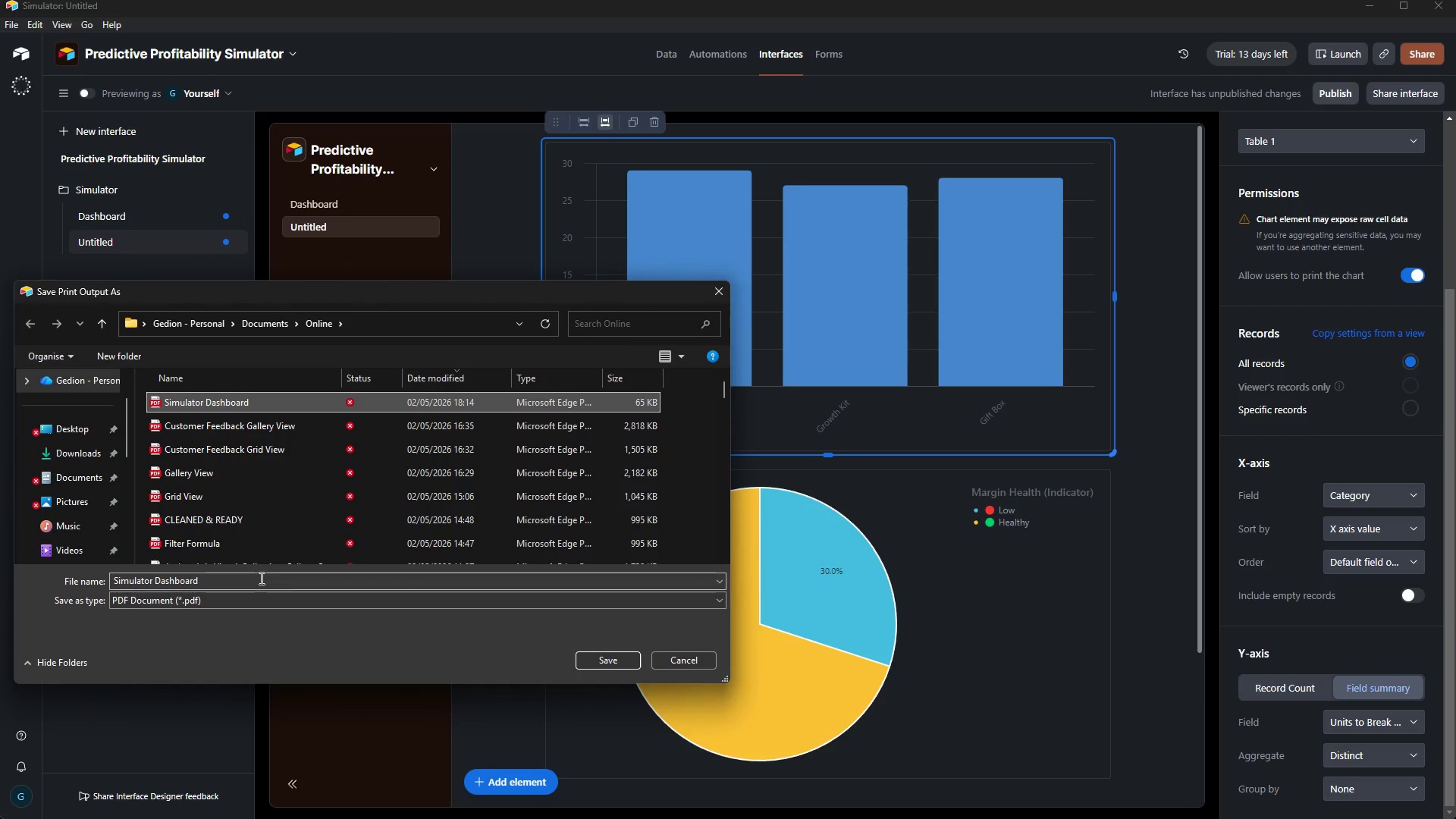 
left_click([260, 578])
 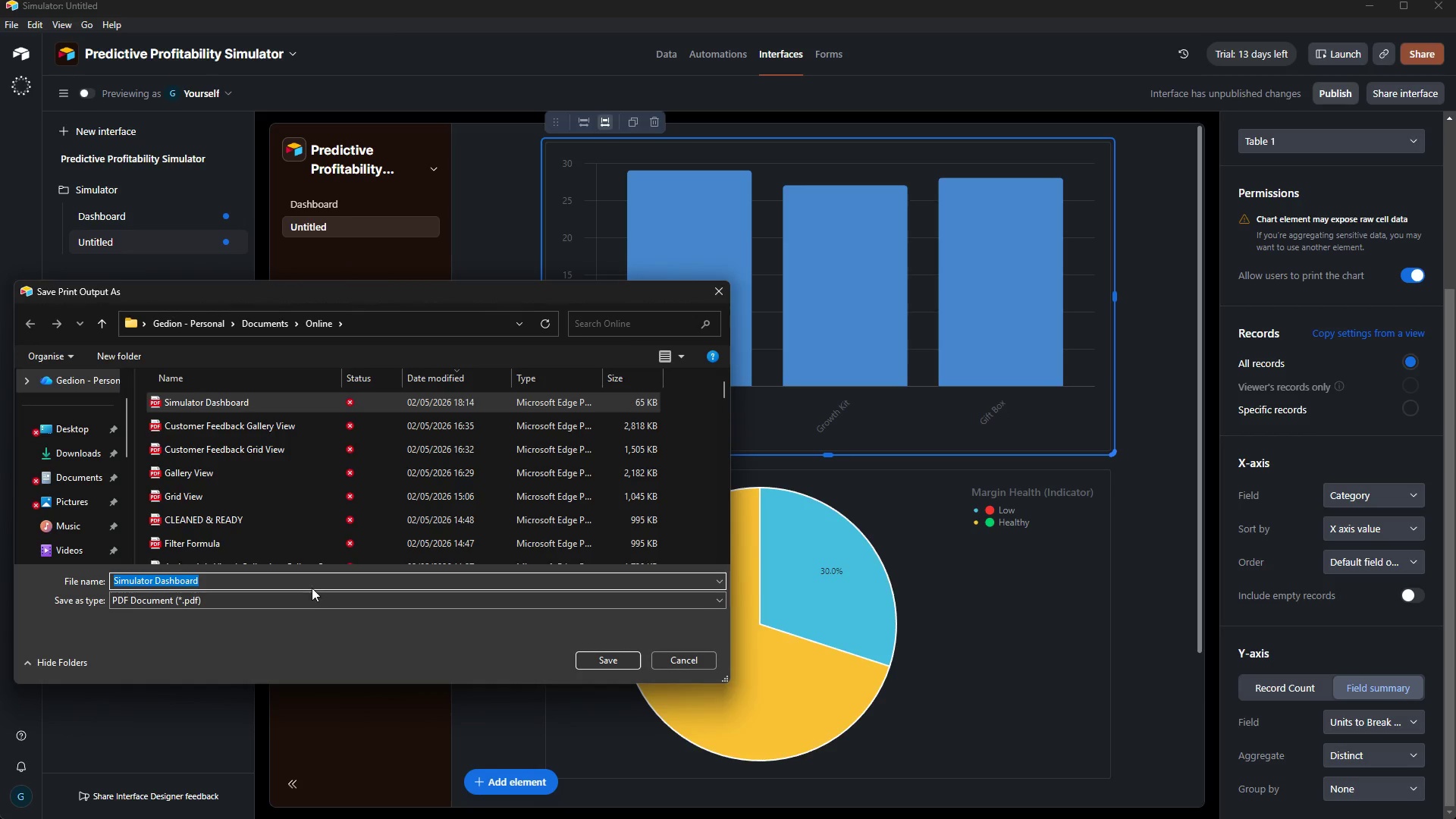 
left_click([309, 580])
 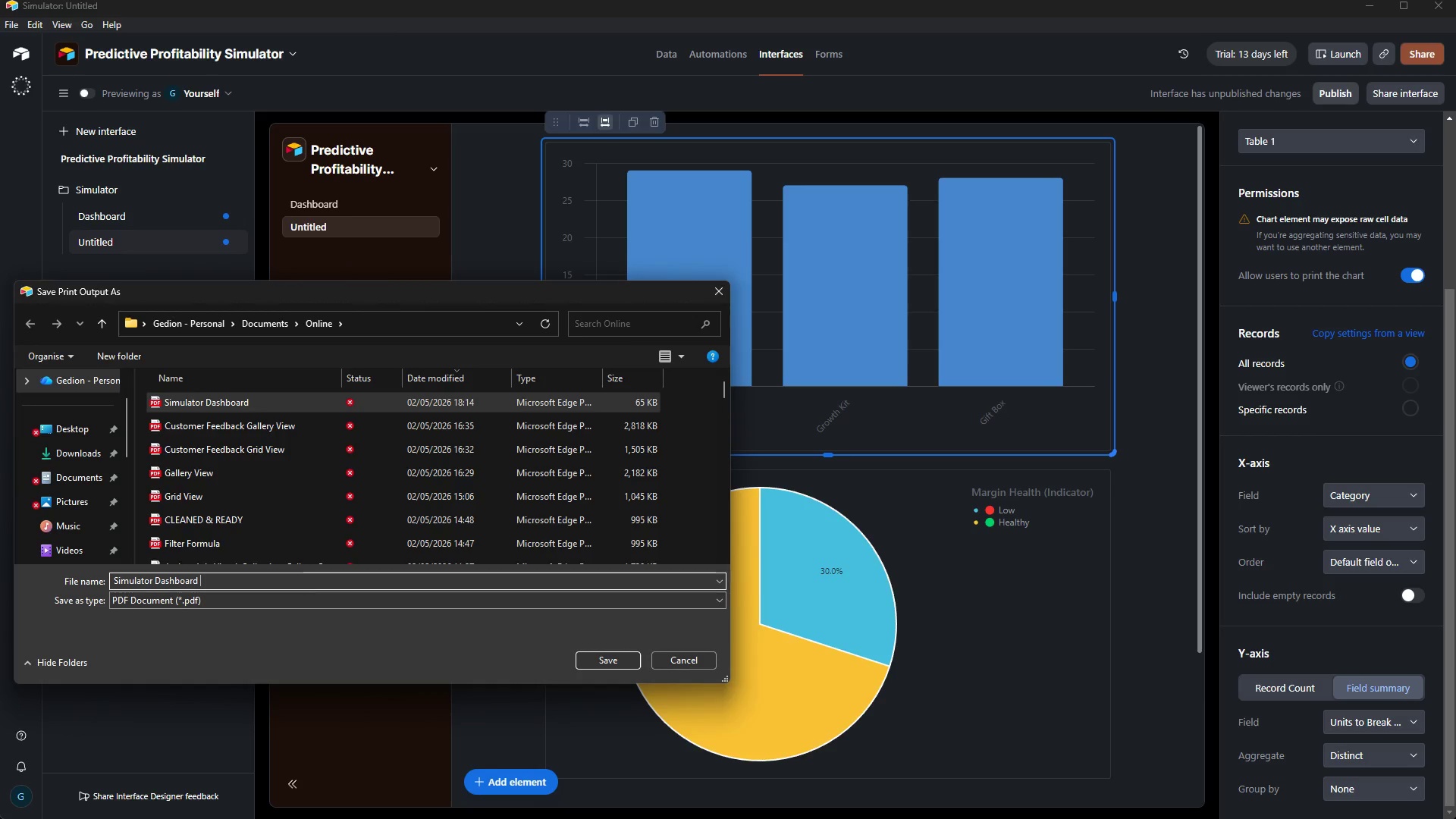 
key(Space)
 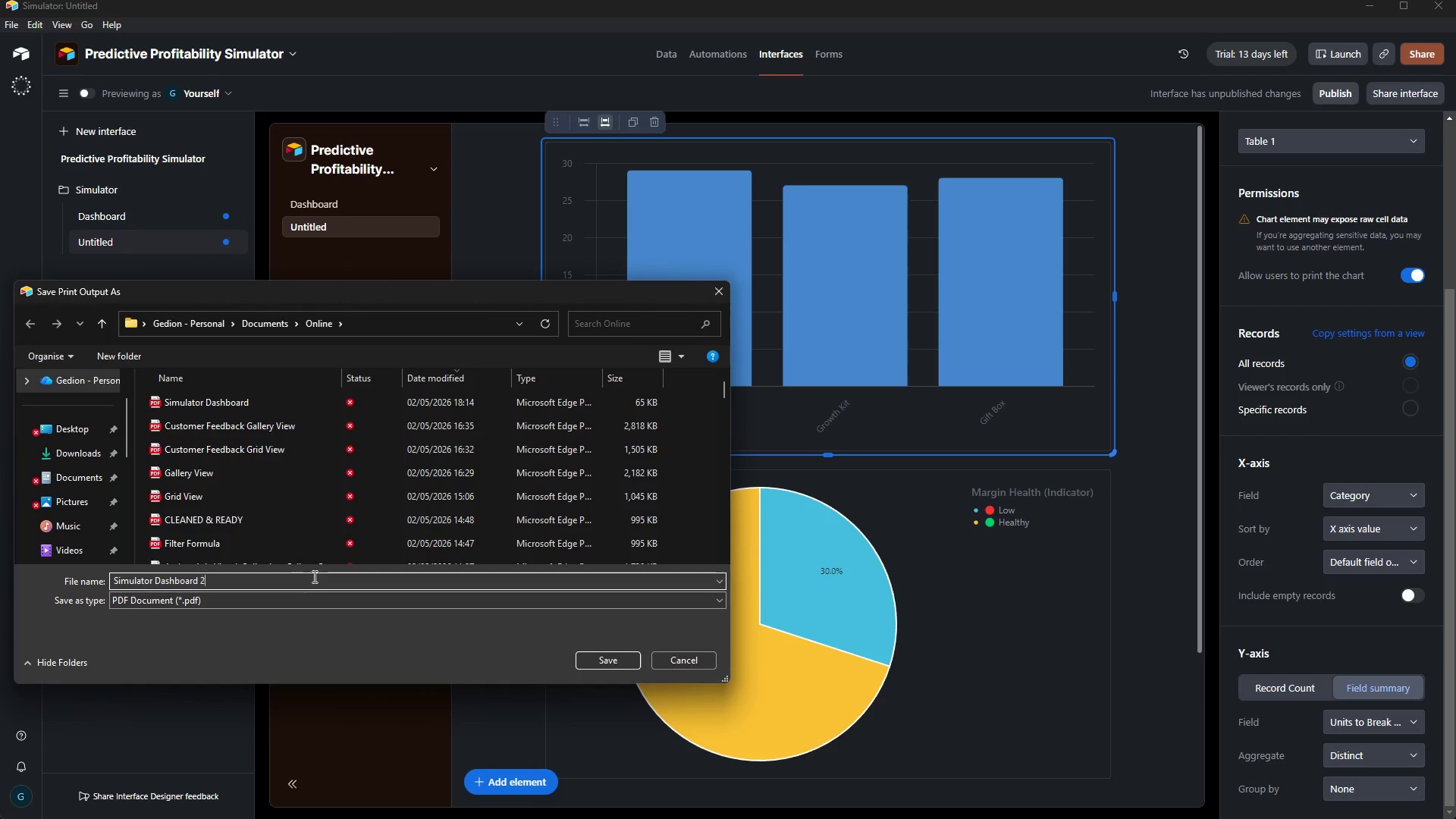 
hold_key(key=2, duration=23.17)
 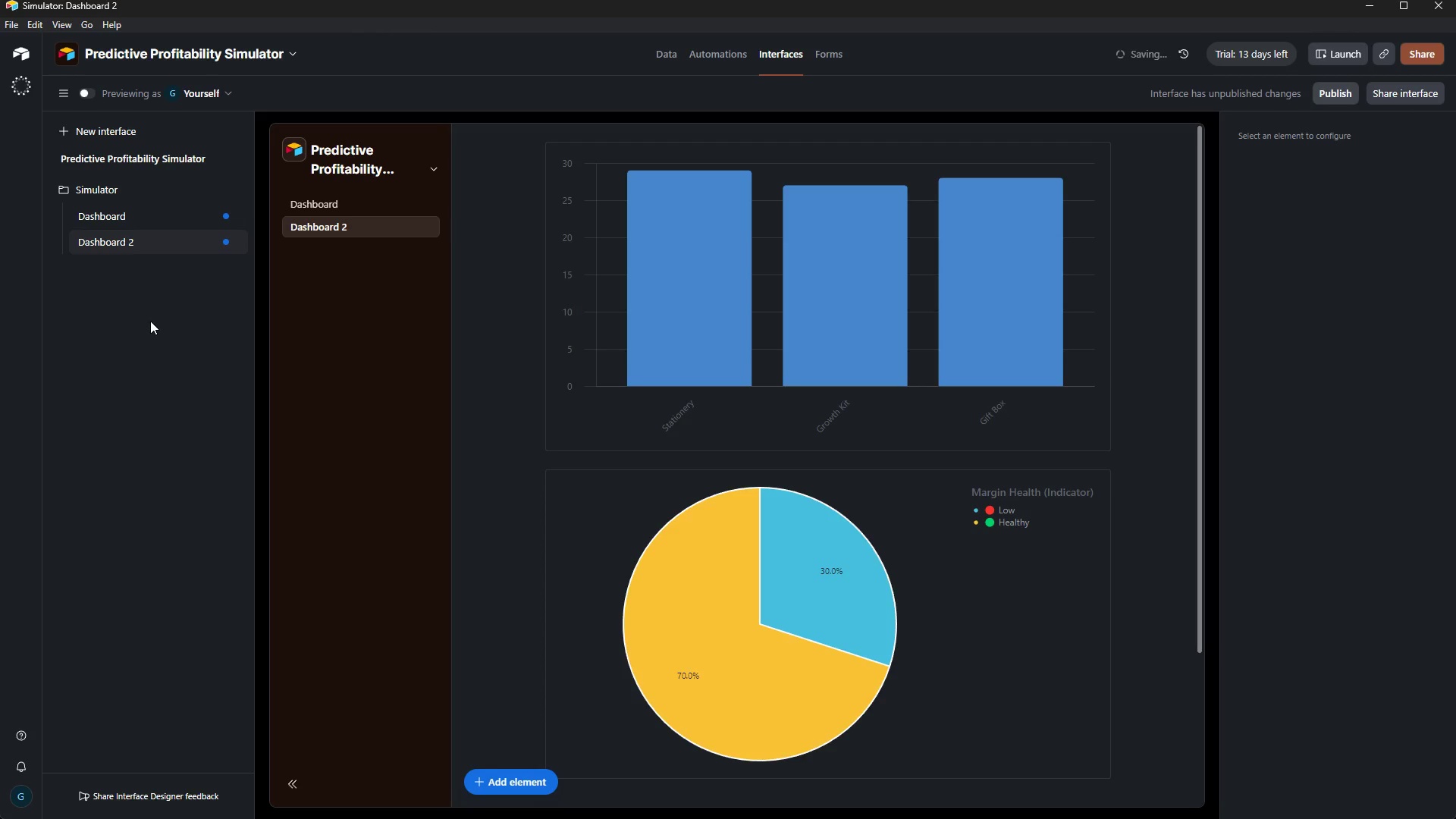 
left_click([592, 660])
 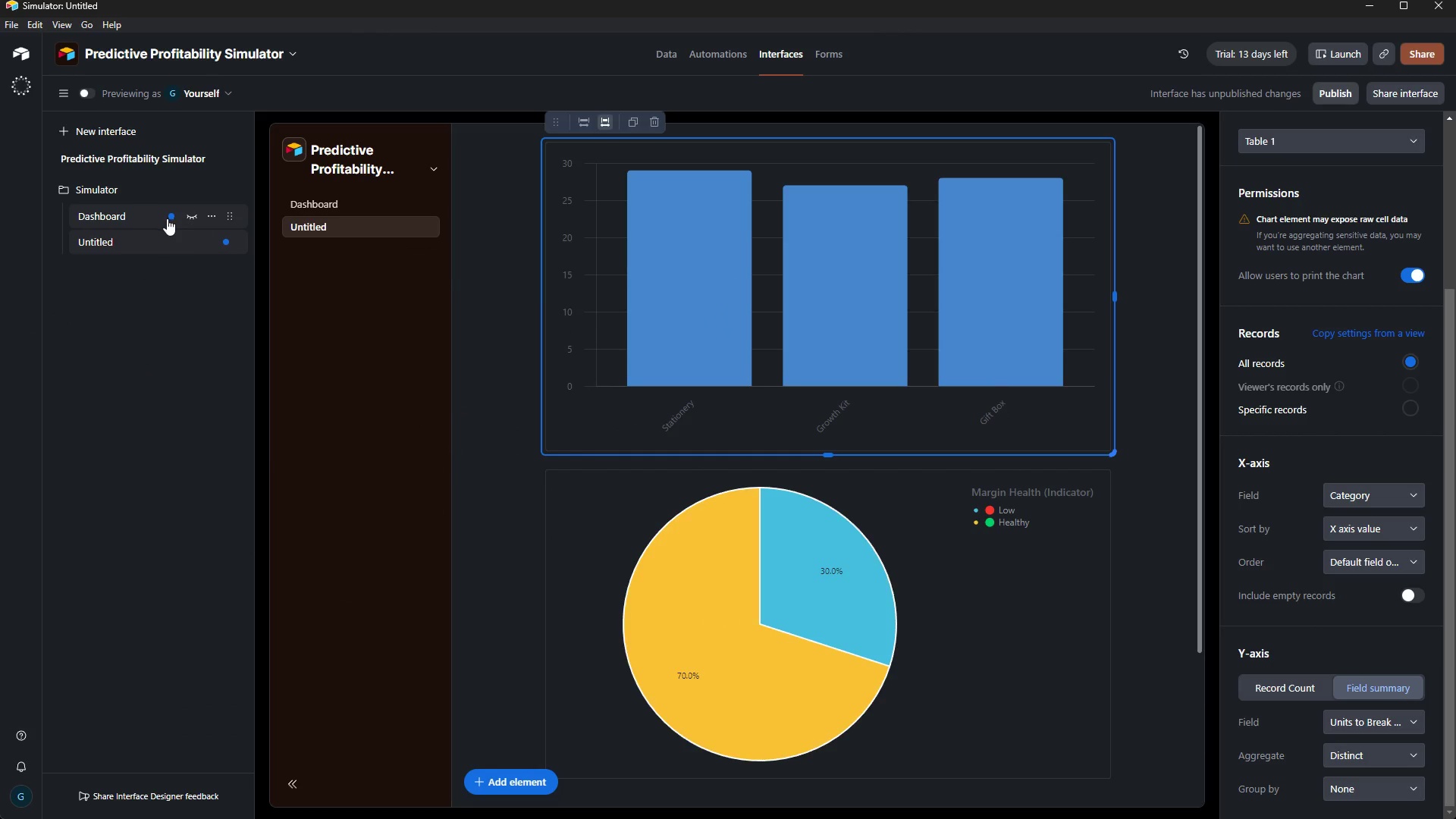 
double_click([115, 243])
 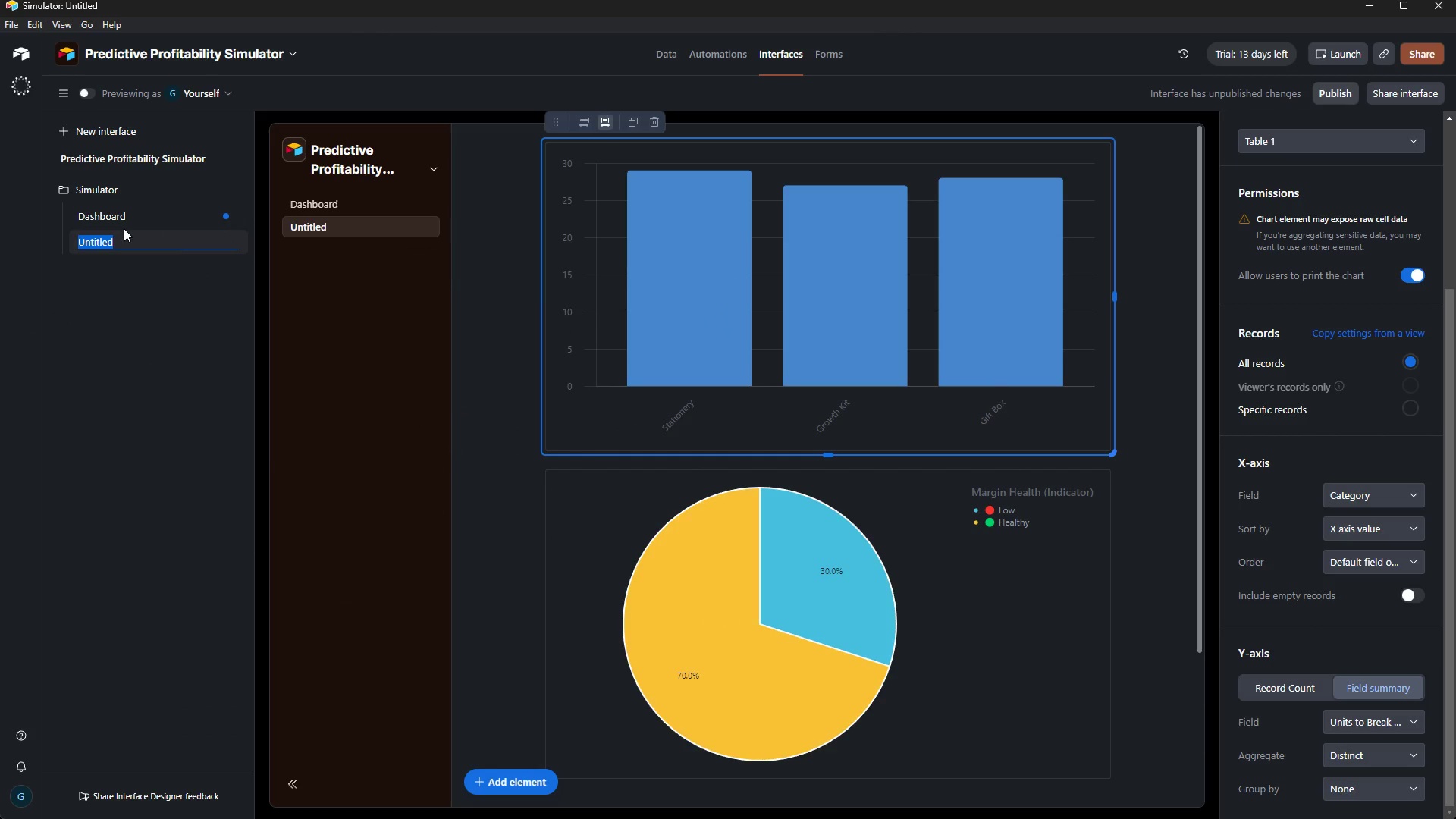 
key(Backspace)
type(Dashboard)
 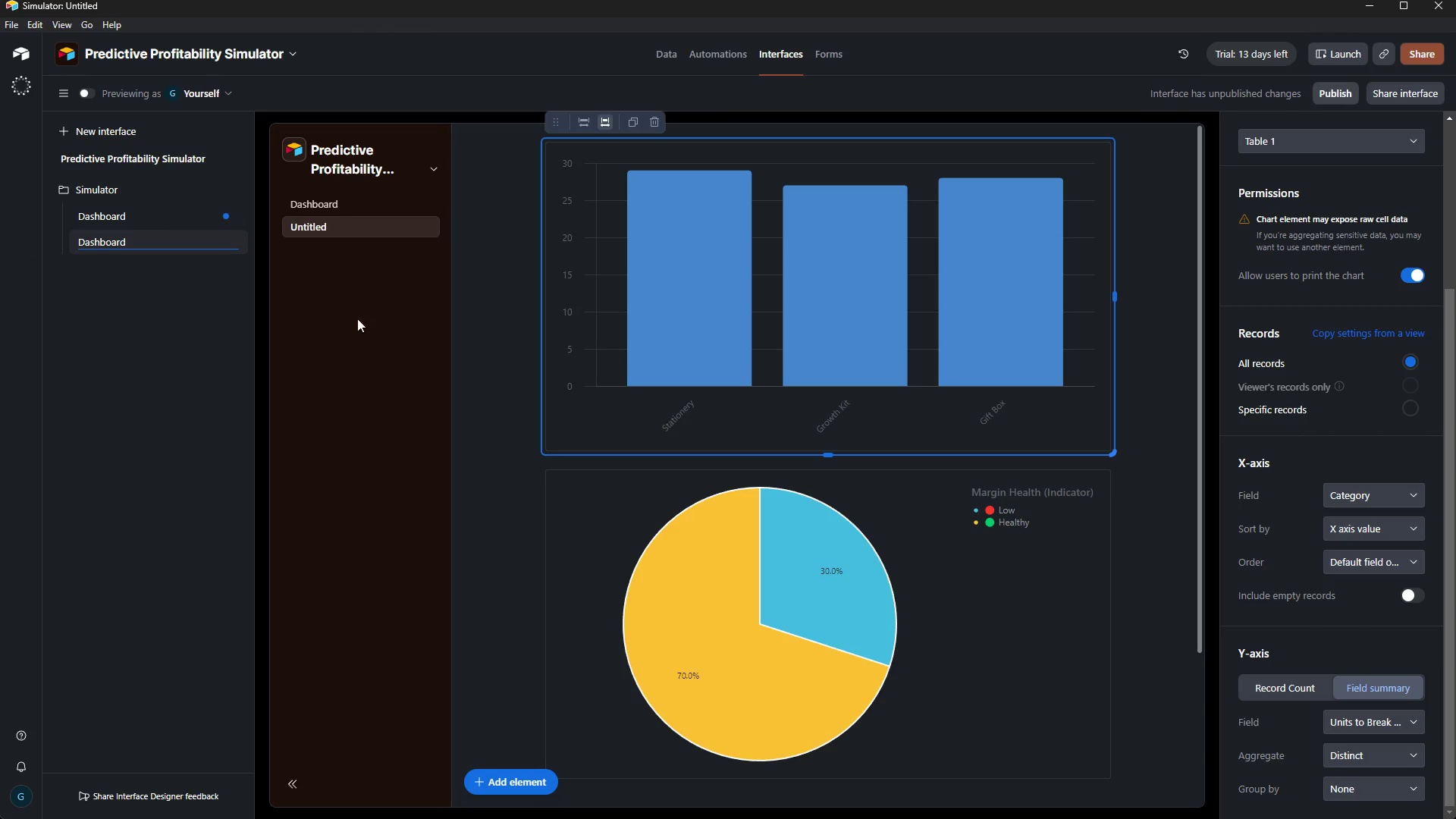 
left_click([141, 351])
 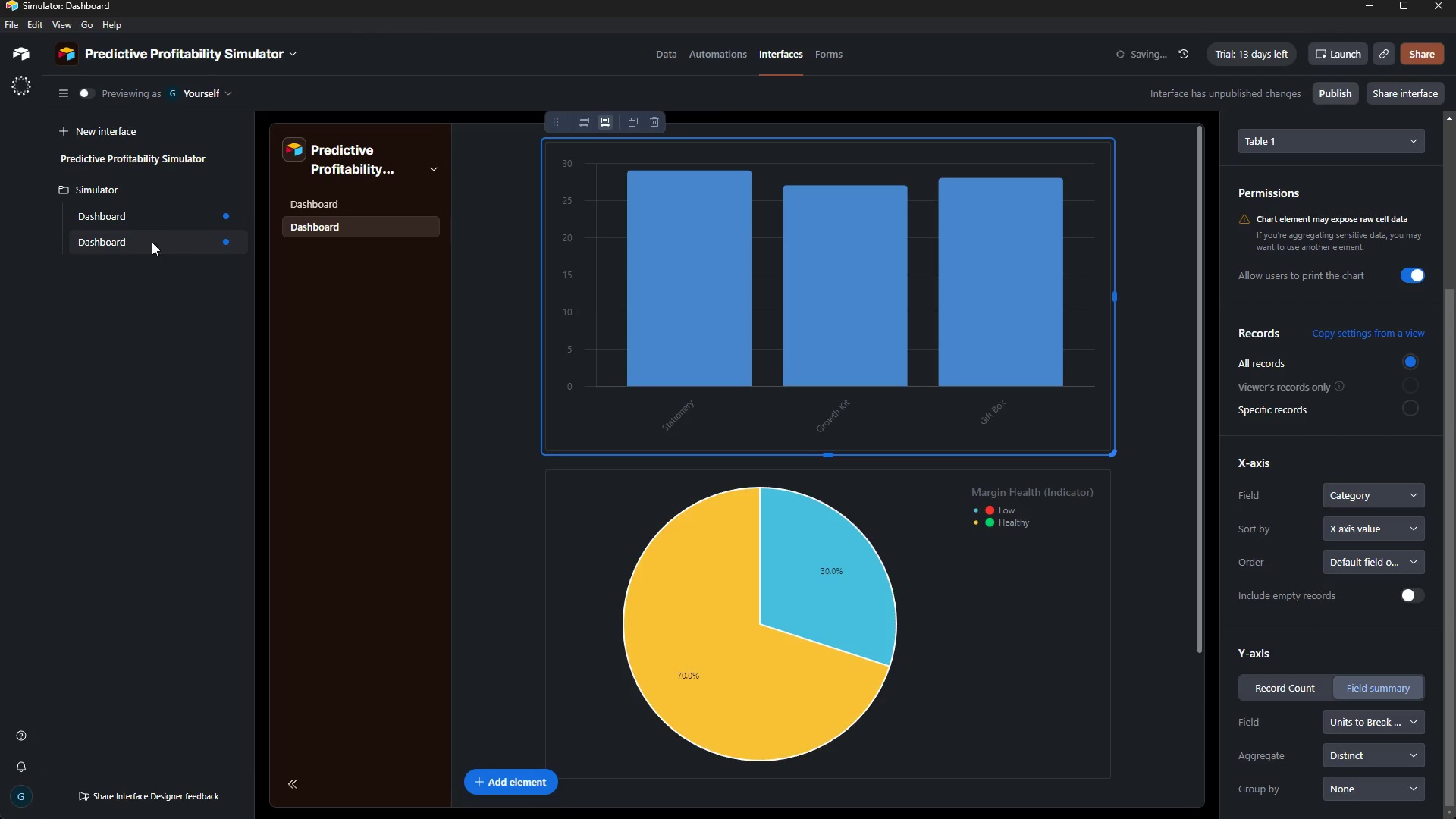 
left_click([152, 238])
 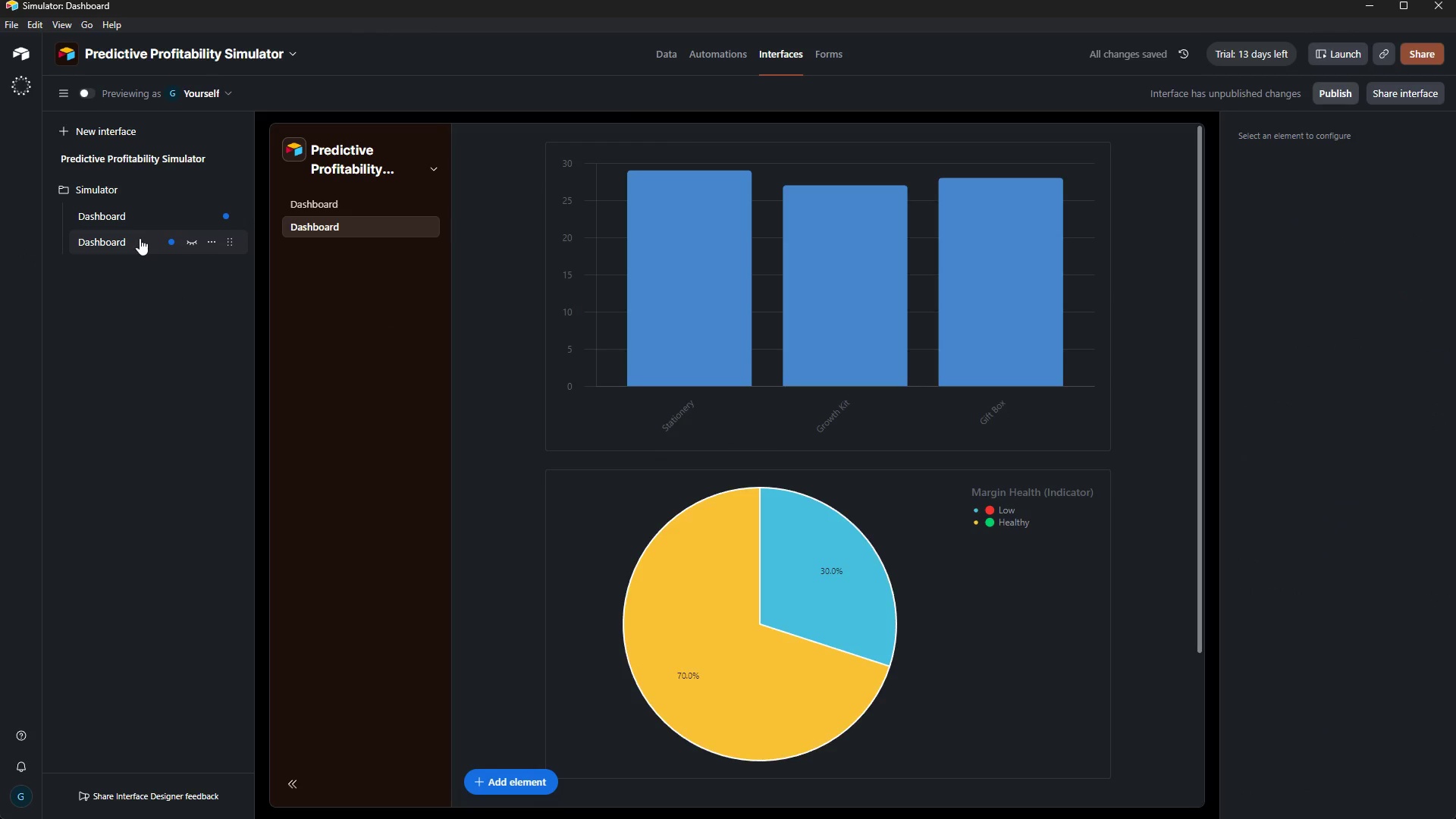 
double_click([140, 238])
 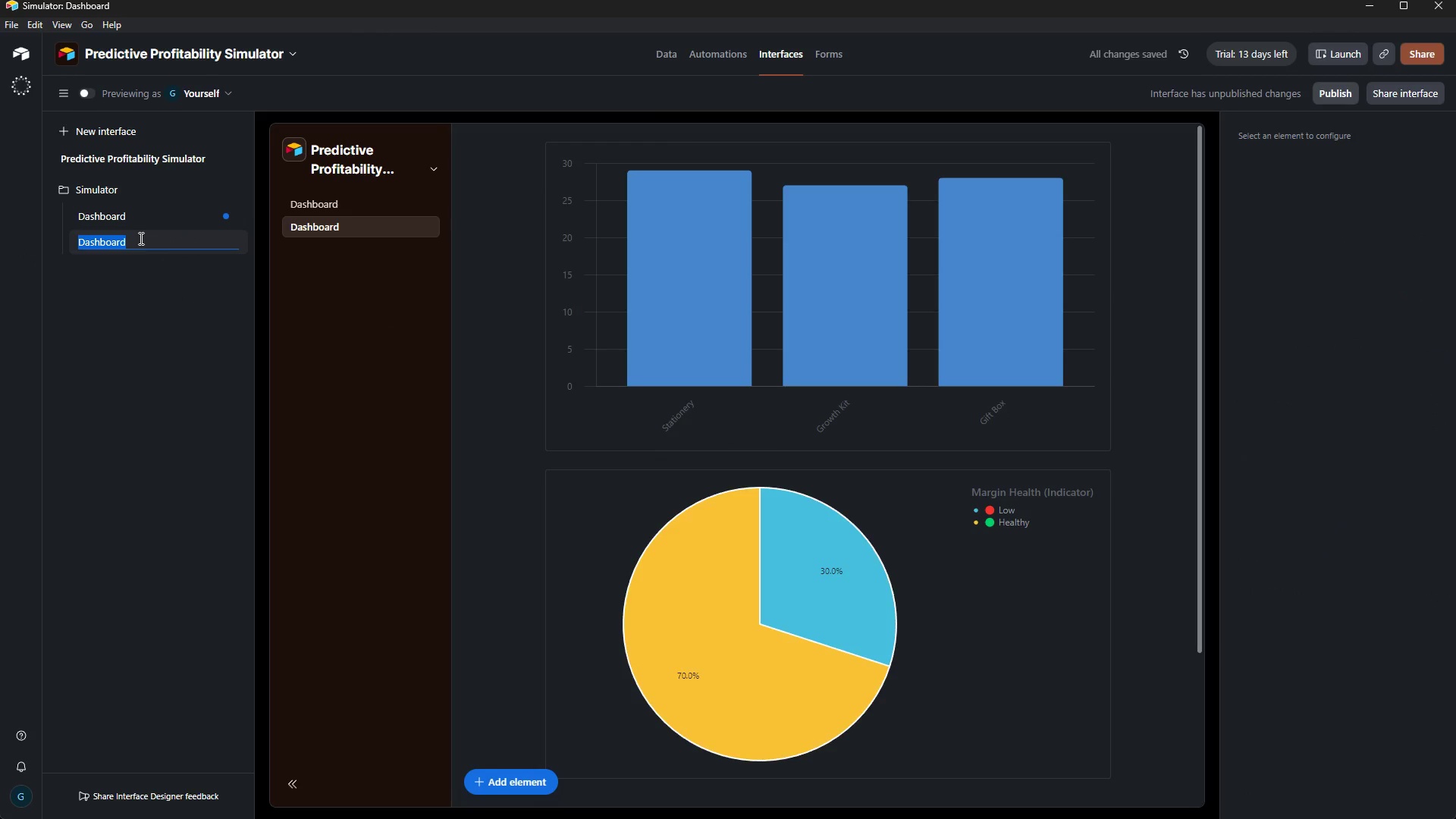 
left_click([140, 238])
 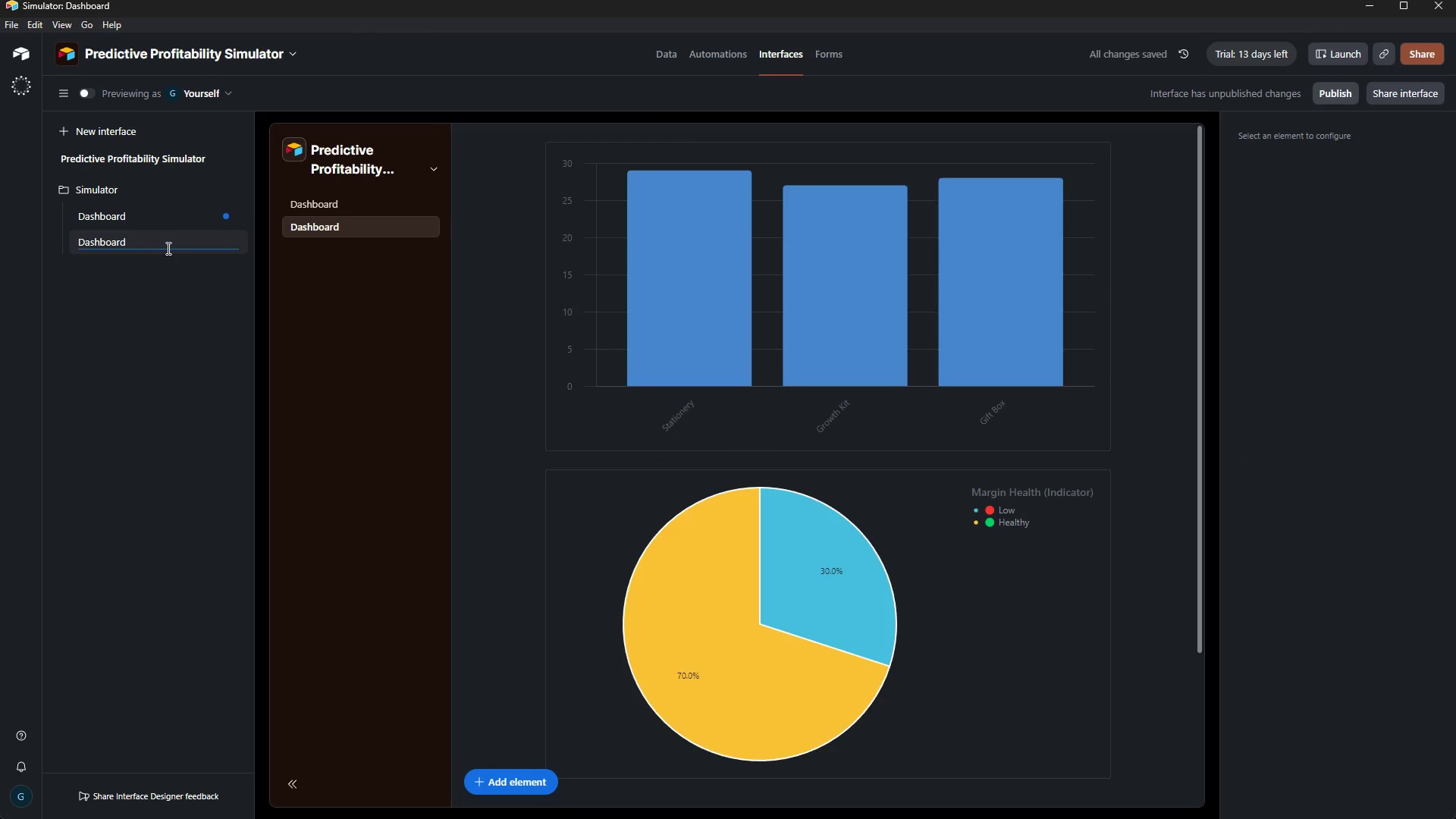 
key(Space)
 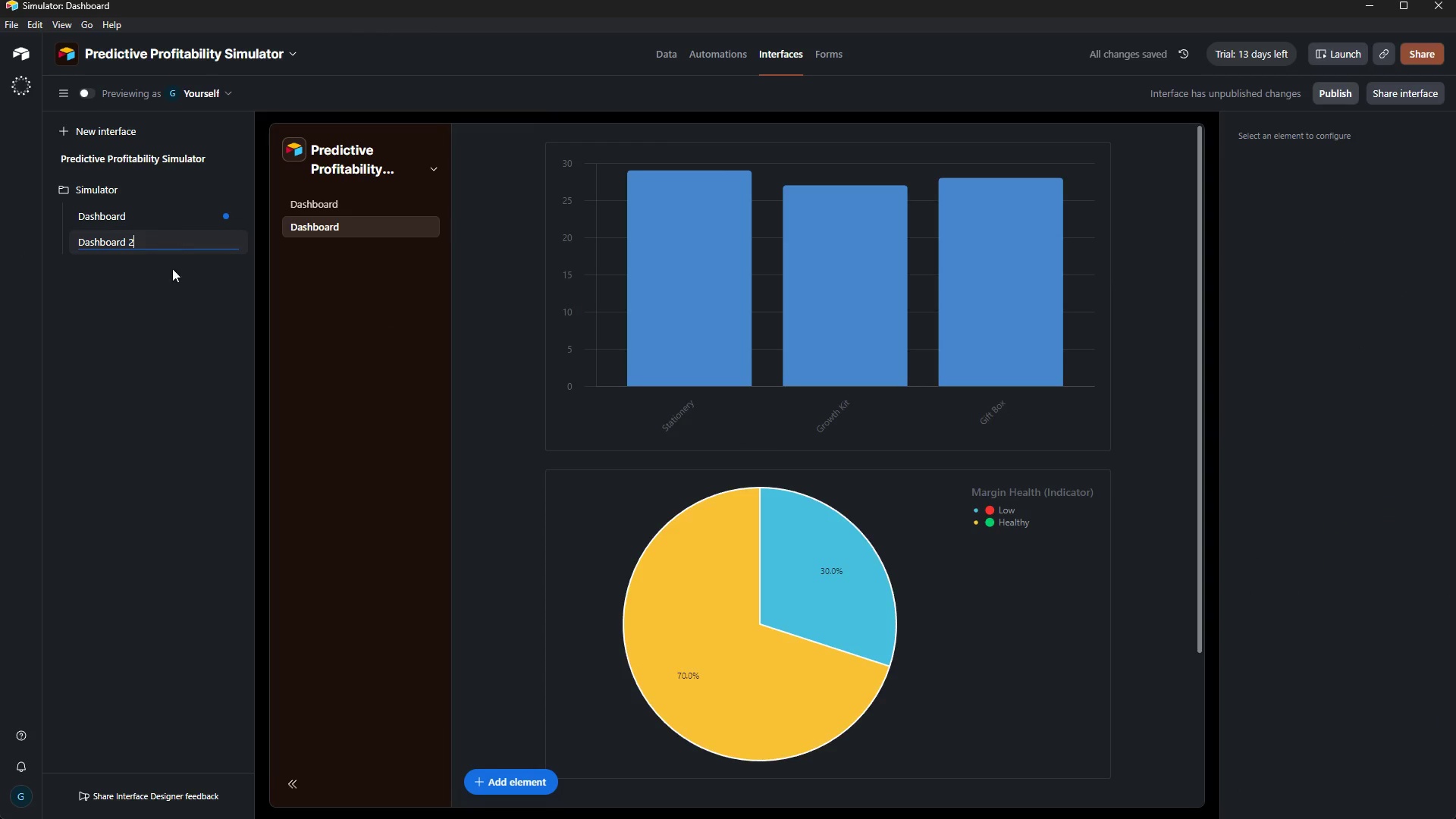 
left_click([150, 321])
 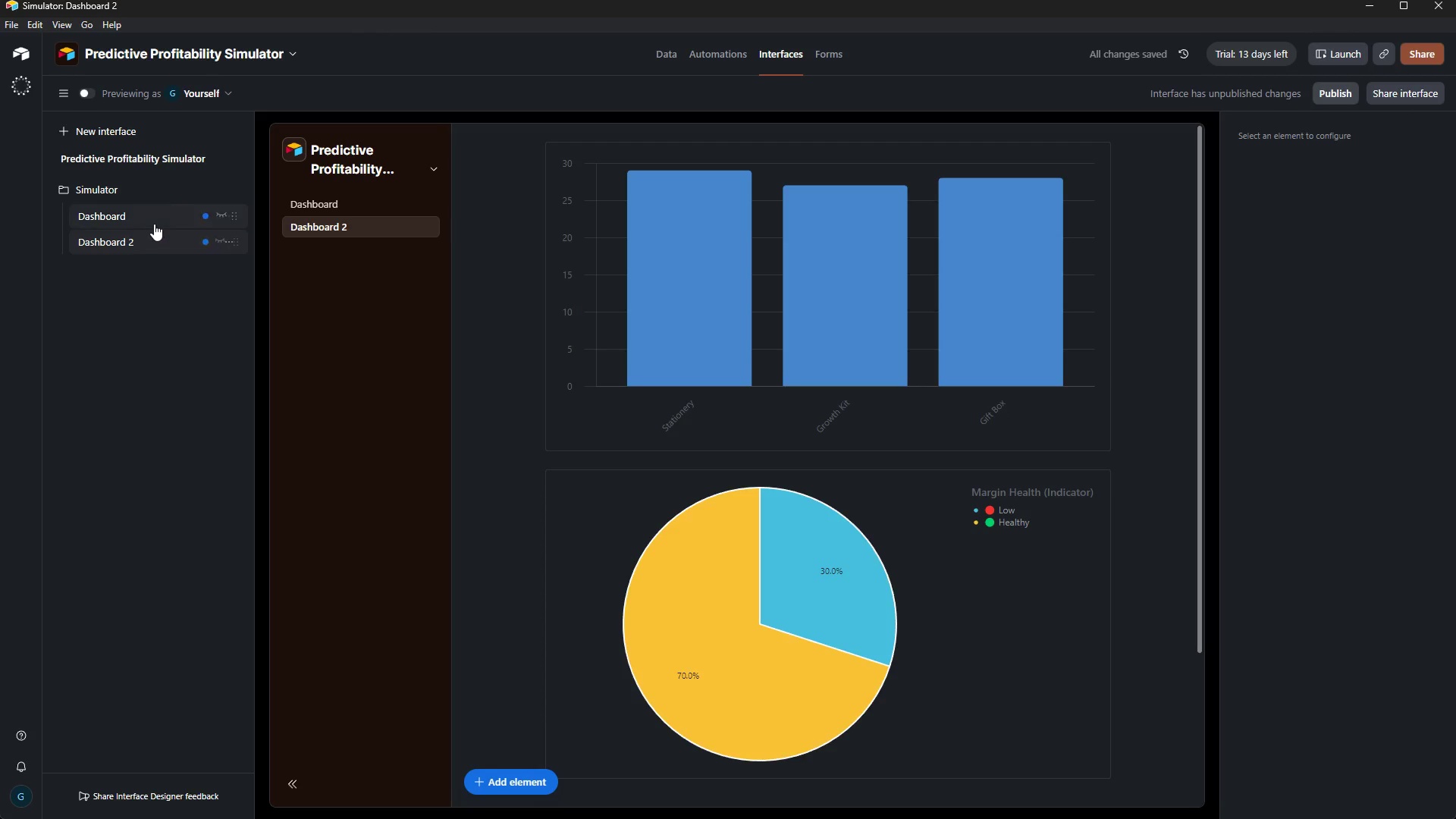 
left_click([153, 221])
 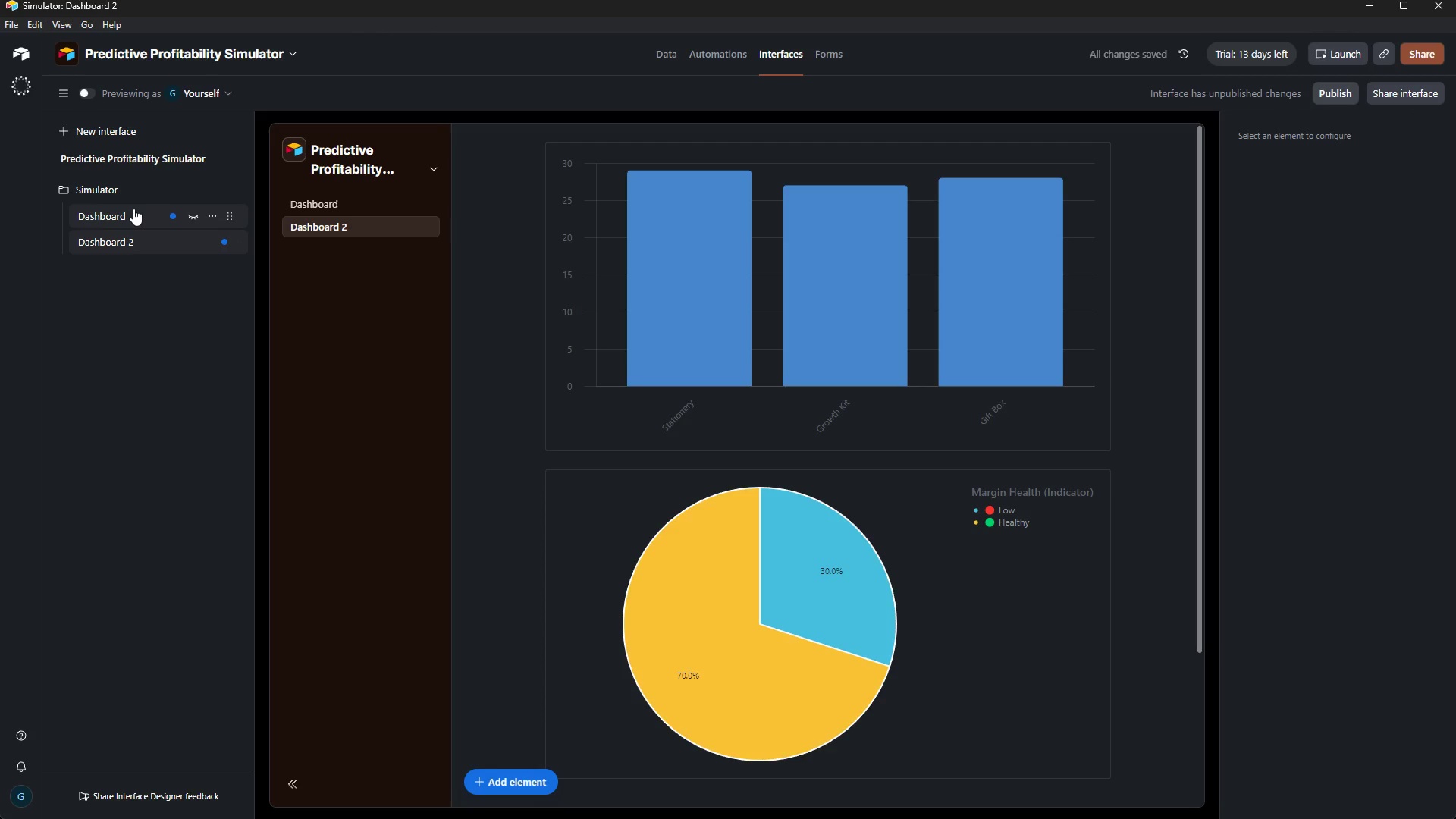 
left_click([133, 206])
 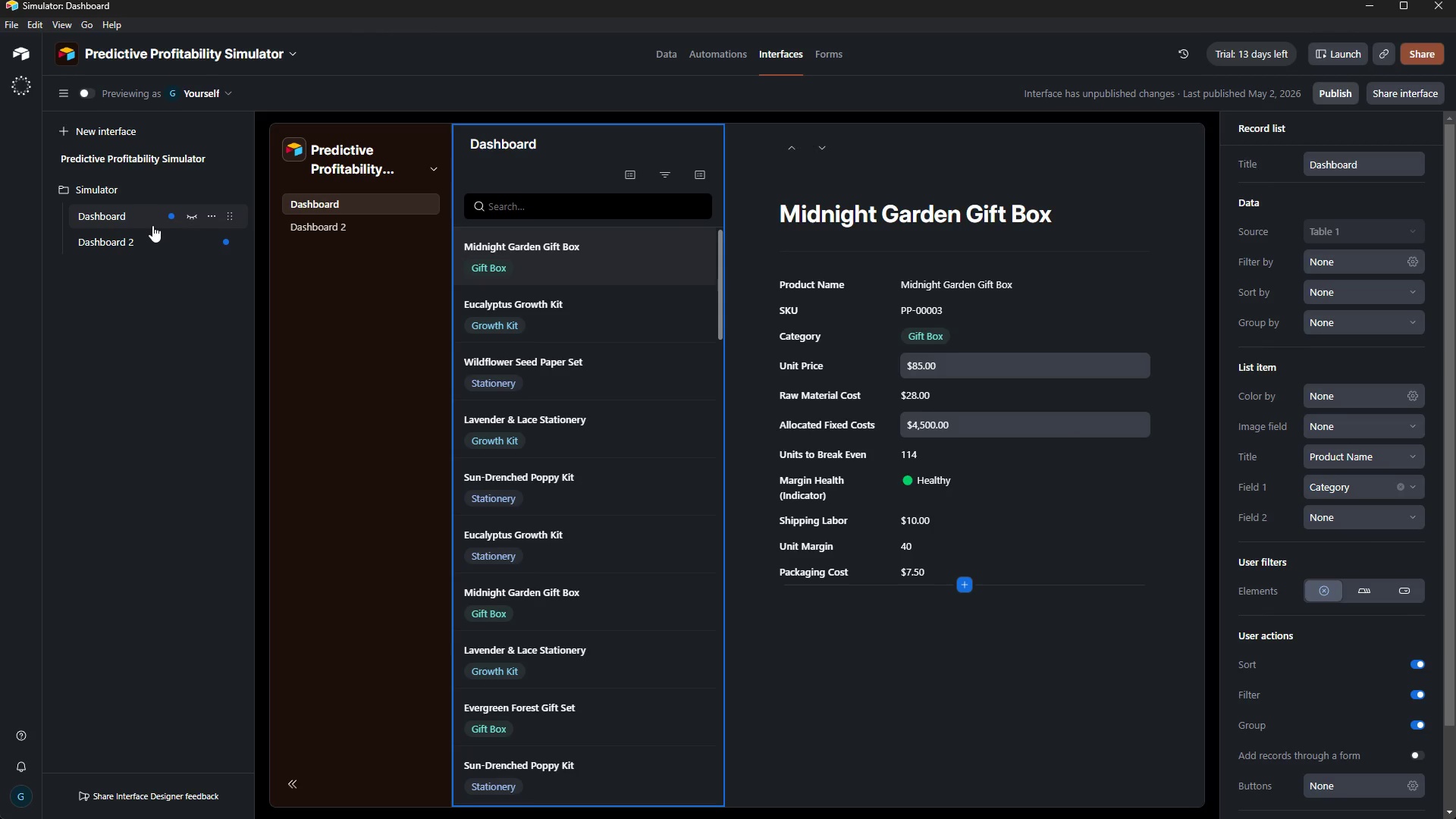 
wait(18.73)
 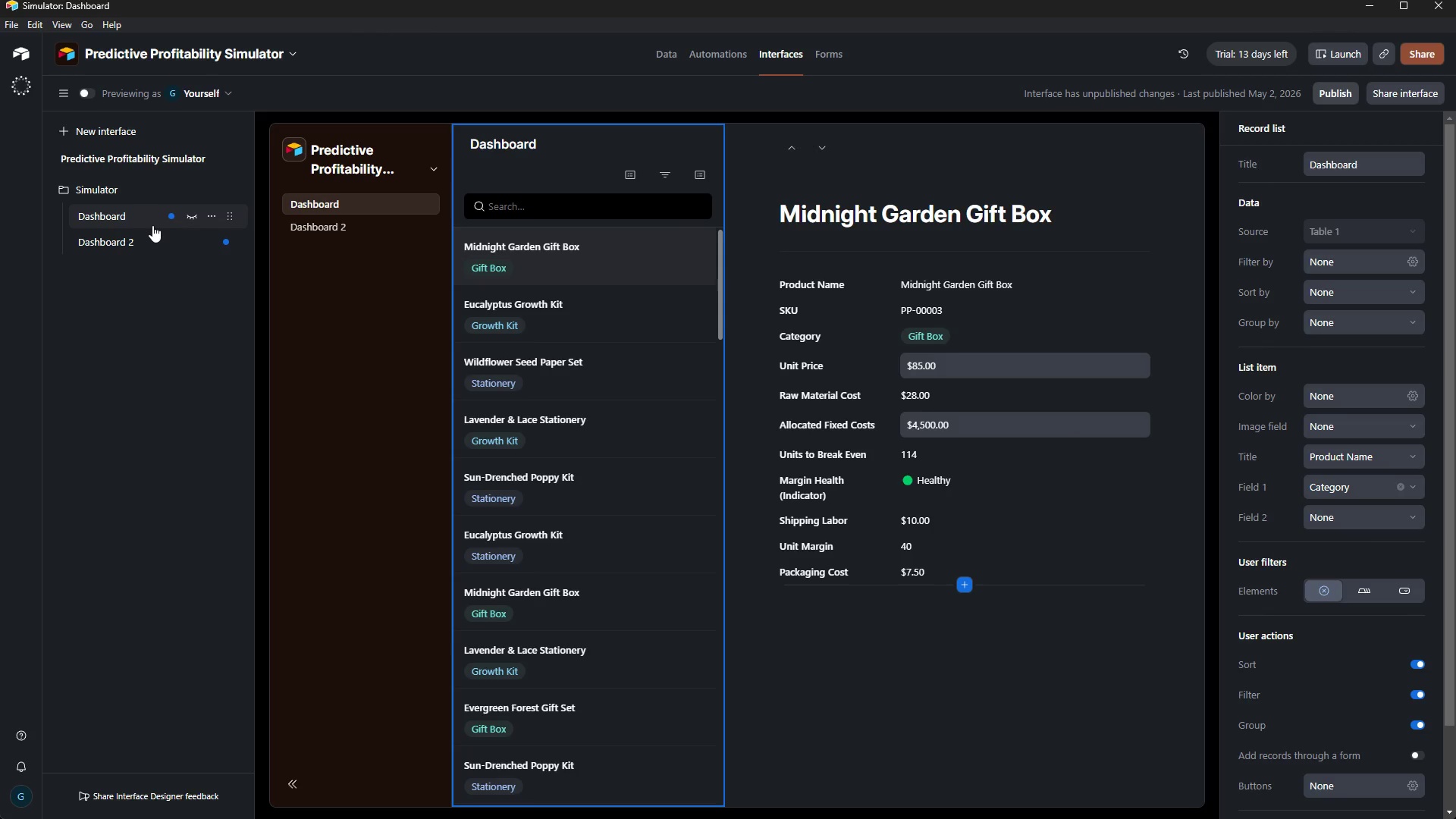 
left_click([152, 225])
 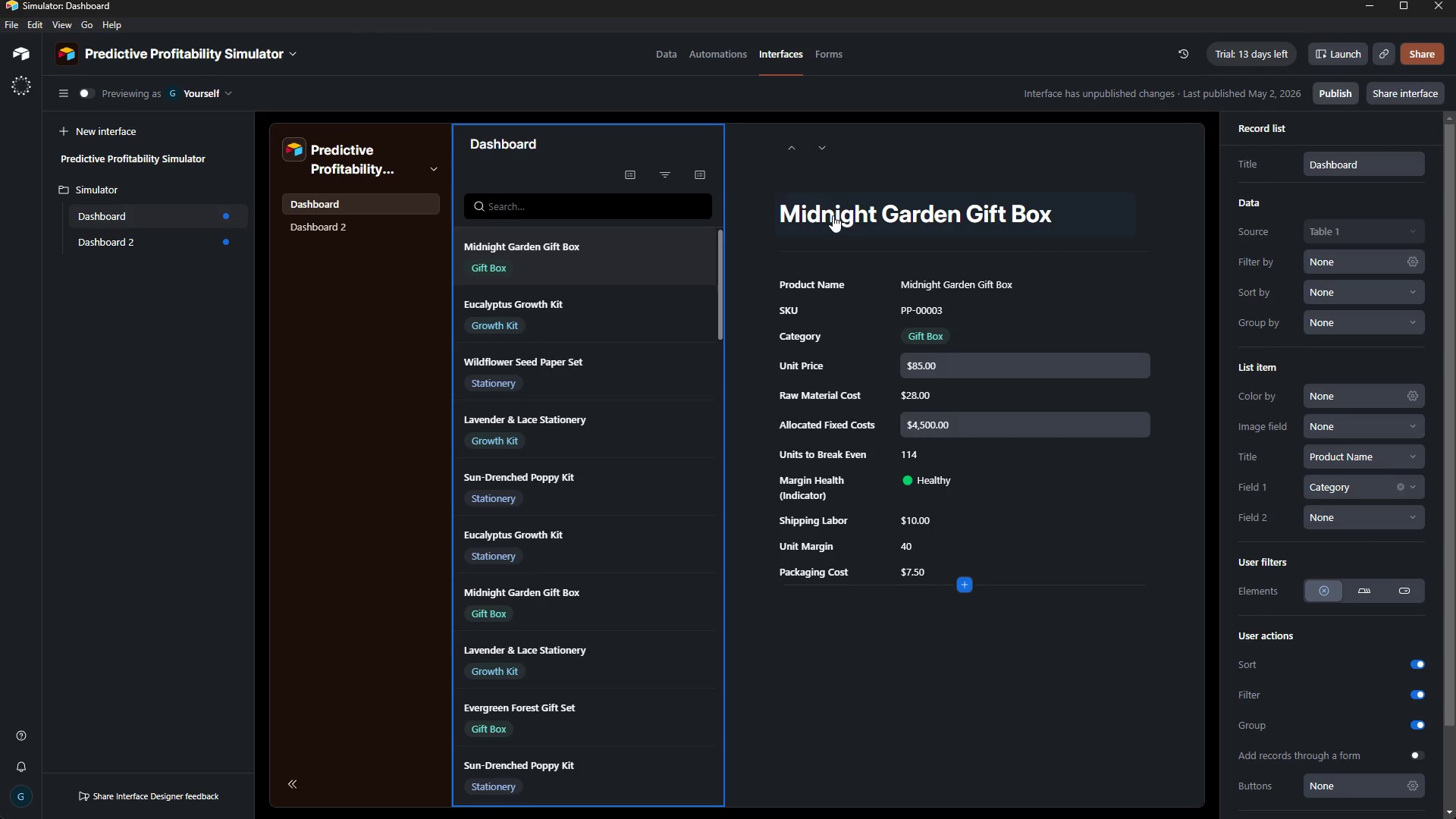 
wait(14.31)
 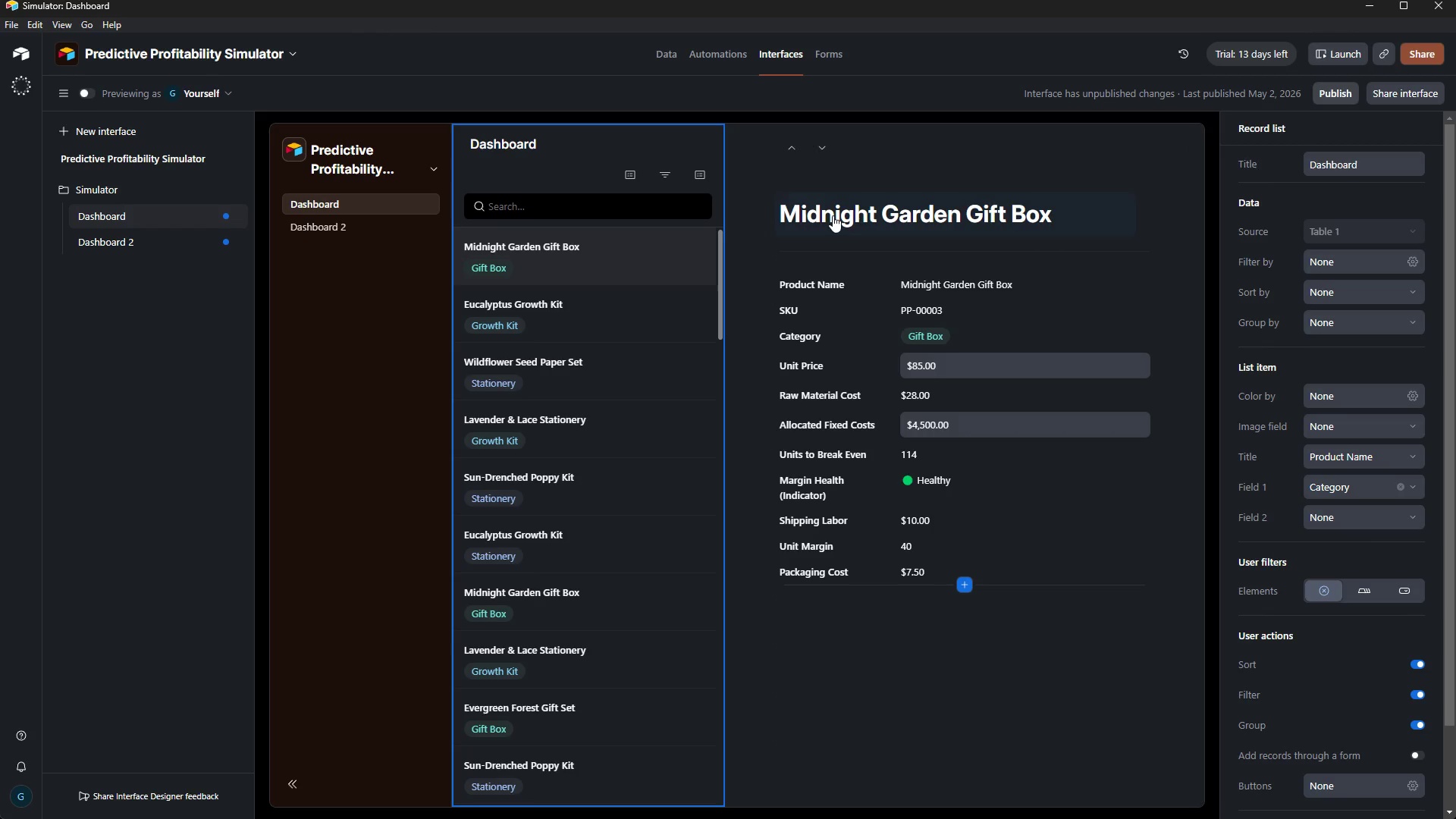 
left_click([97, 91])
 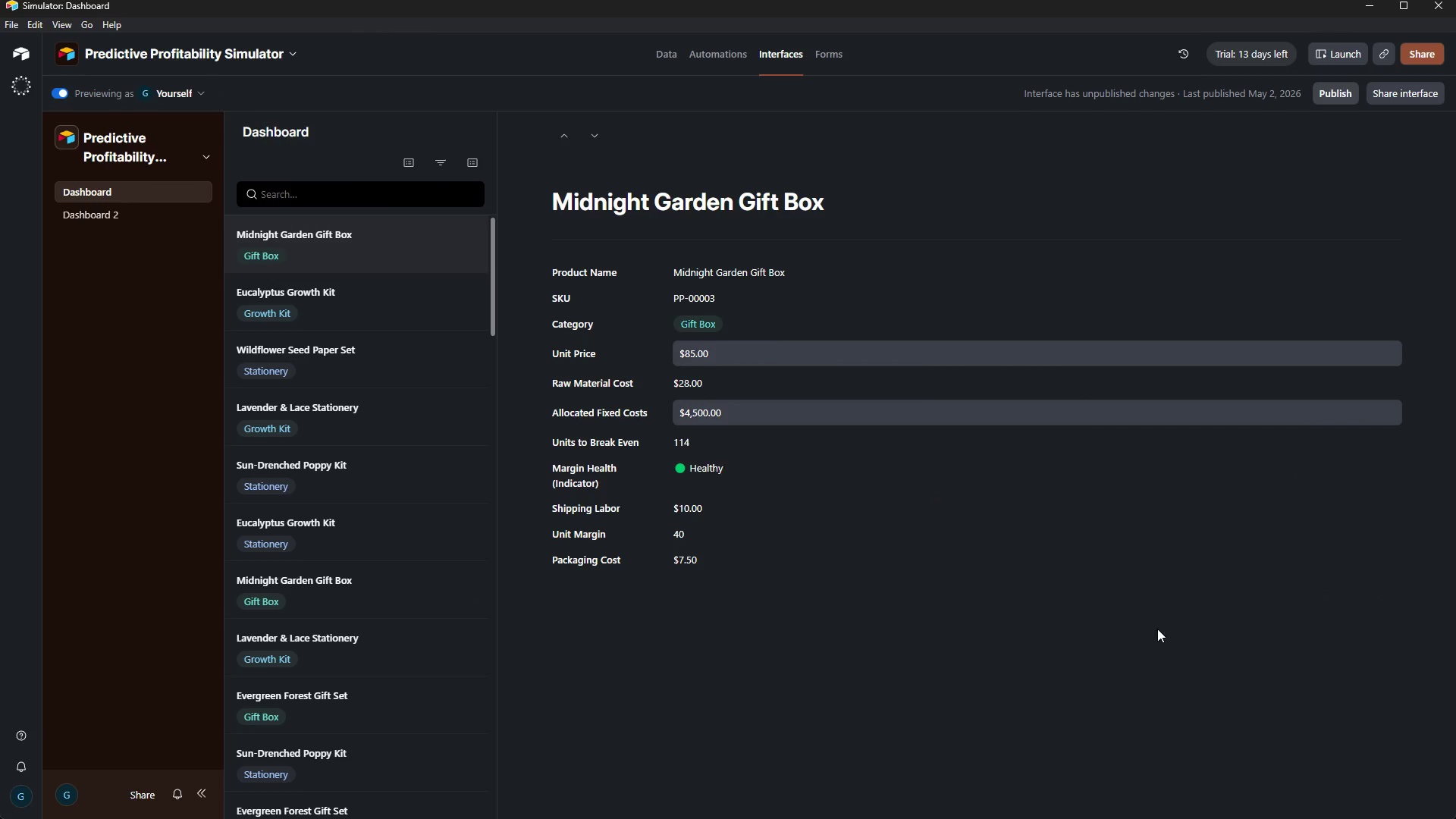 
wait(9.48)
 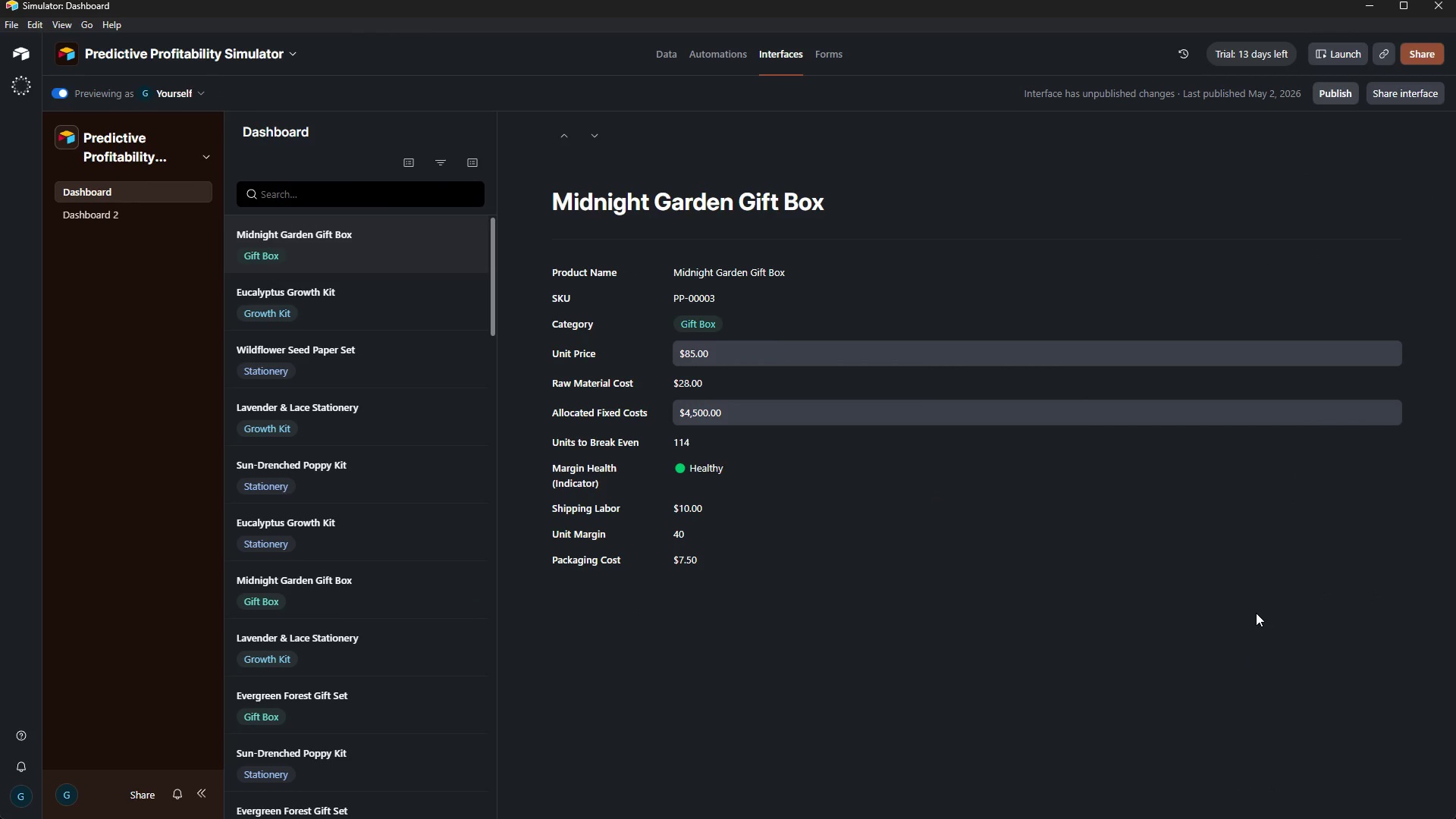 
key(Control+P)
 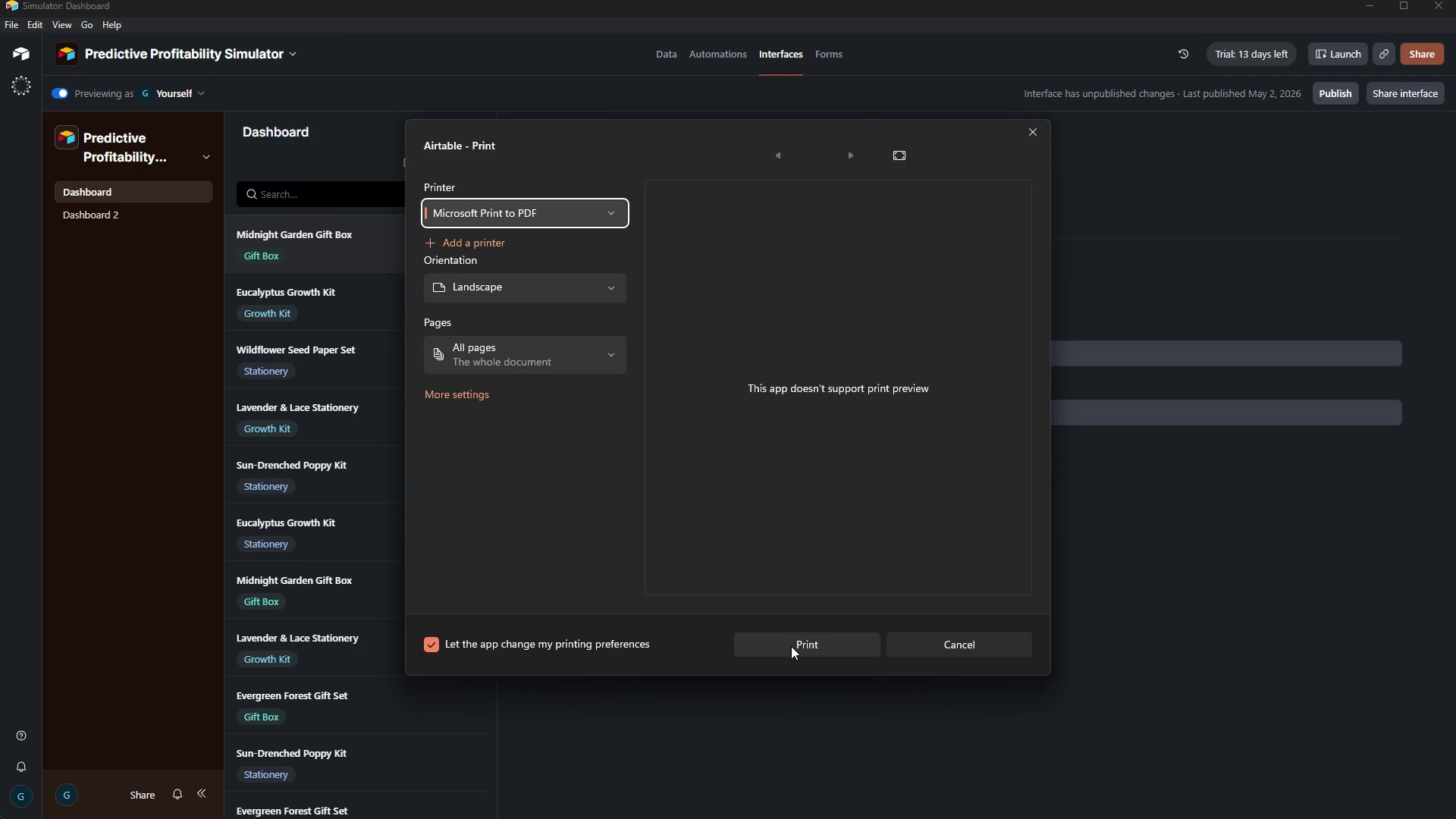 
wait(5.17)
 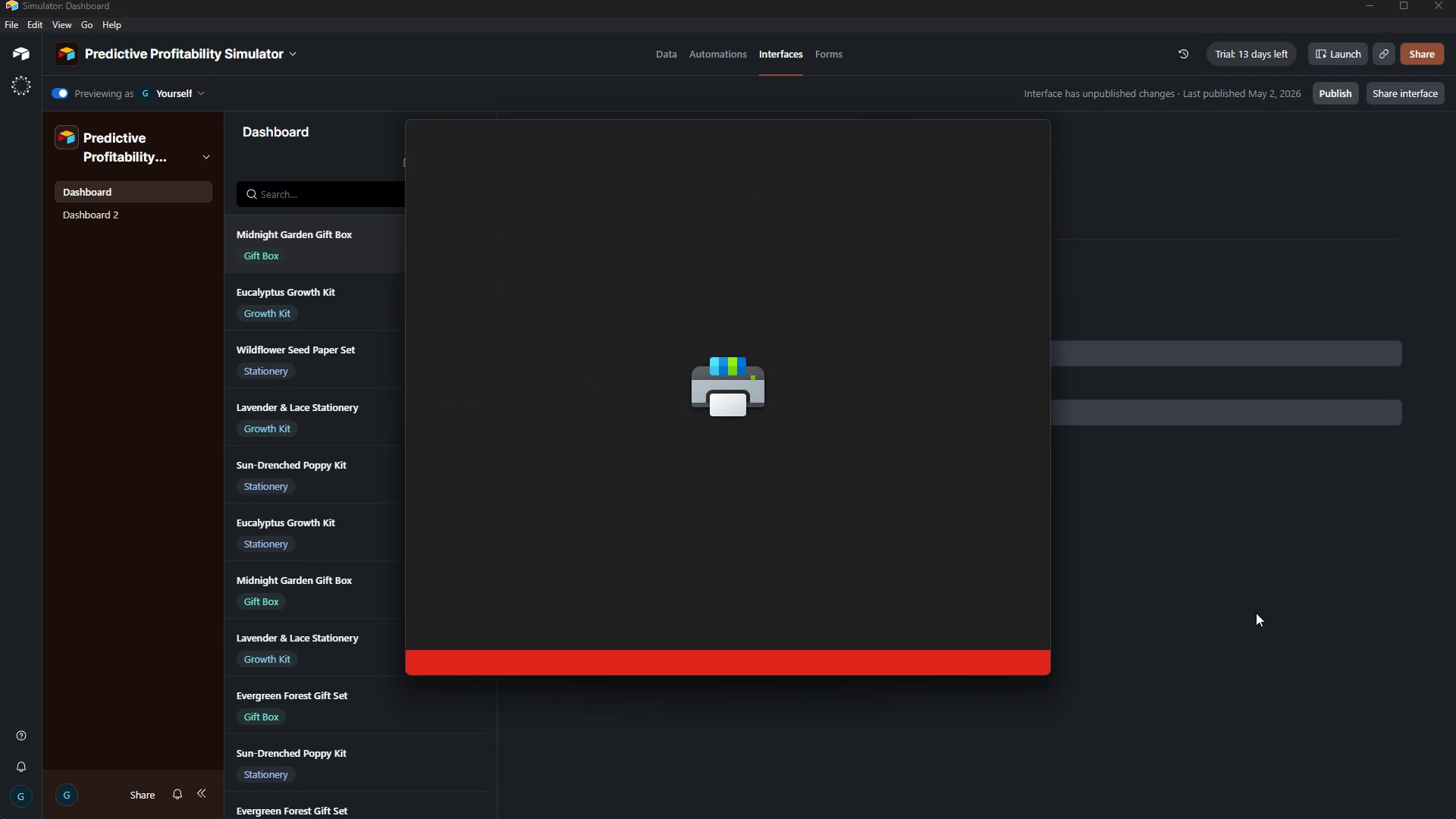 
left_click([791, 646])
 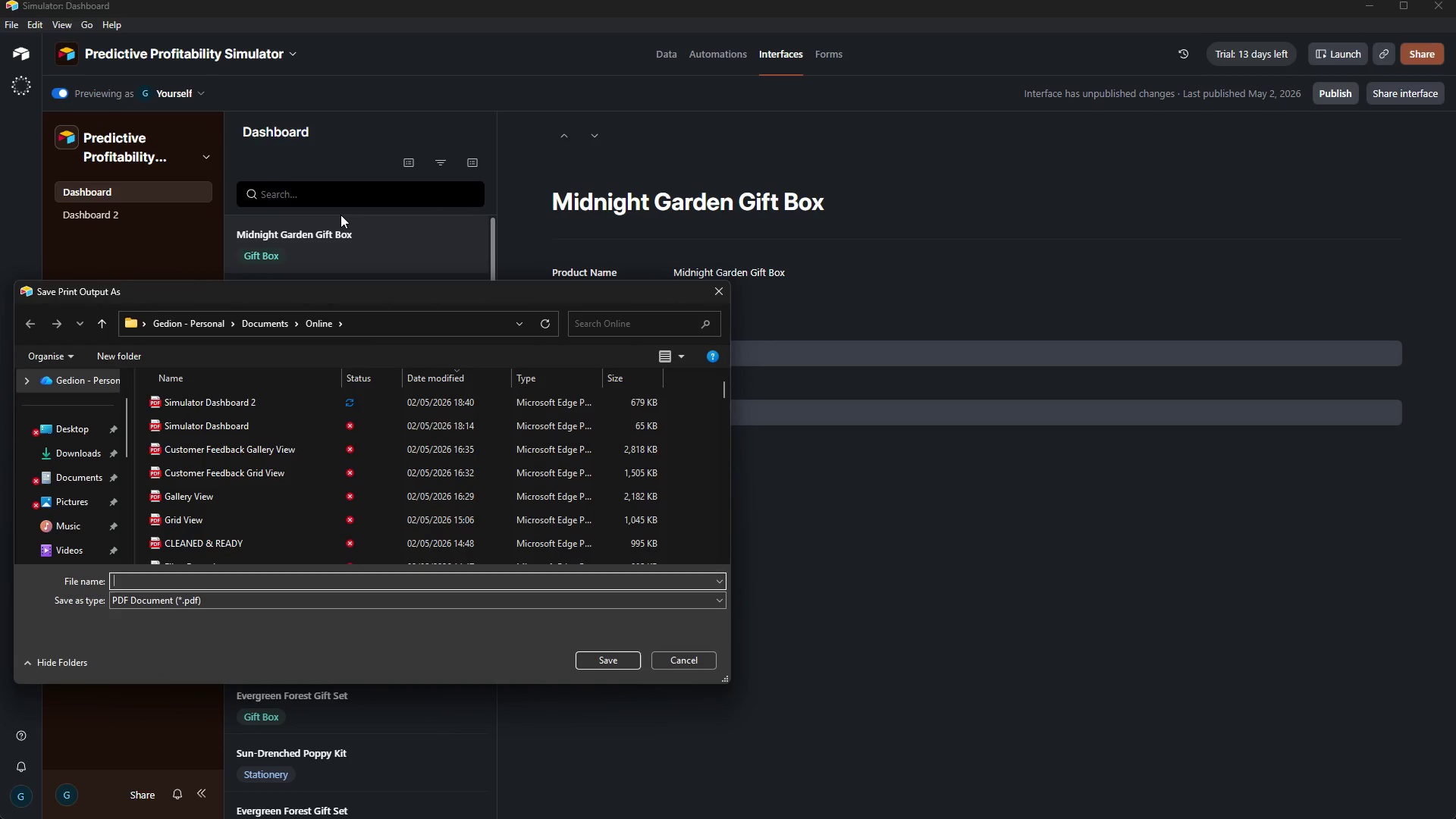 
wait(10.47)
 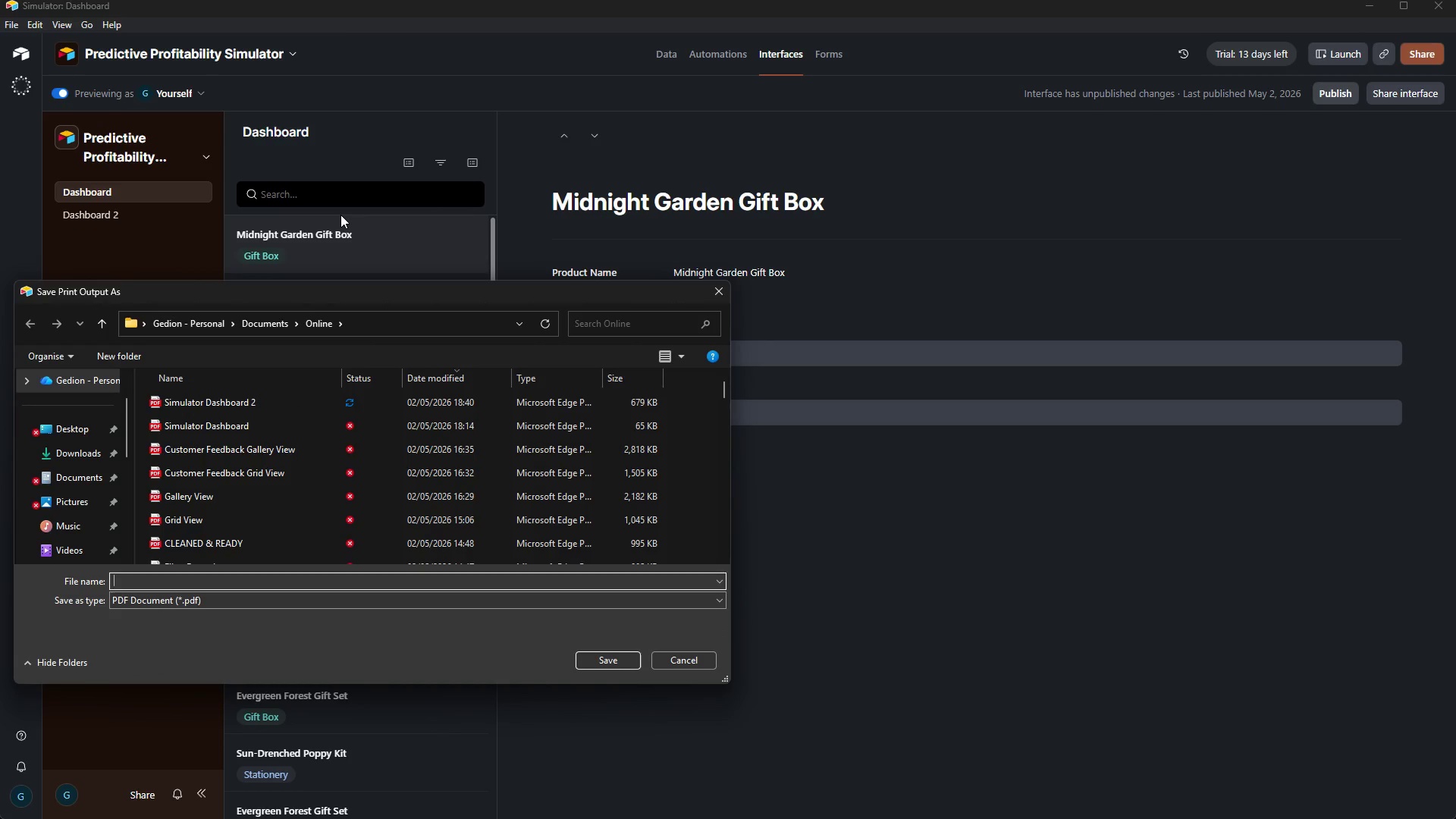 
left_click([265, 424])
 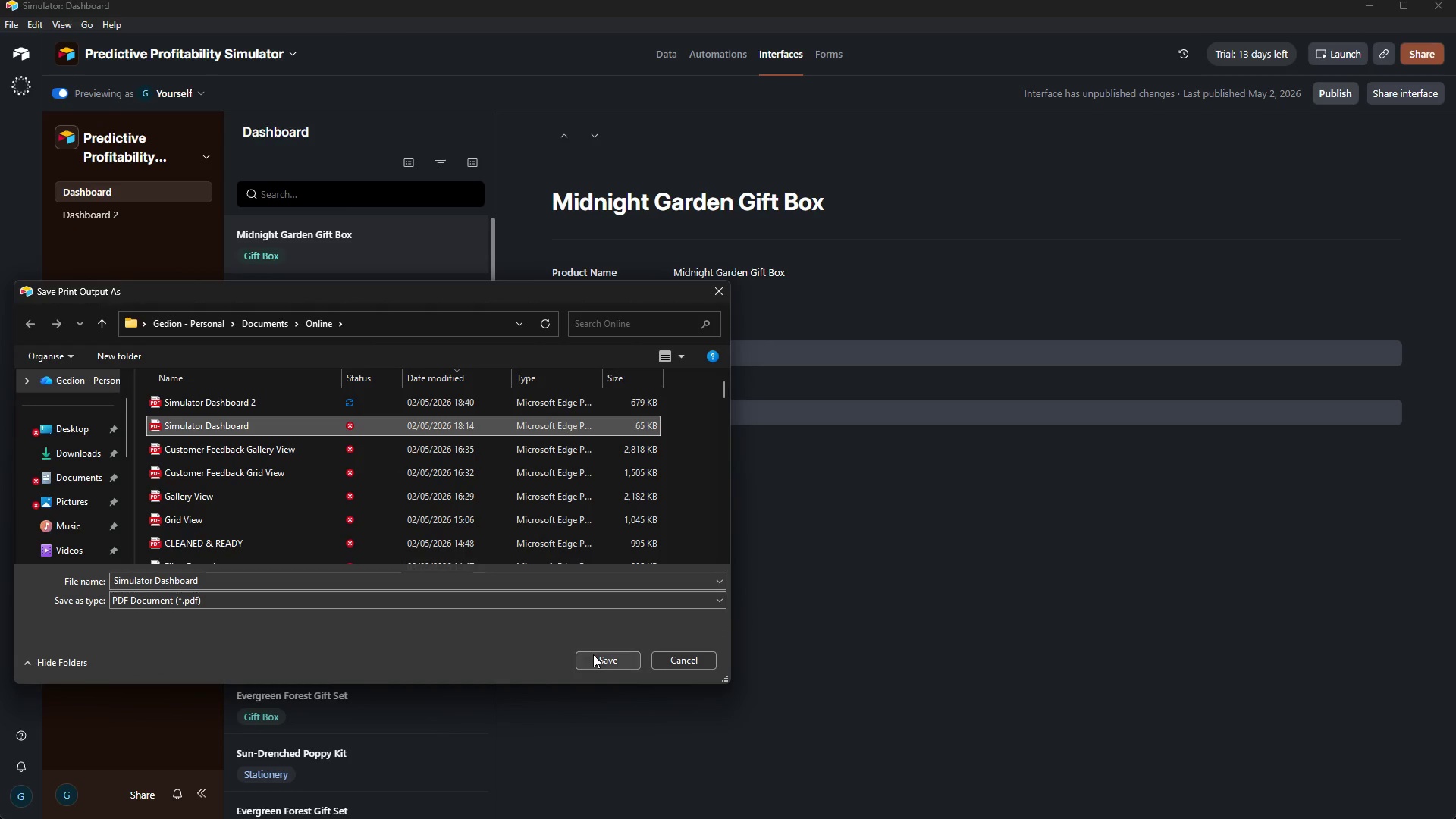 
left_click([594, 654])
 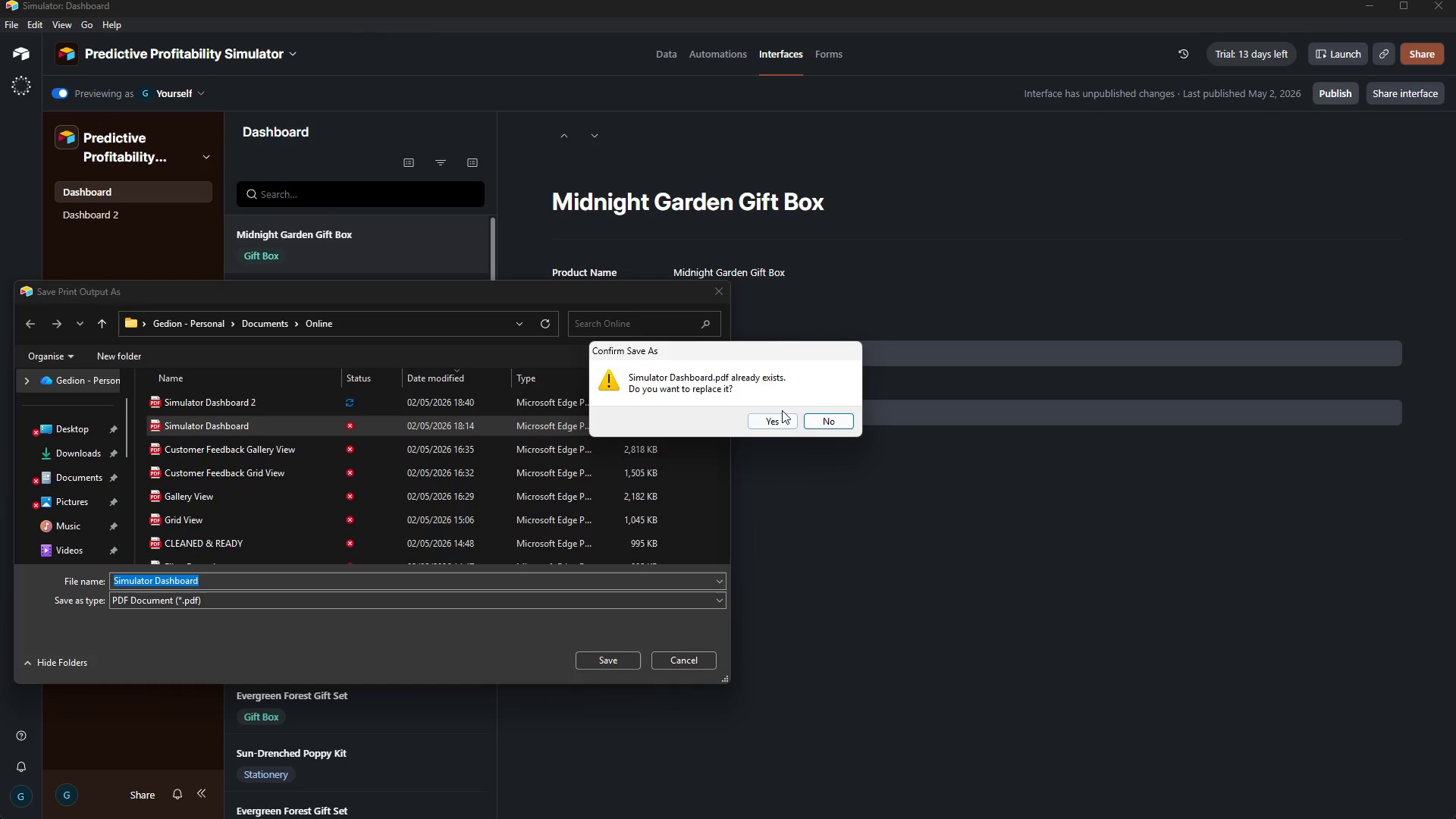 
left_click([772, 419])
 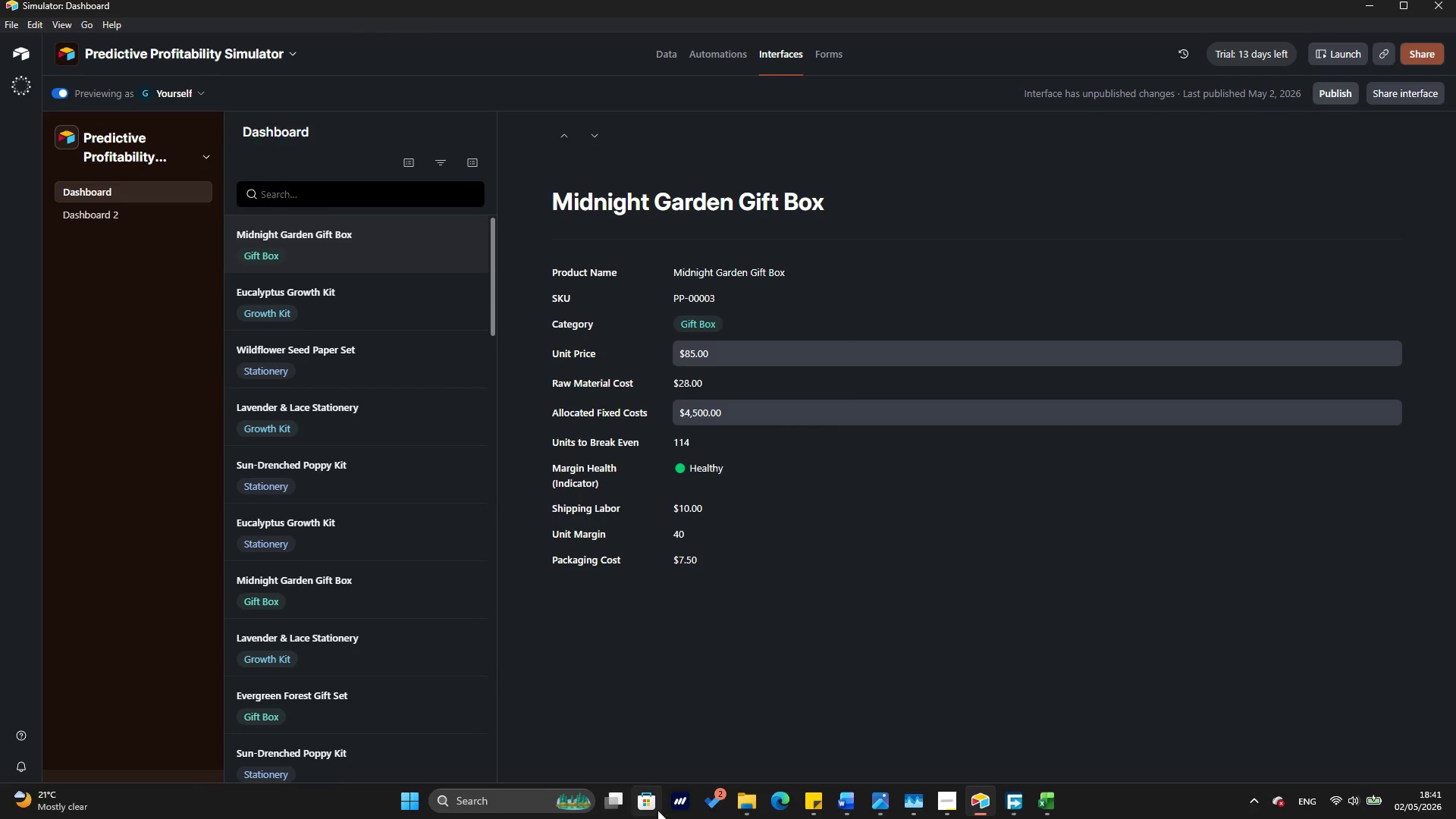 
left_click([736, 802])
 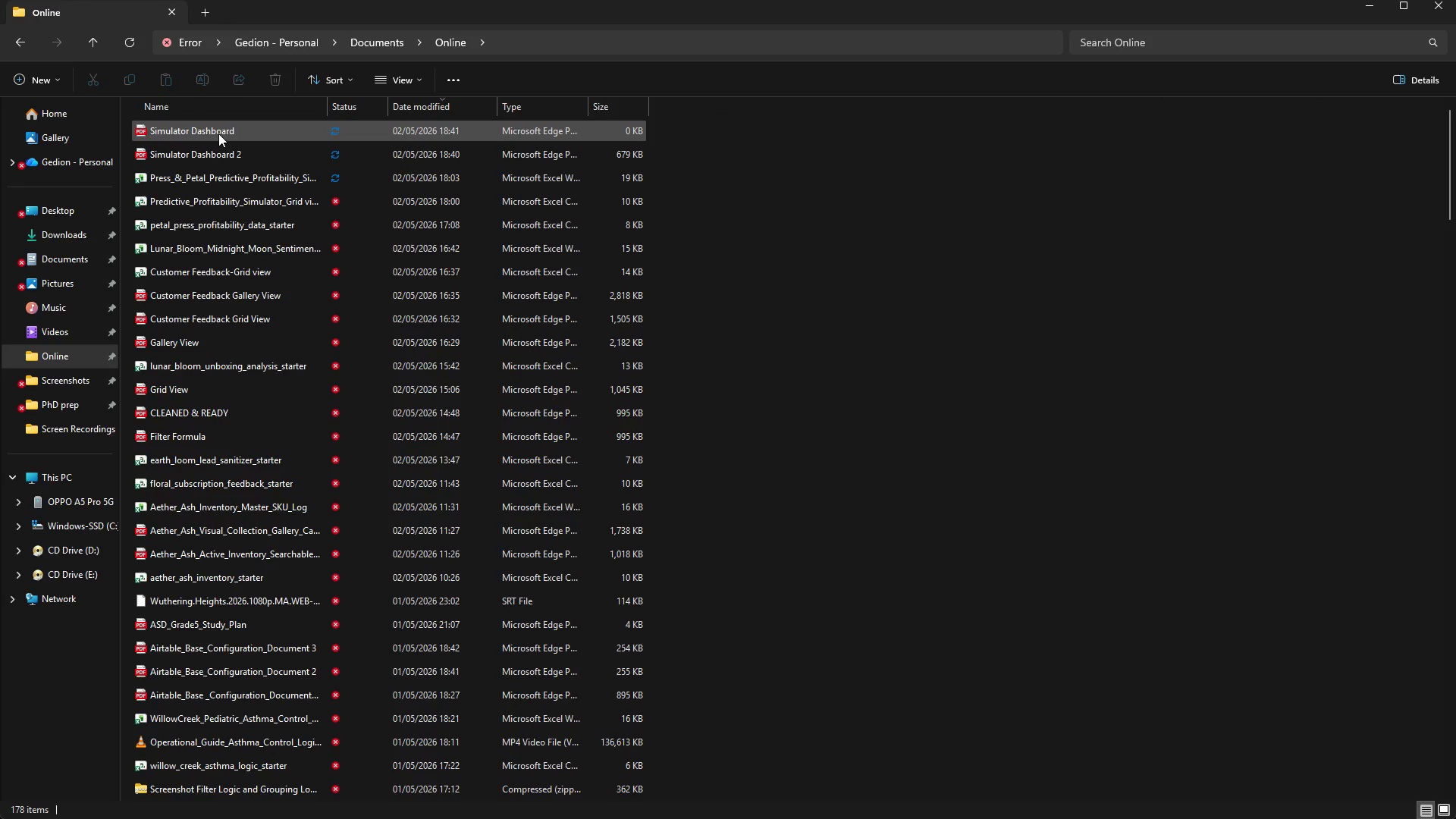 
double_click([218, 133])
 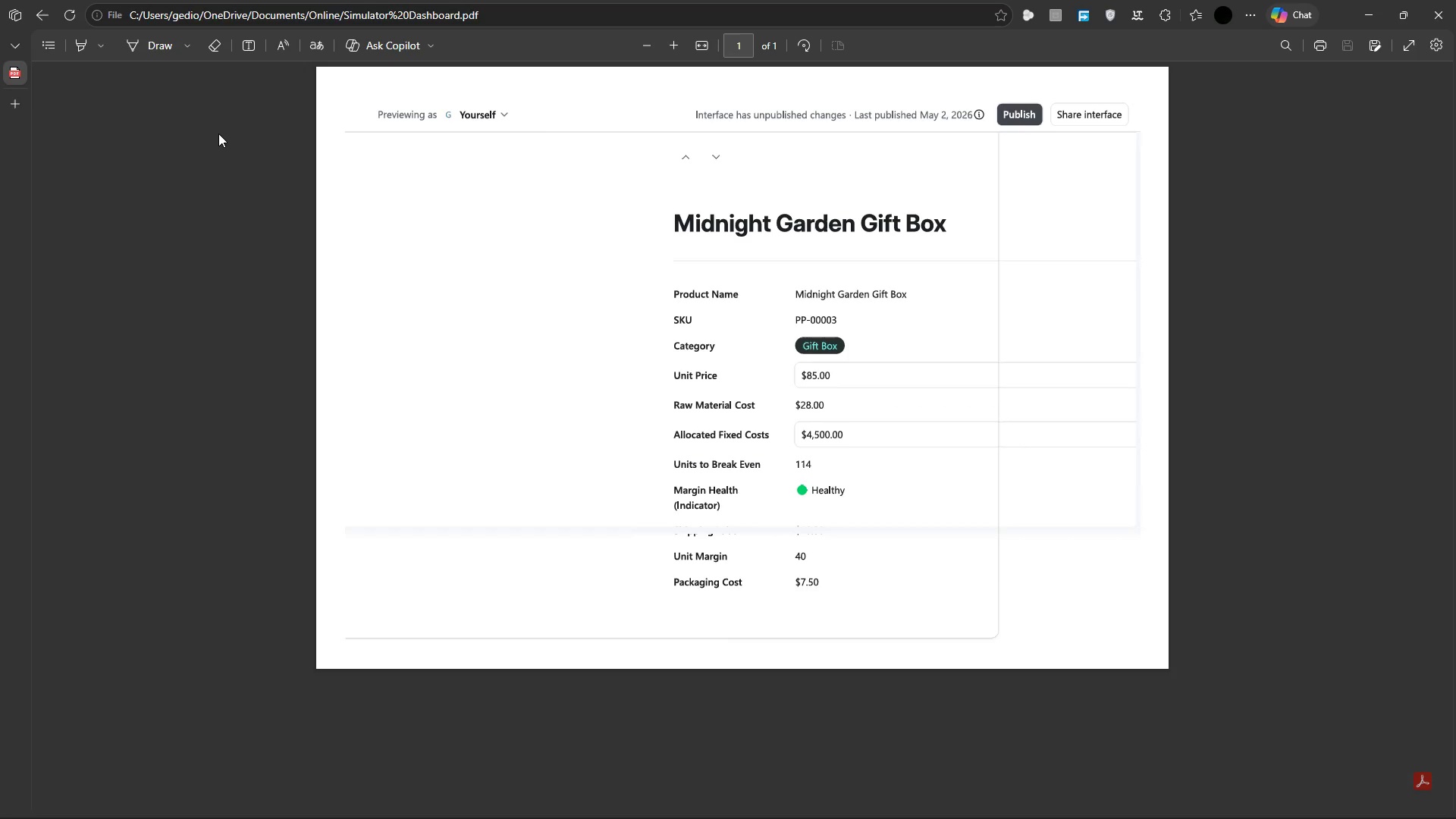 
wait(9.58)
 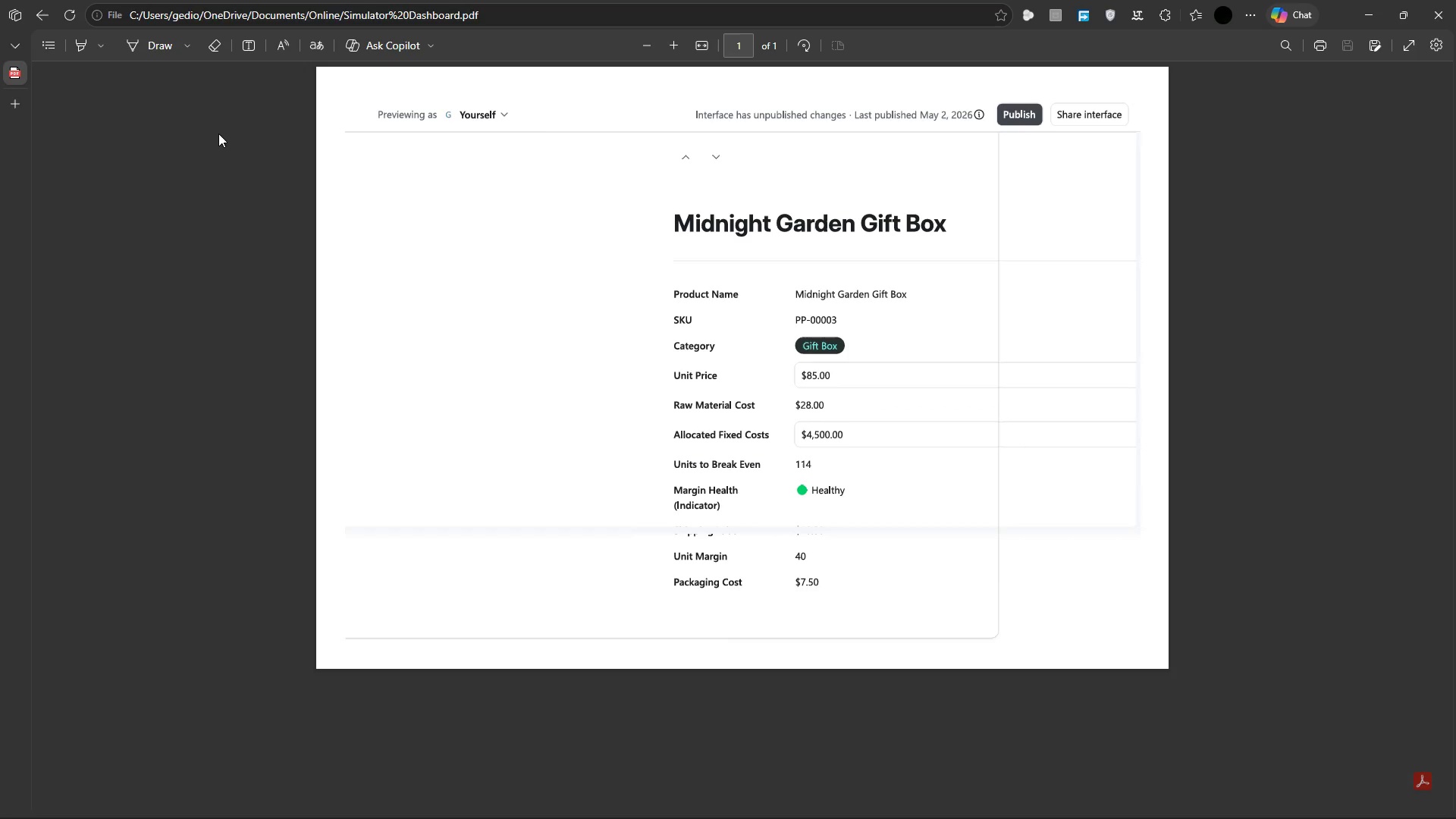 
left_click([1443, 0])
 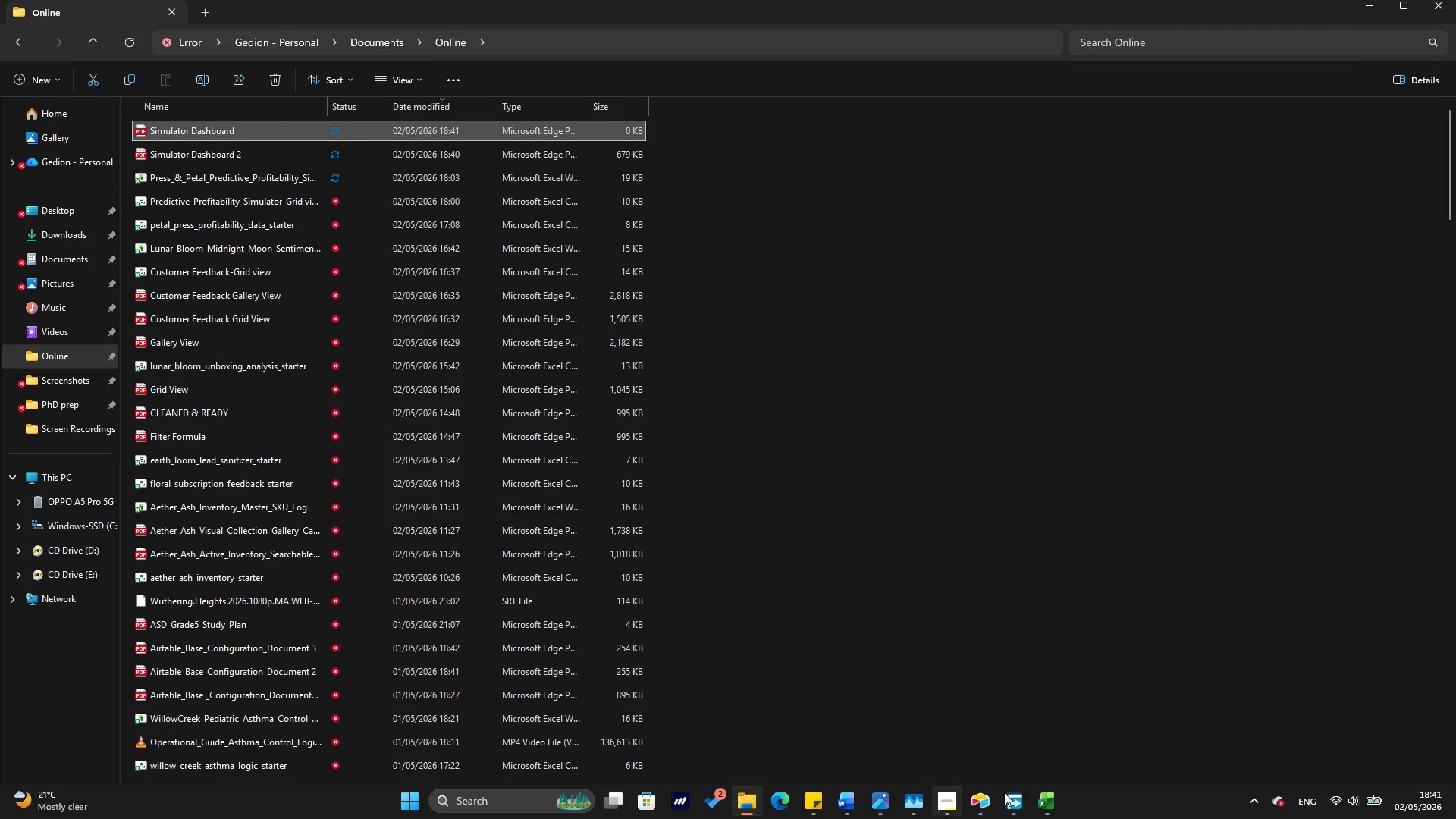 
left_click([1050, 801])
 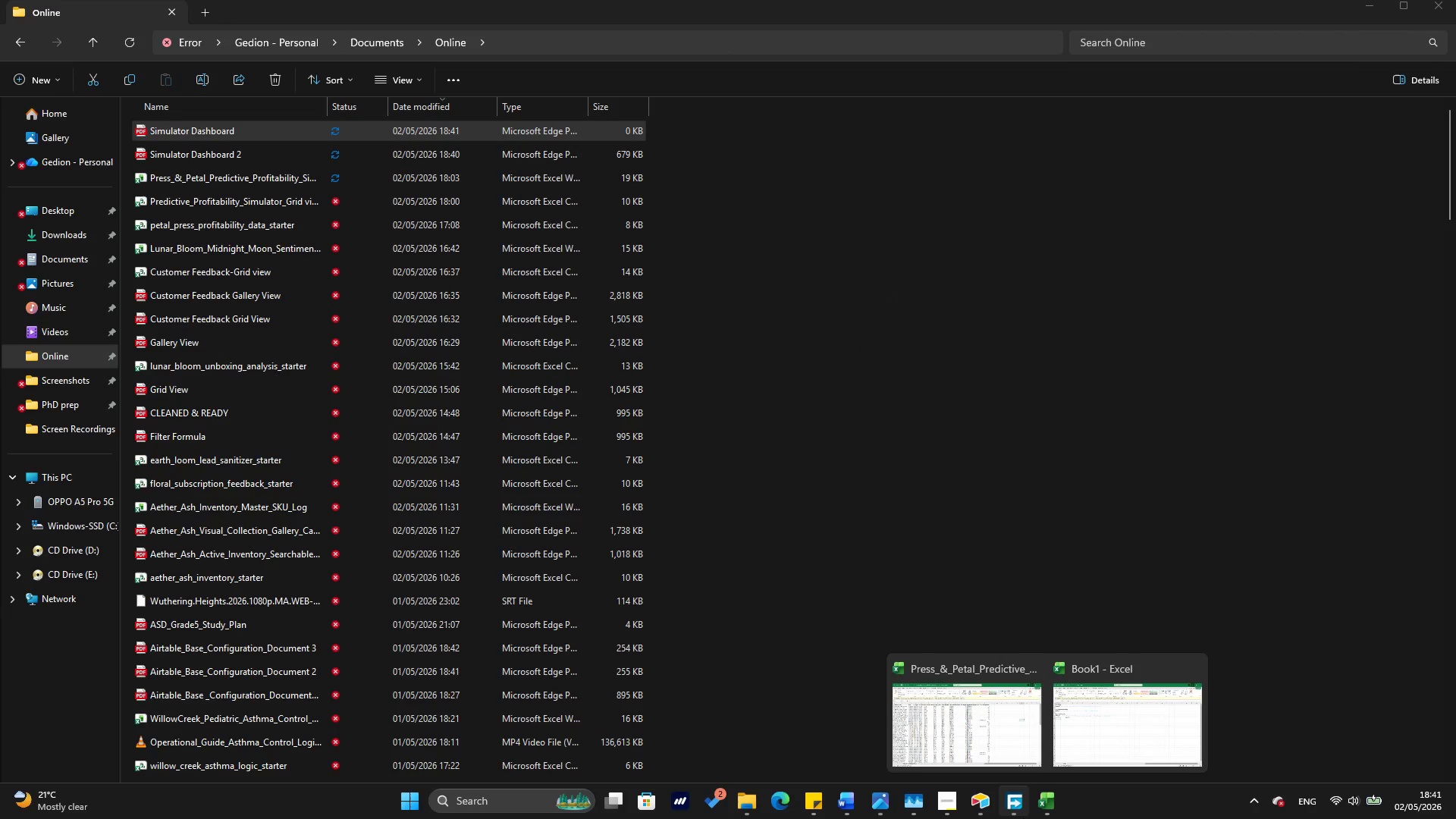 
left_click([1021, 817])
 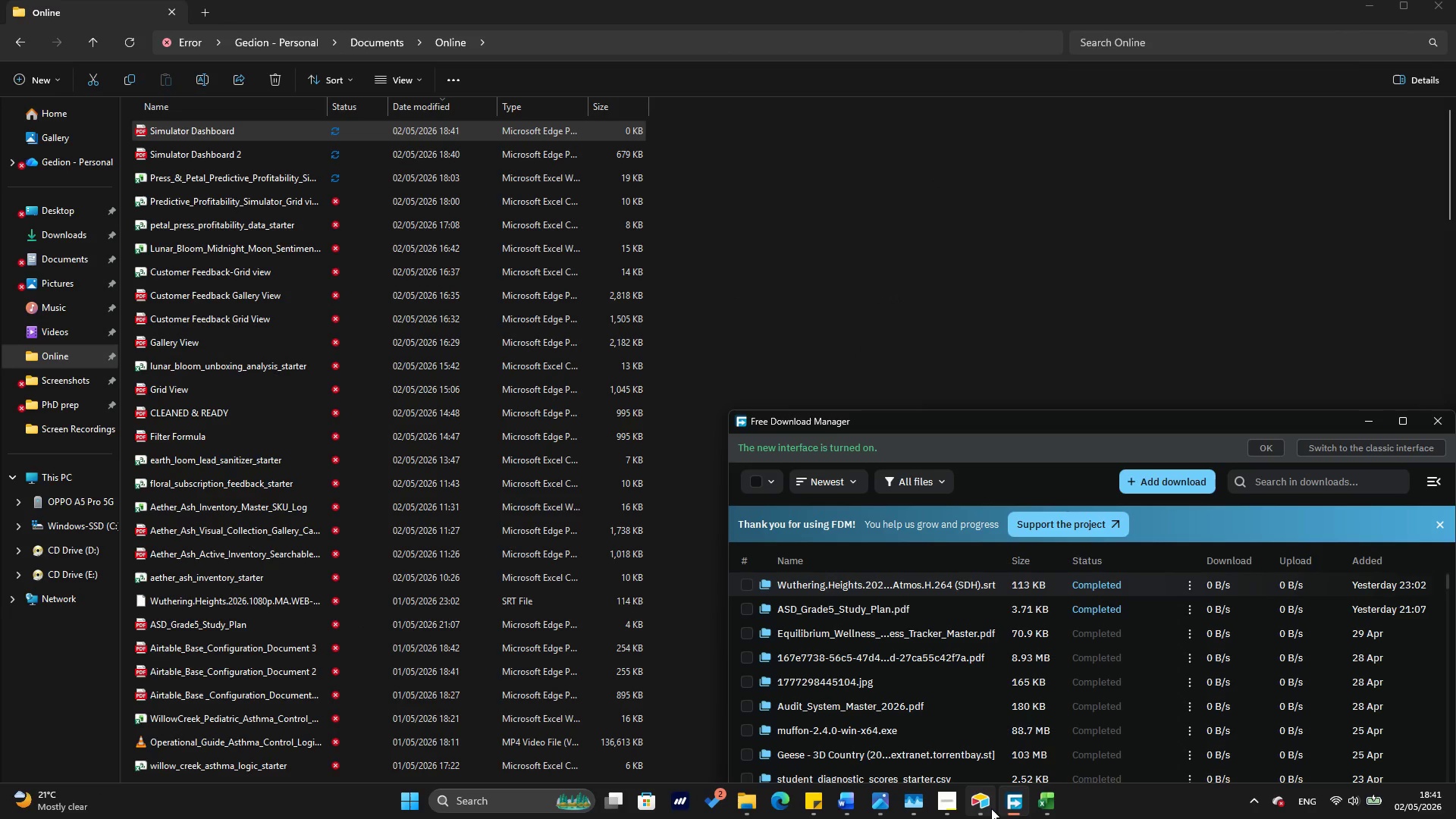 
left_click([991, 808])
 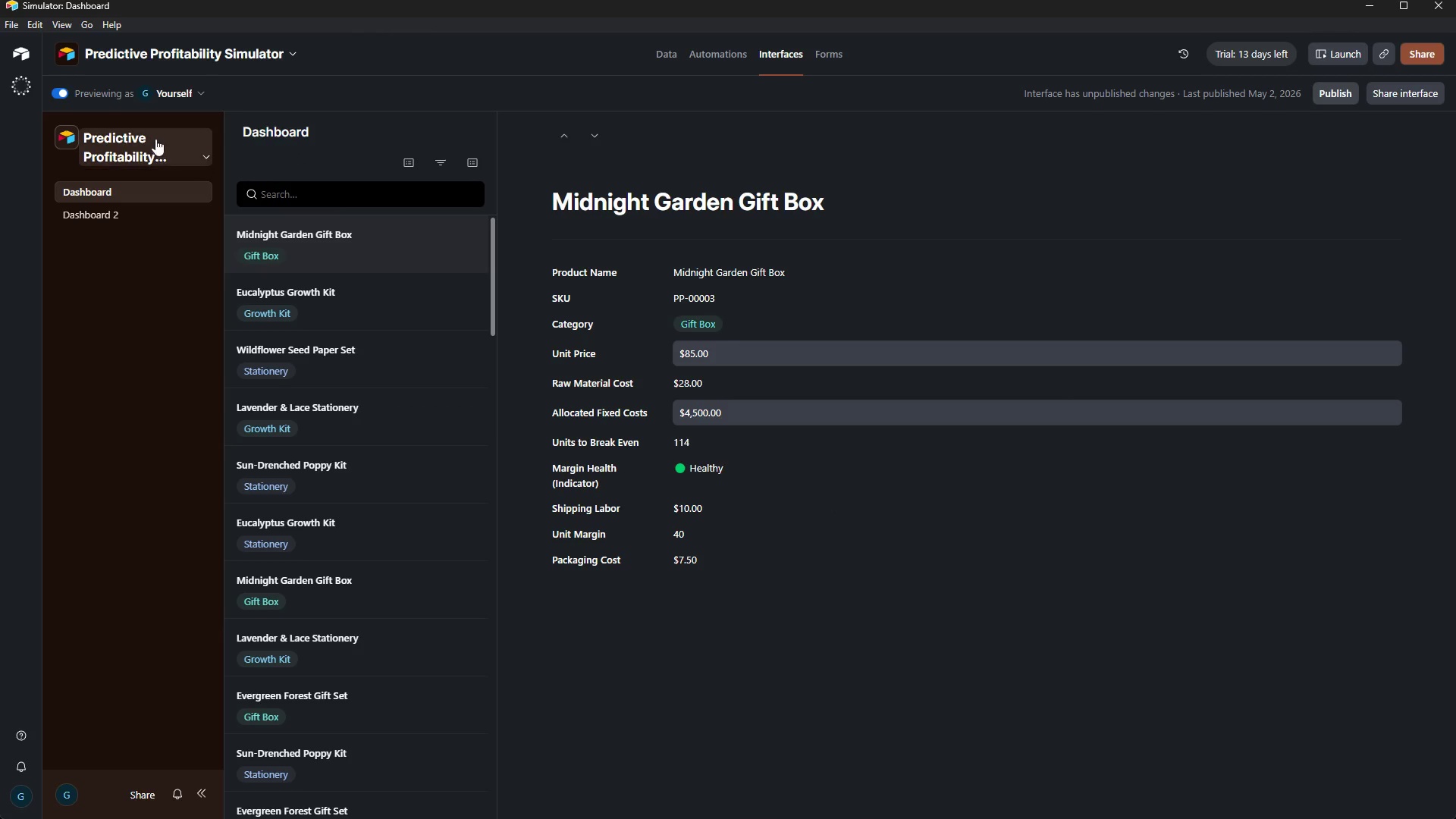 
left_click([62, 93])
 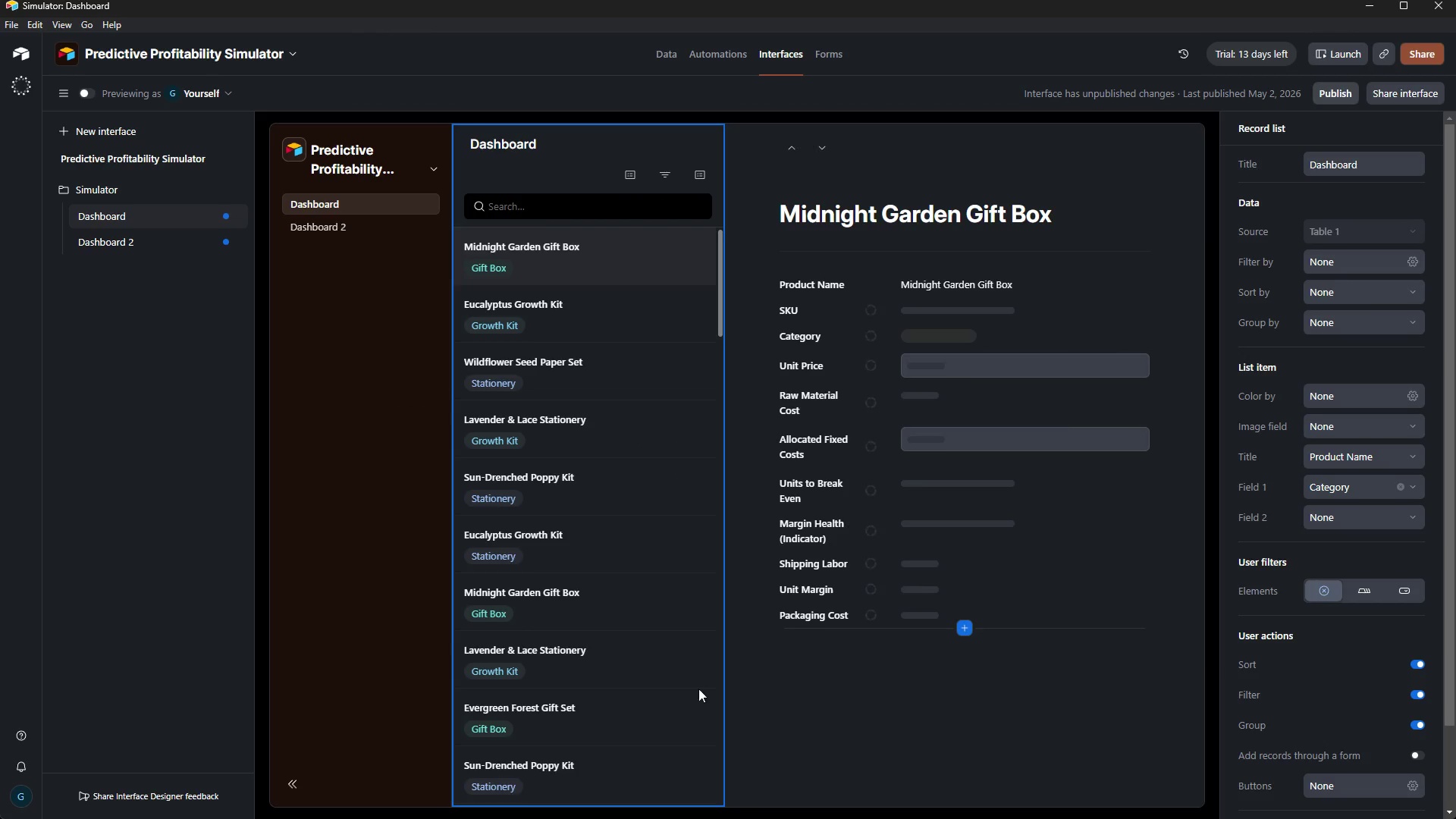 
left_click([946, 770])
 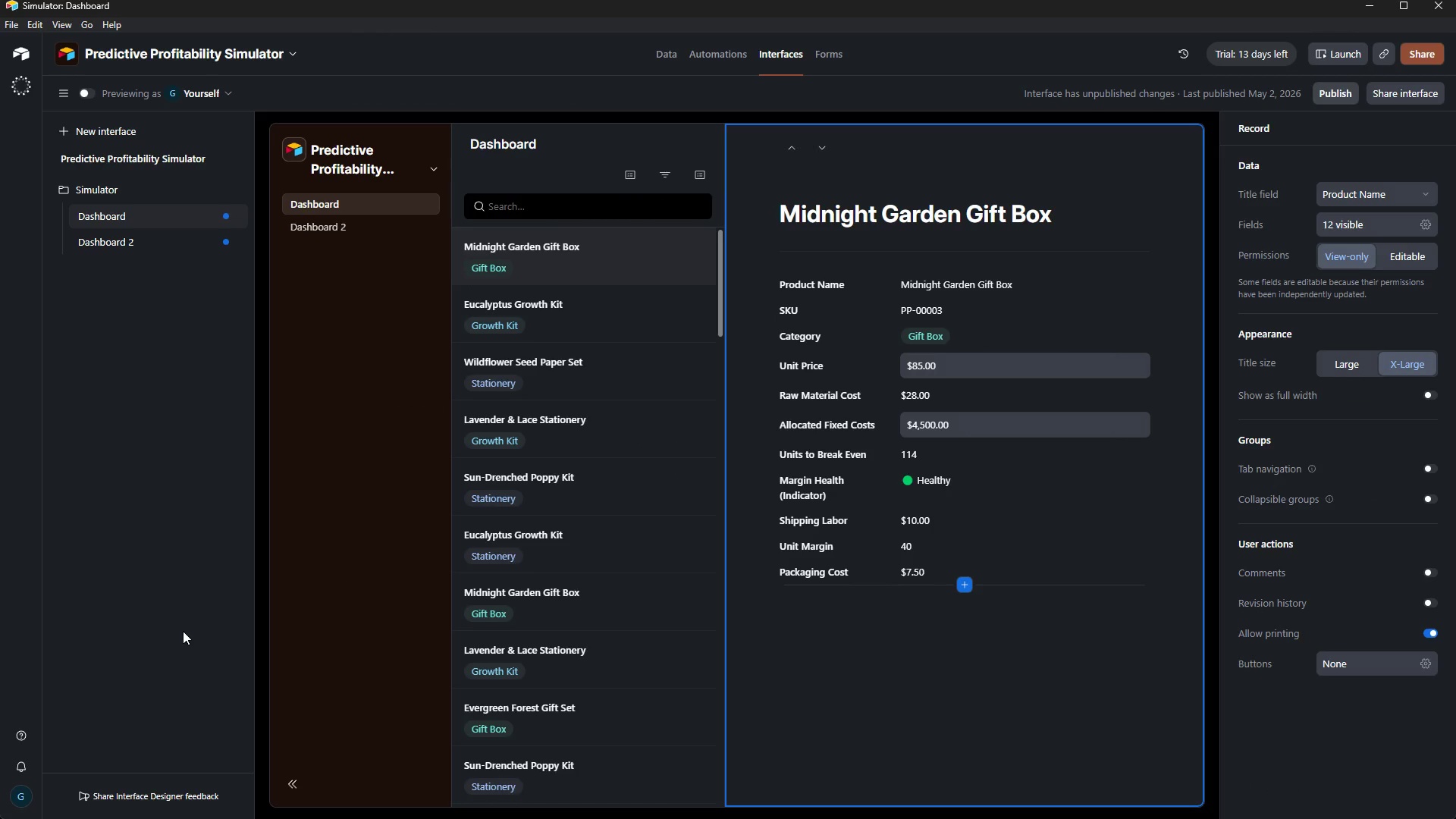 
wait(5.75)
 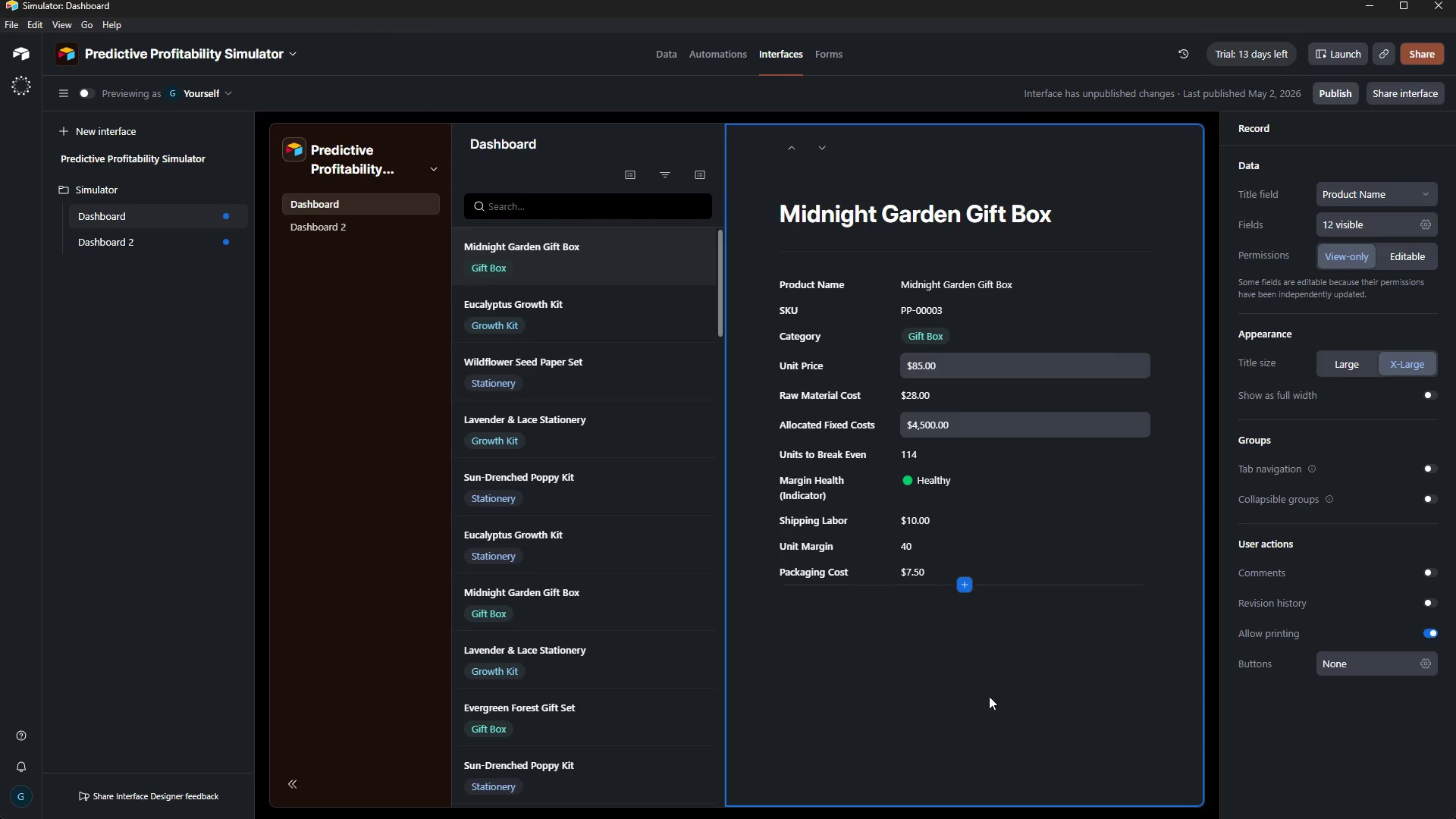 
key(Control+P)
 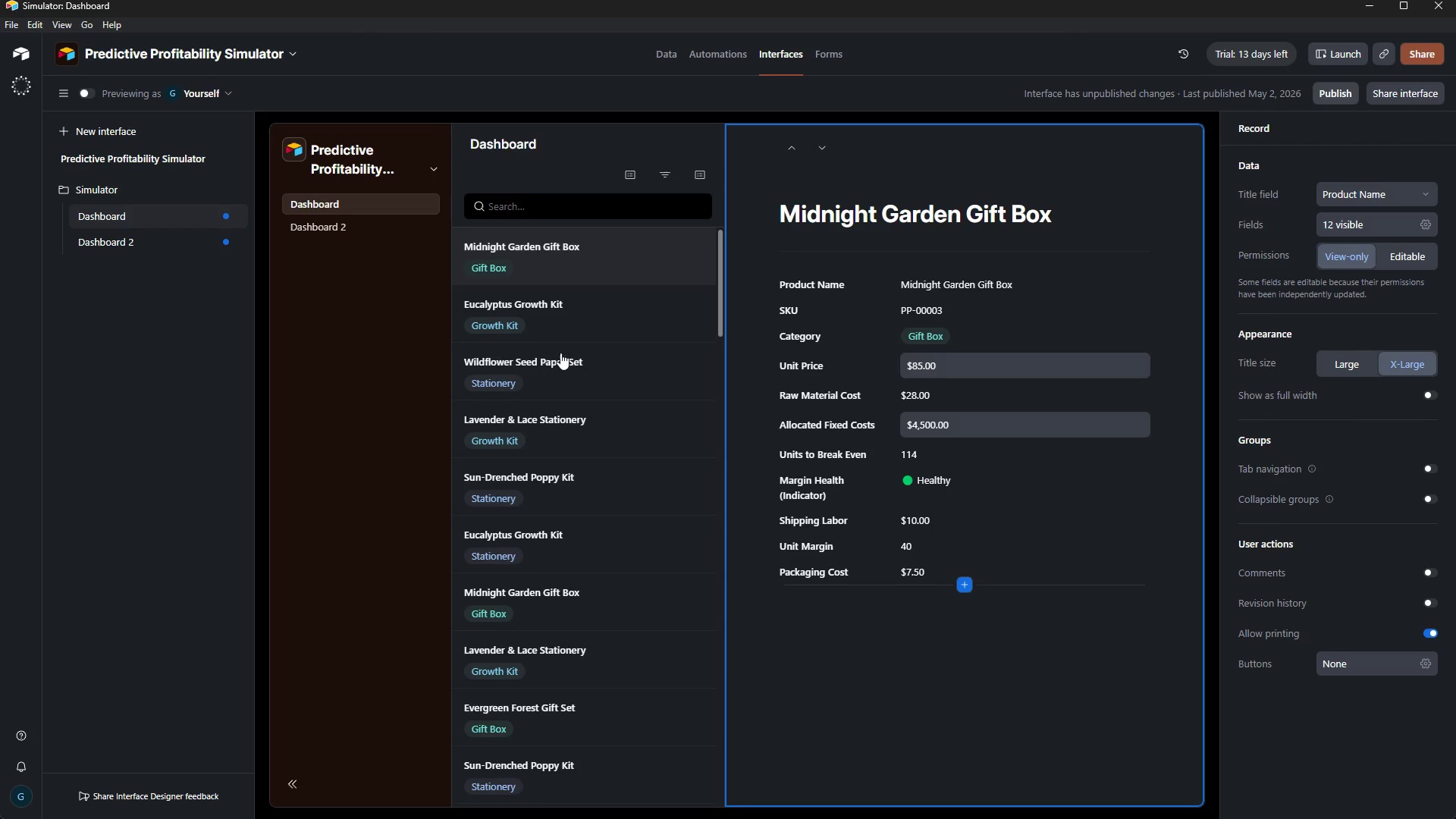 
wait(10.02)
 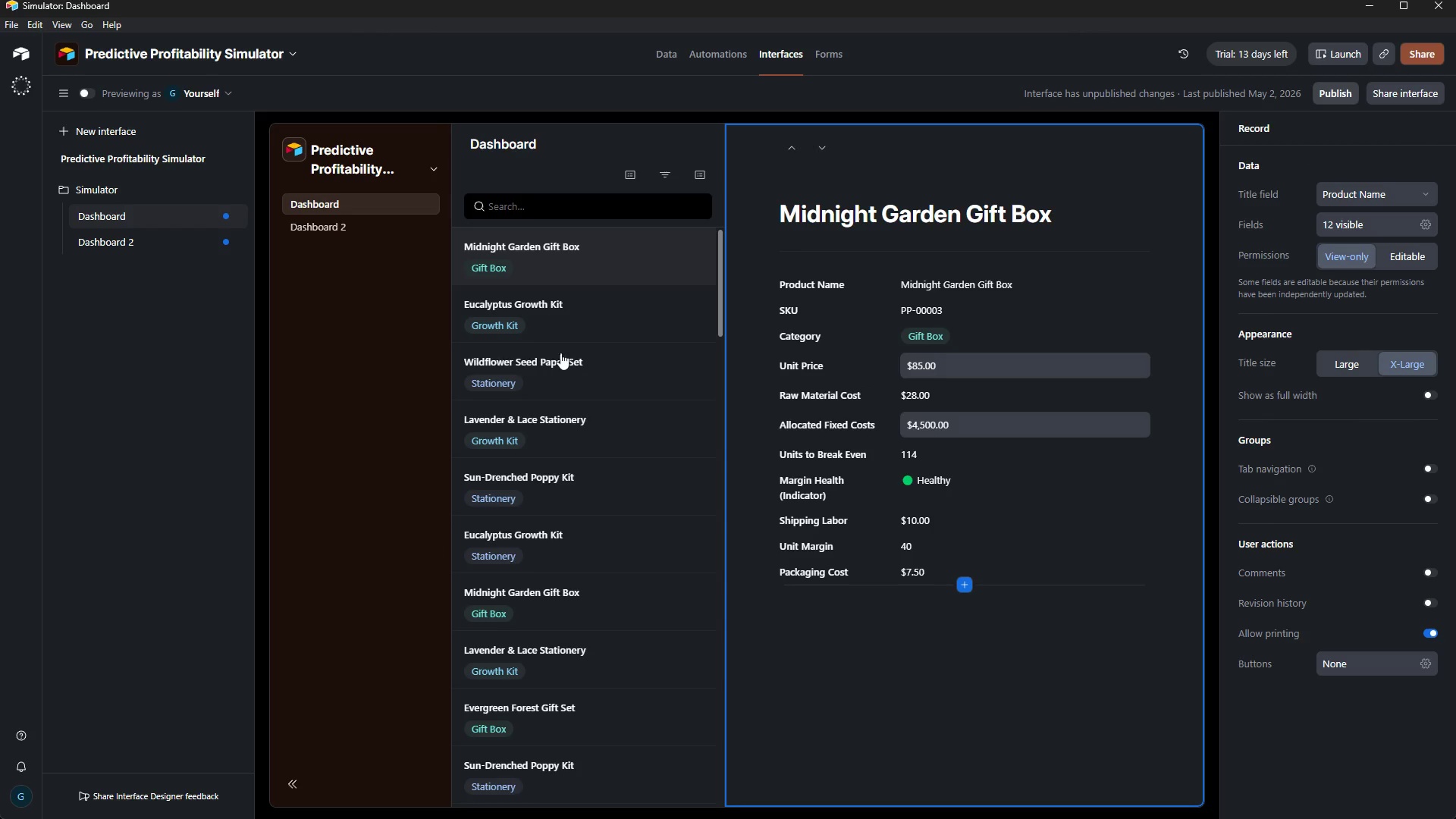 
left_click([620, 660])
 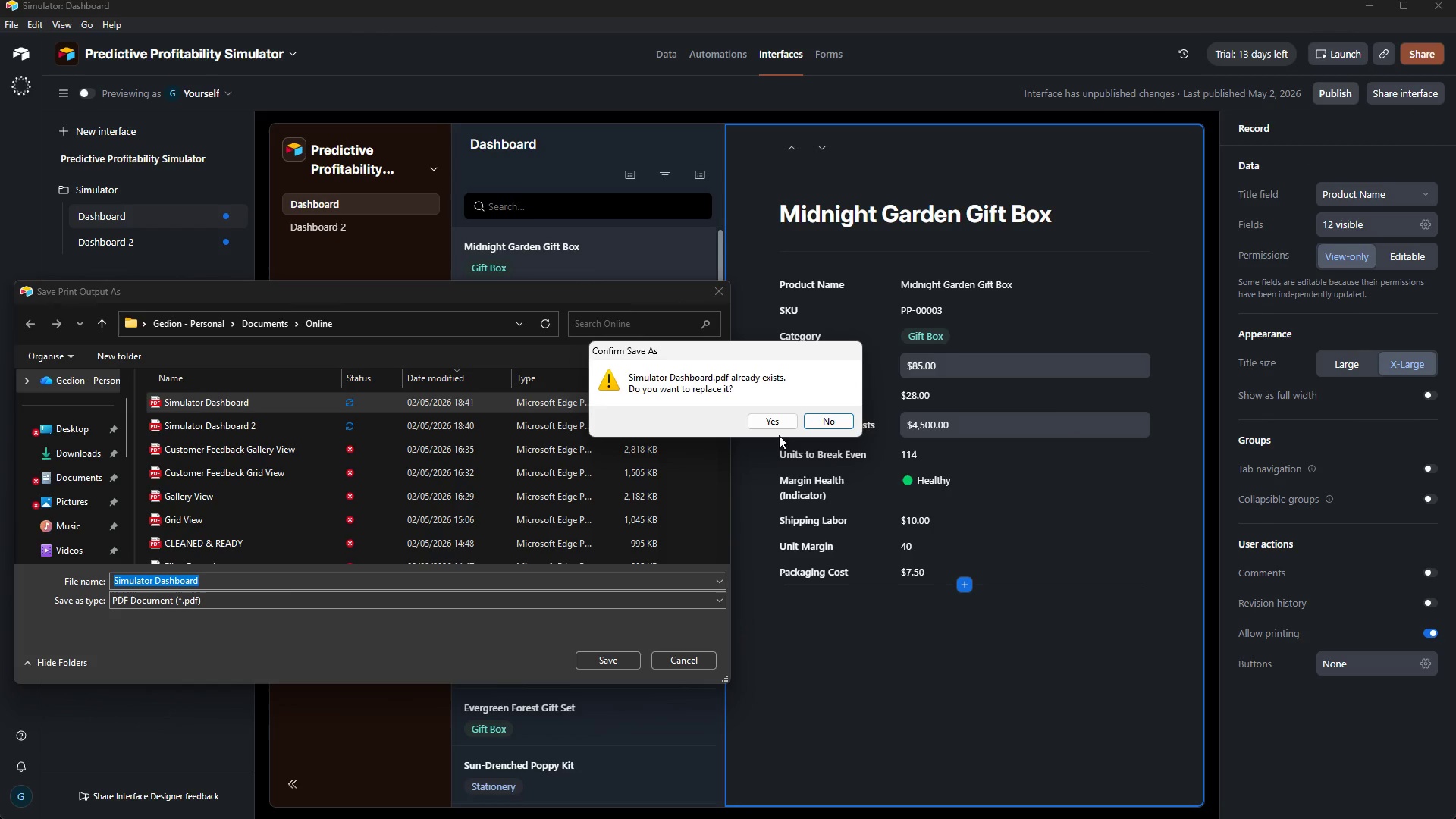 
left_click([779, 422])
 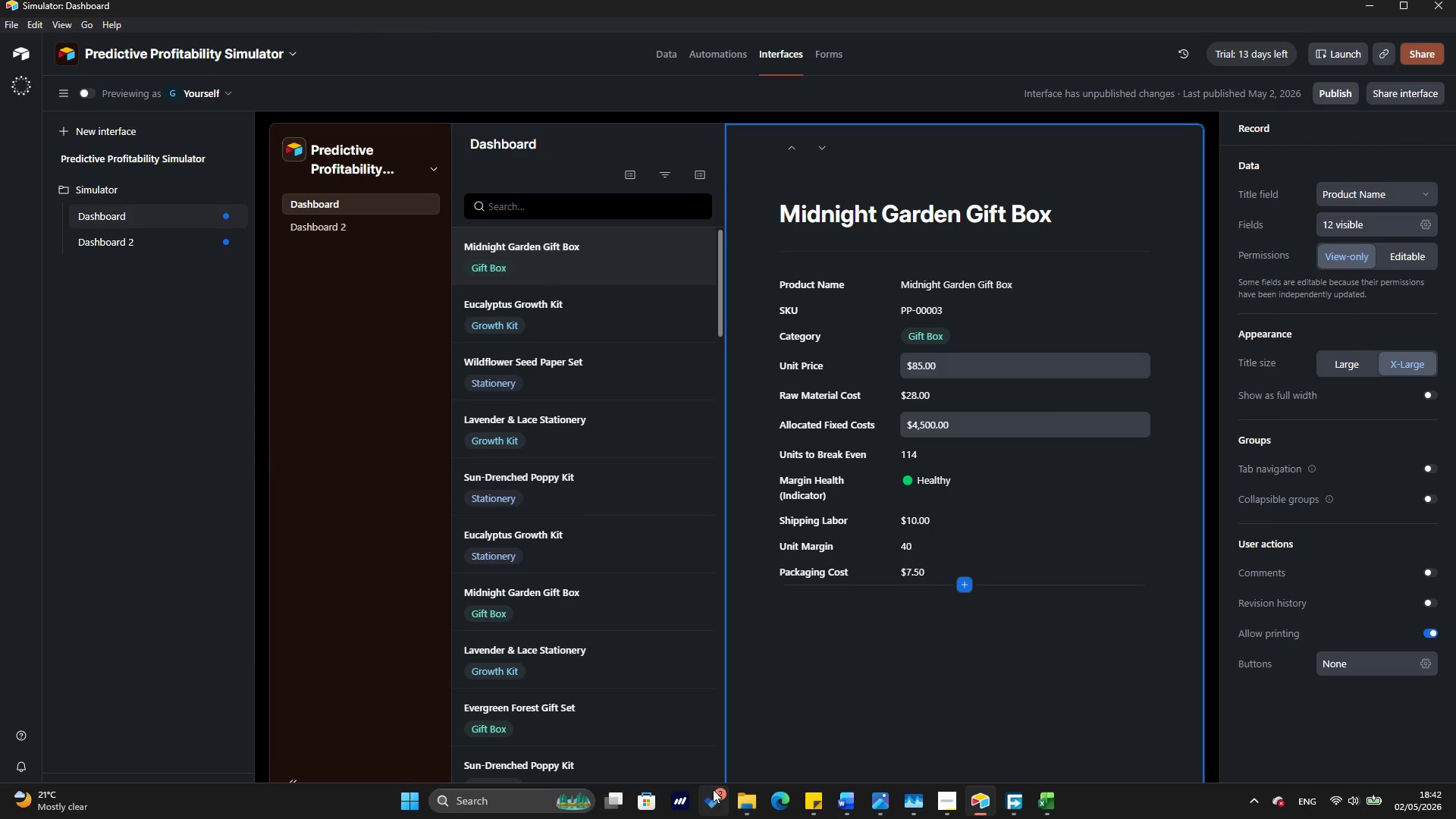 
left_click([737, 805])
 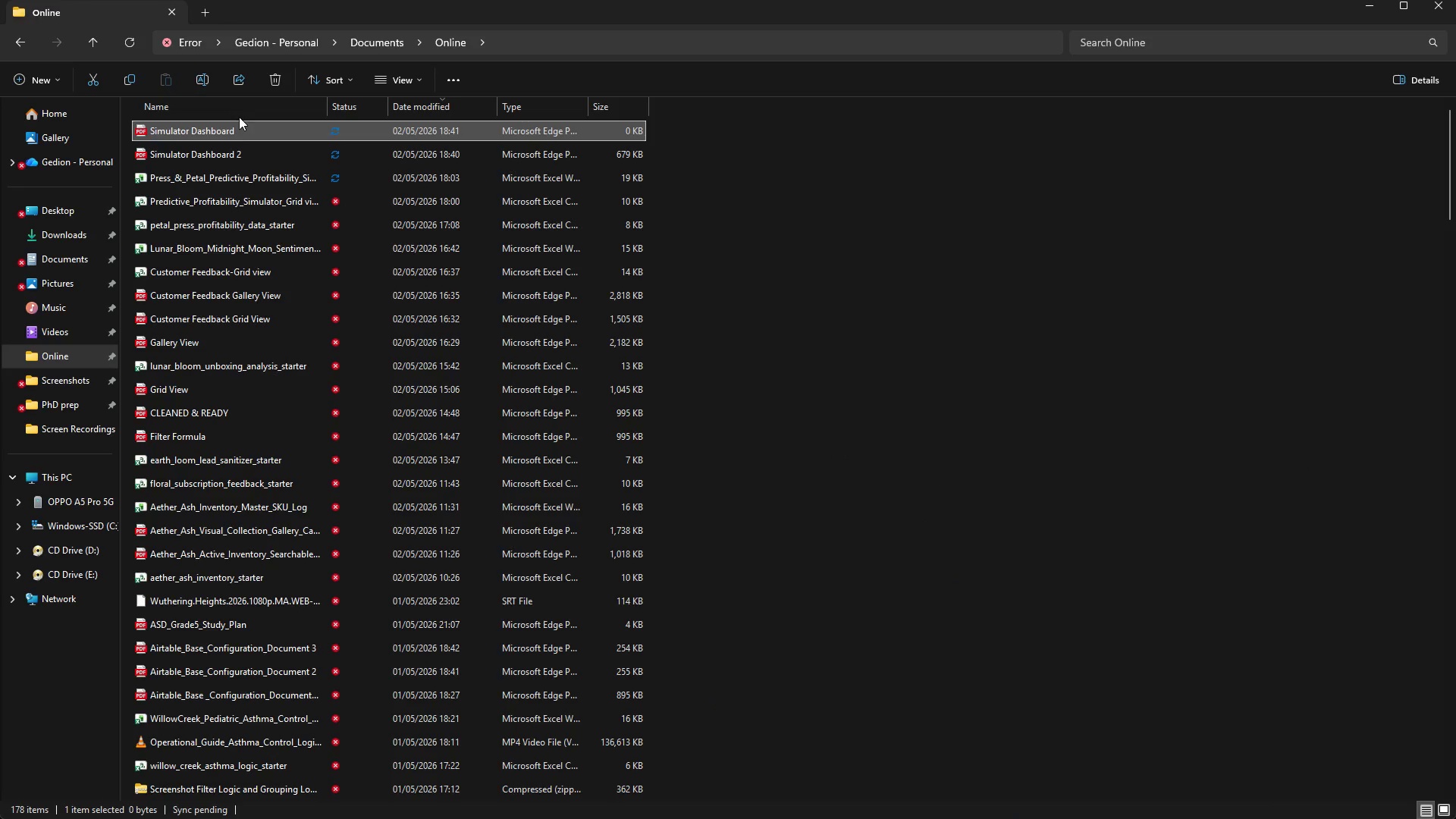 
double_click([242, 128])
 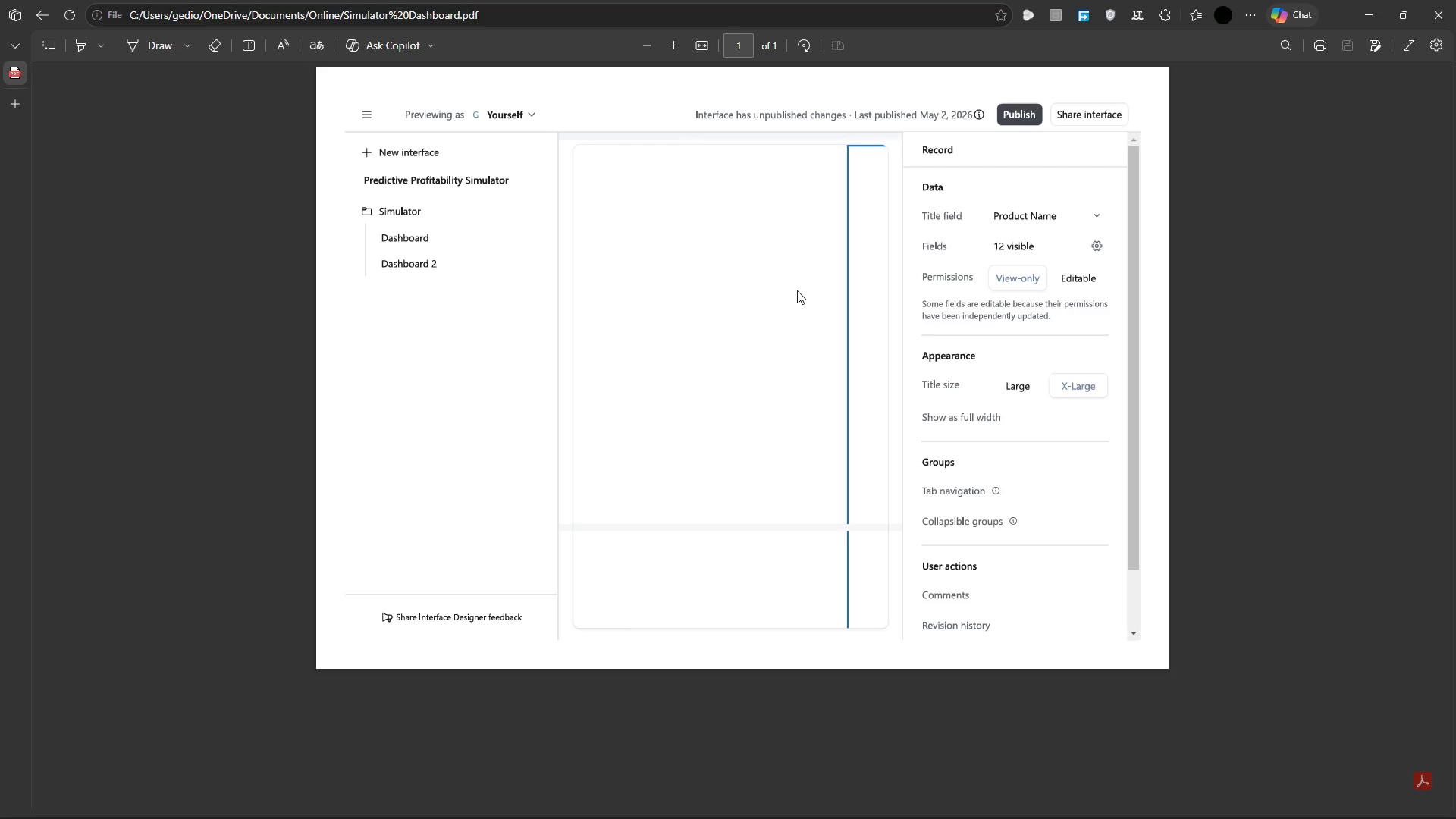 
wait(8.38)
 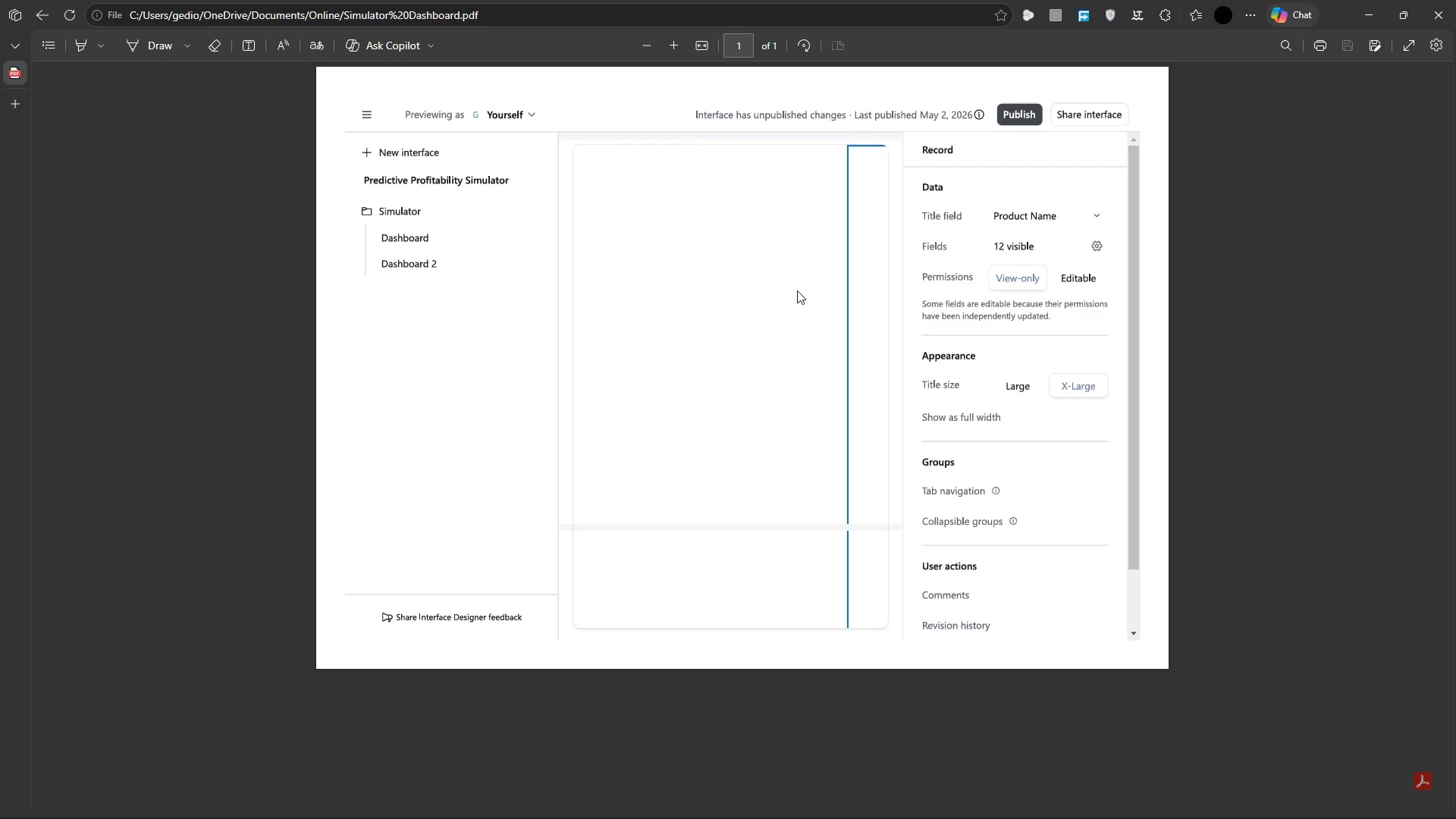 
left_click([1440, 11])
 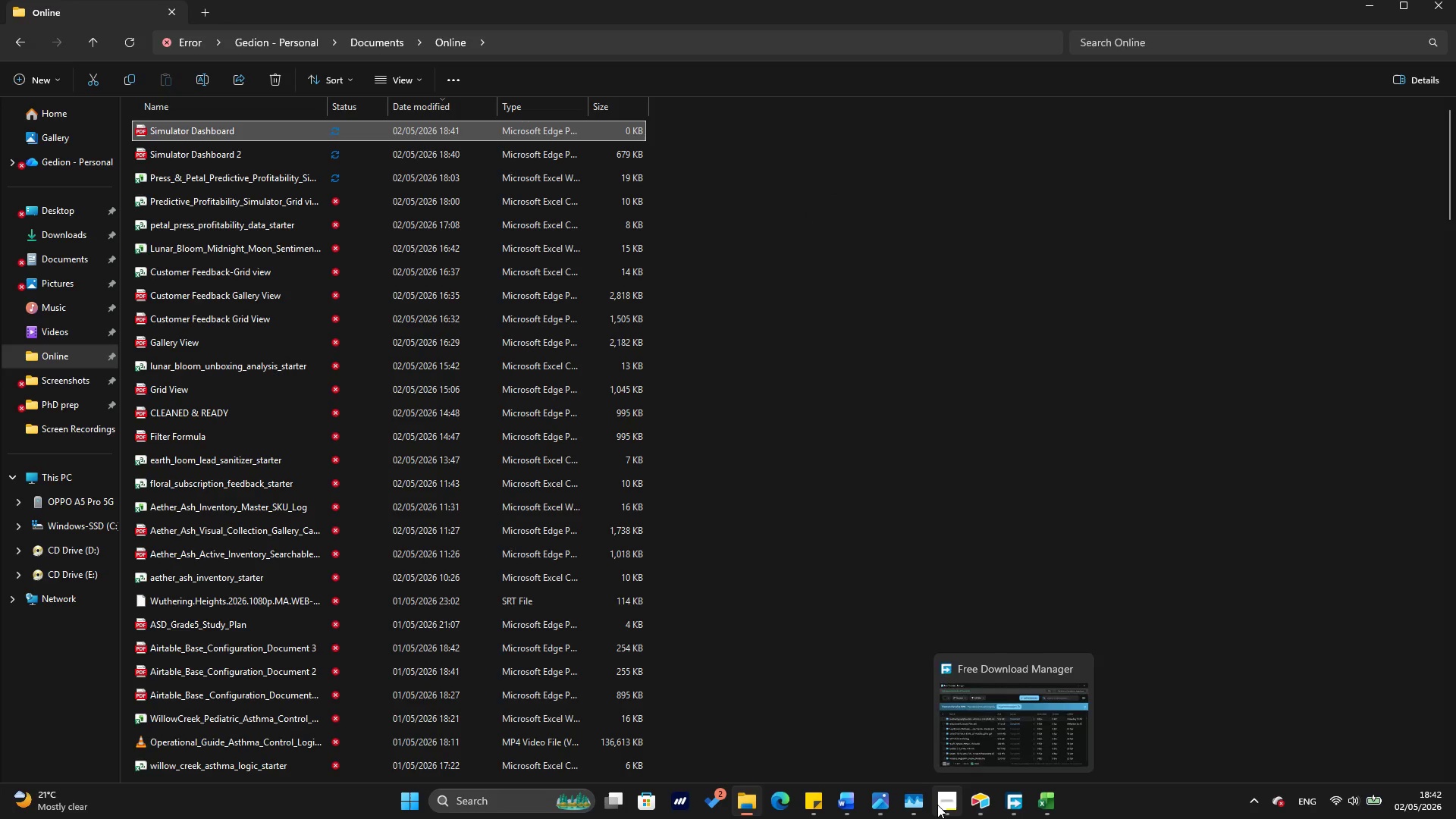 
mouse_move([951, 778])
 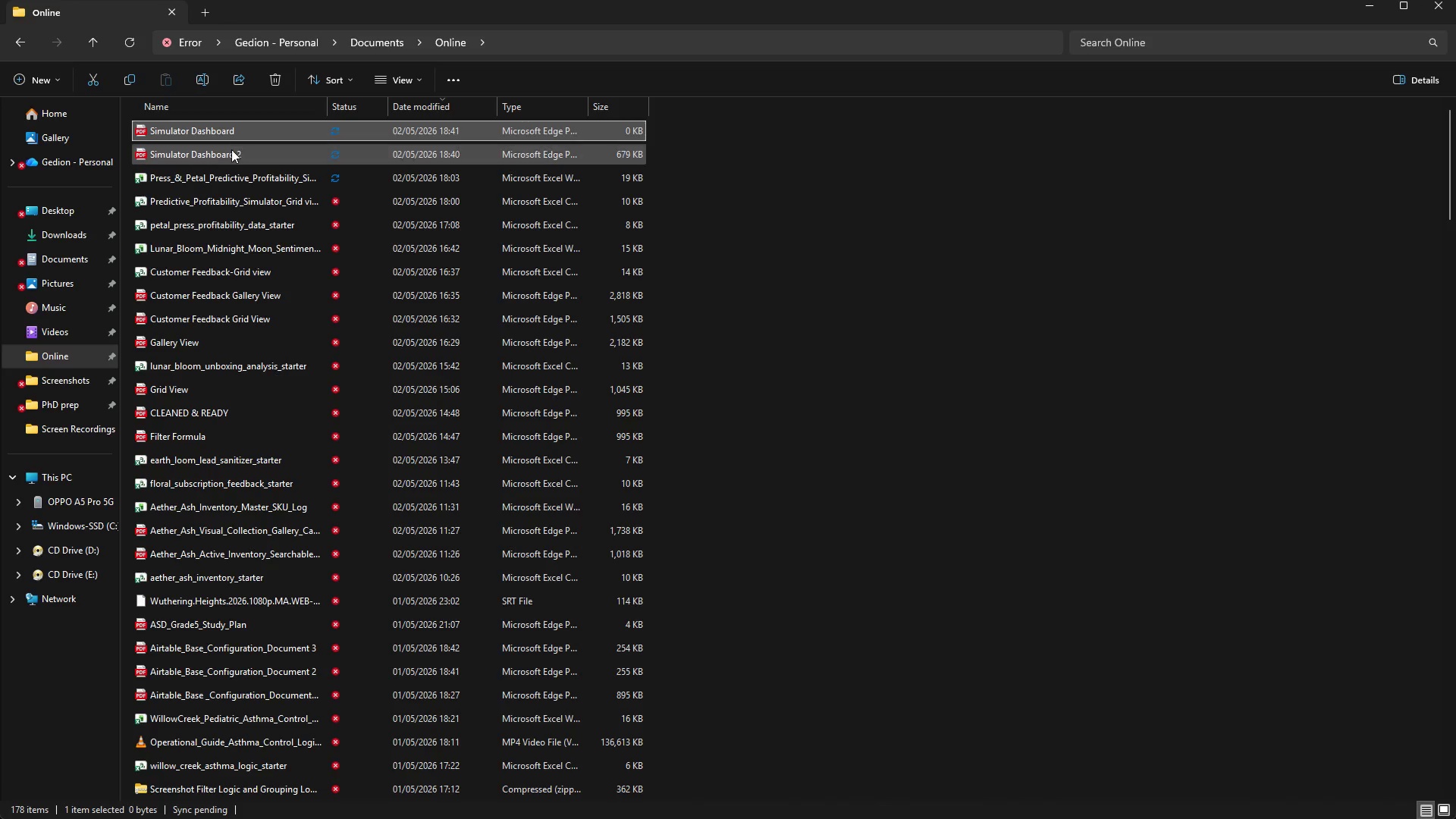 
double_click([231, 150])
 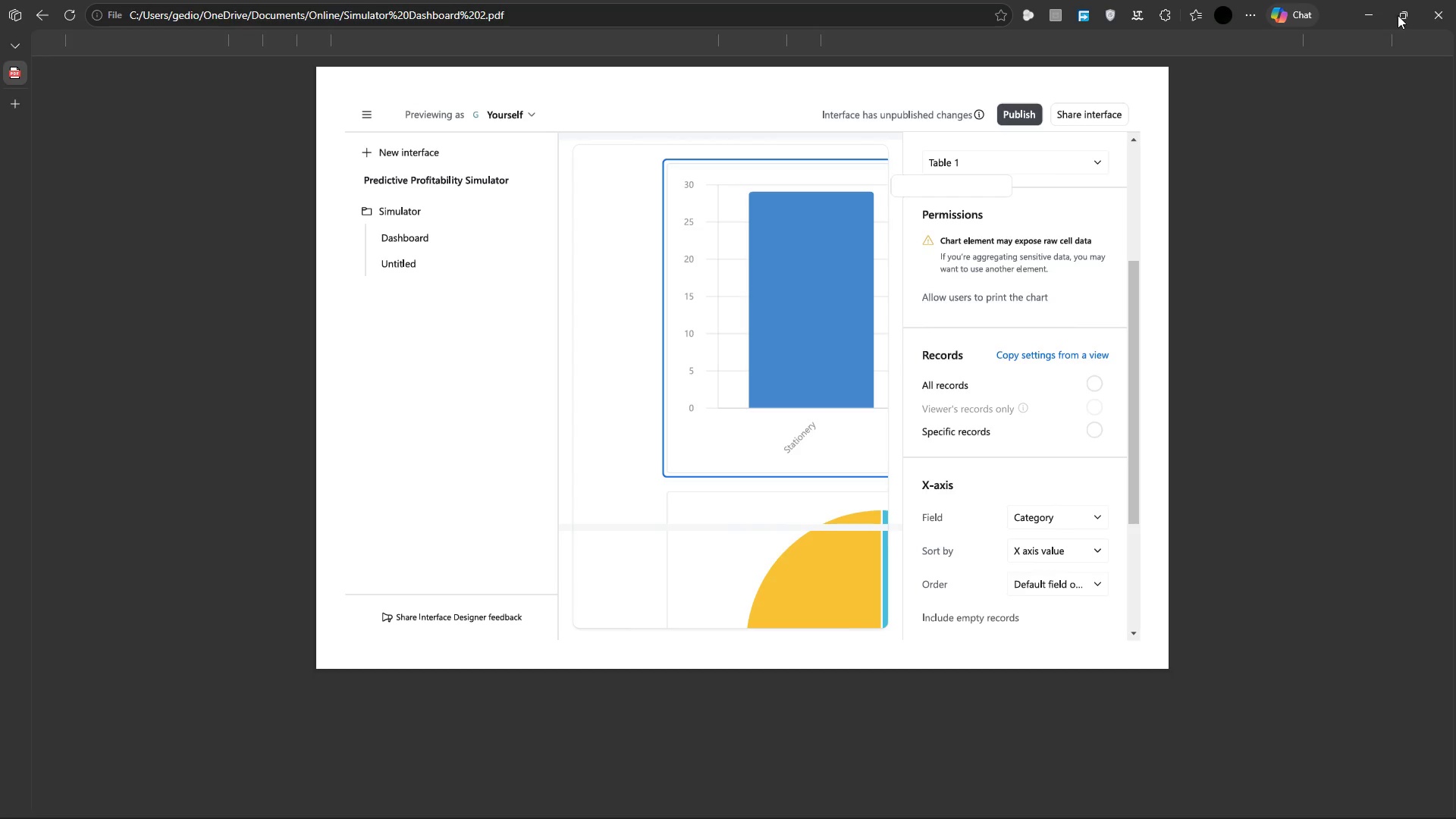 
wait(6.67)
 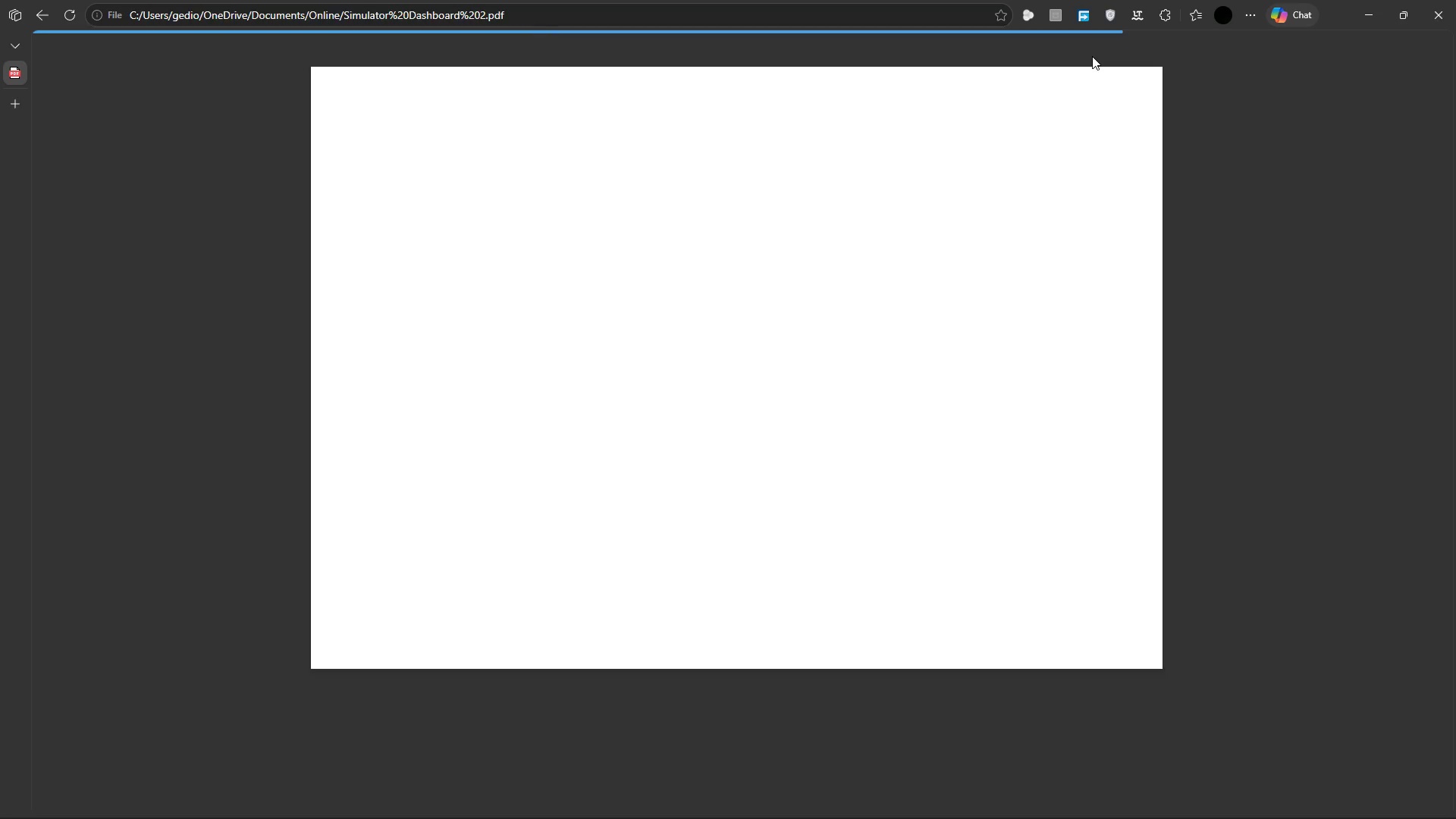 
left_click([1374, 6])
 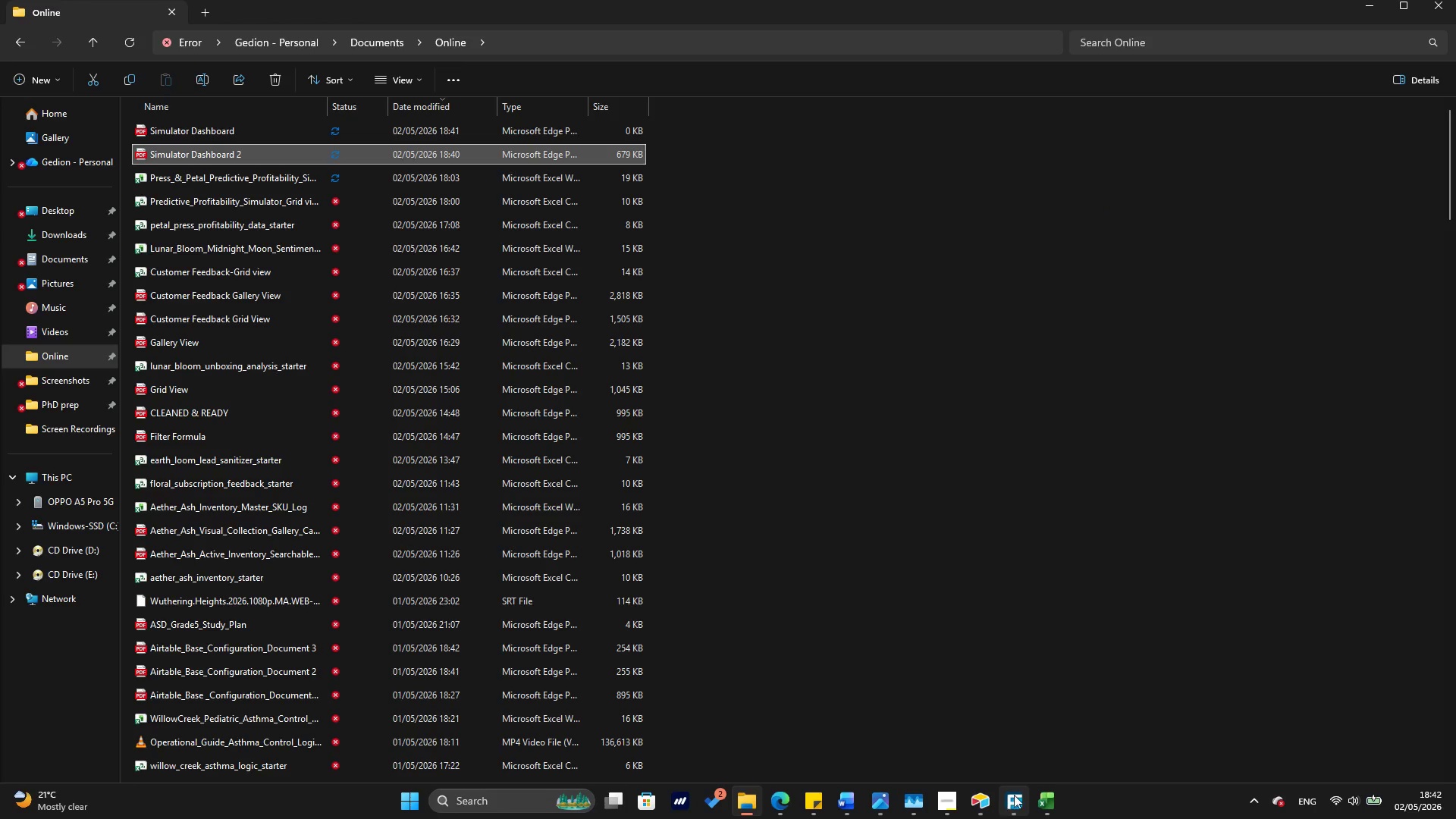 
left_click([982, 804])
 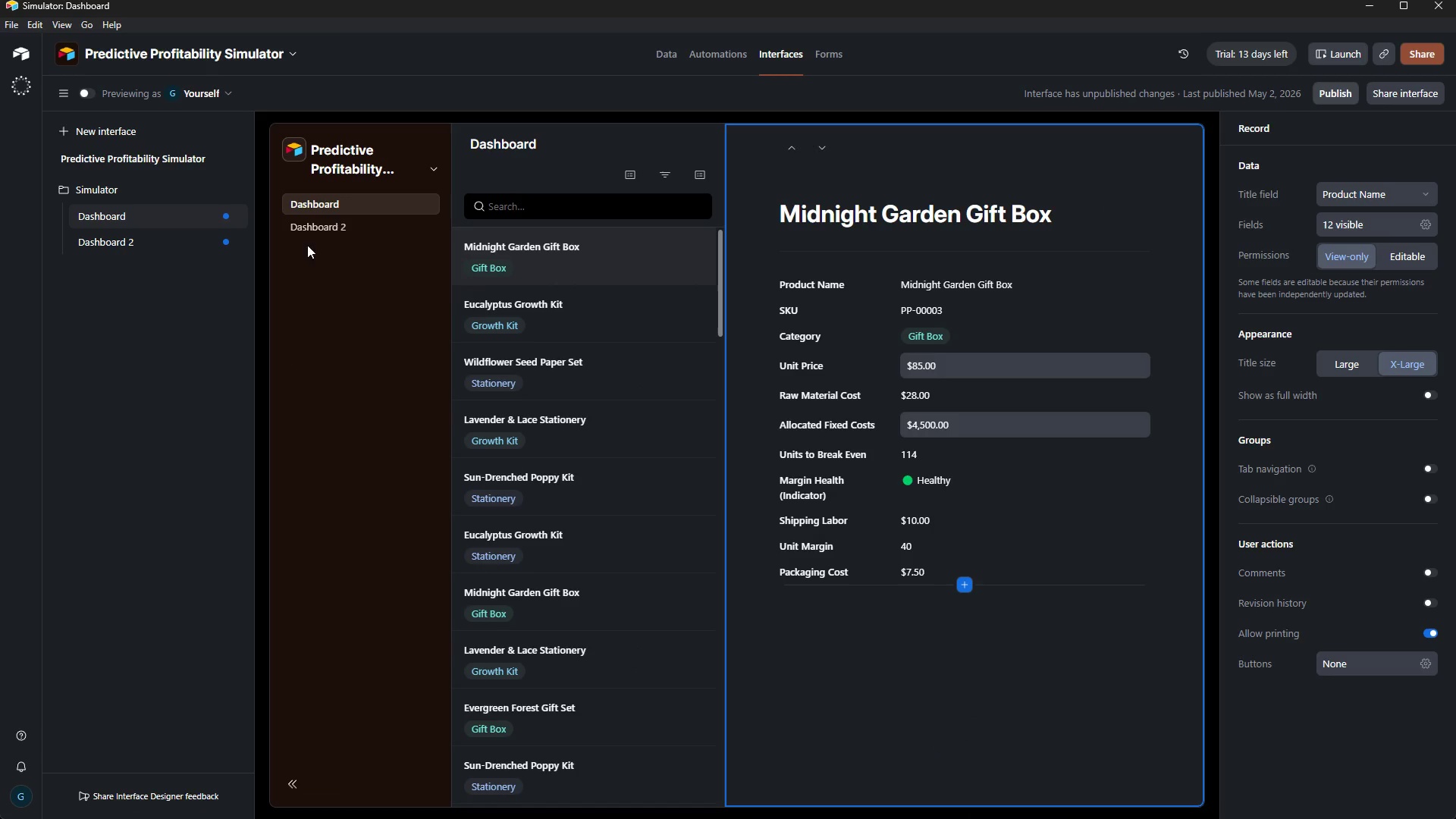 
left_click([312, 226])
 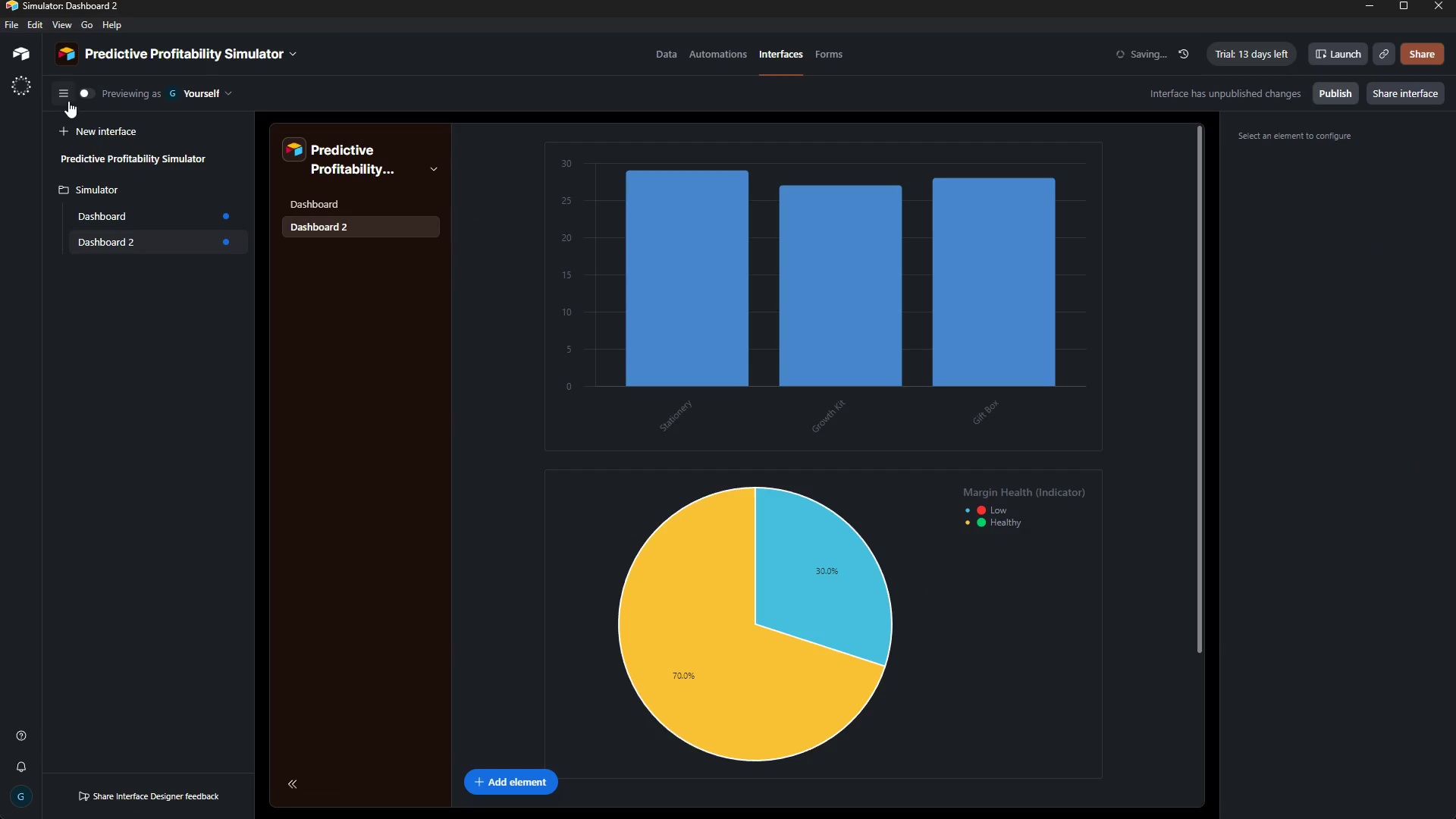 
left_click([85, 91])
 